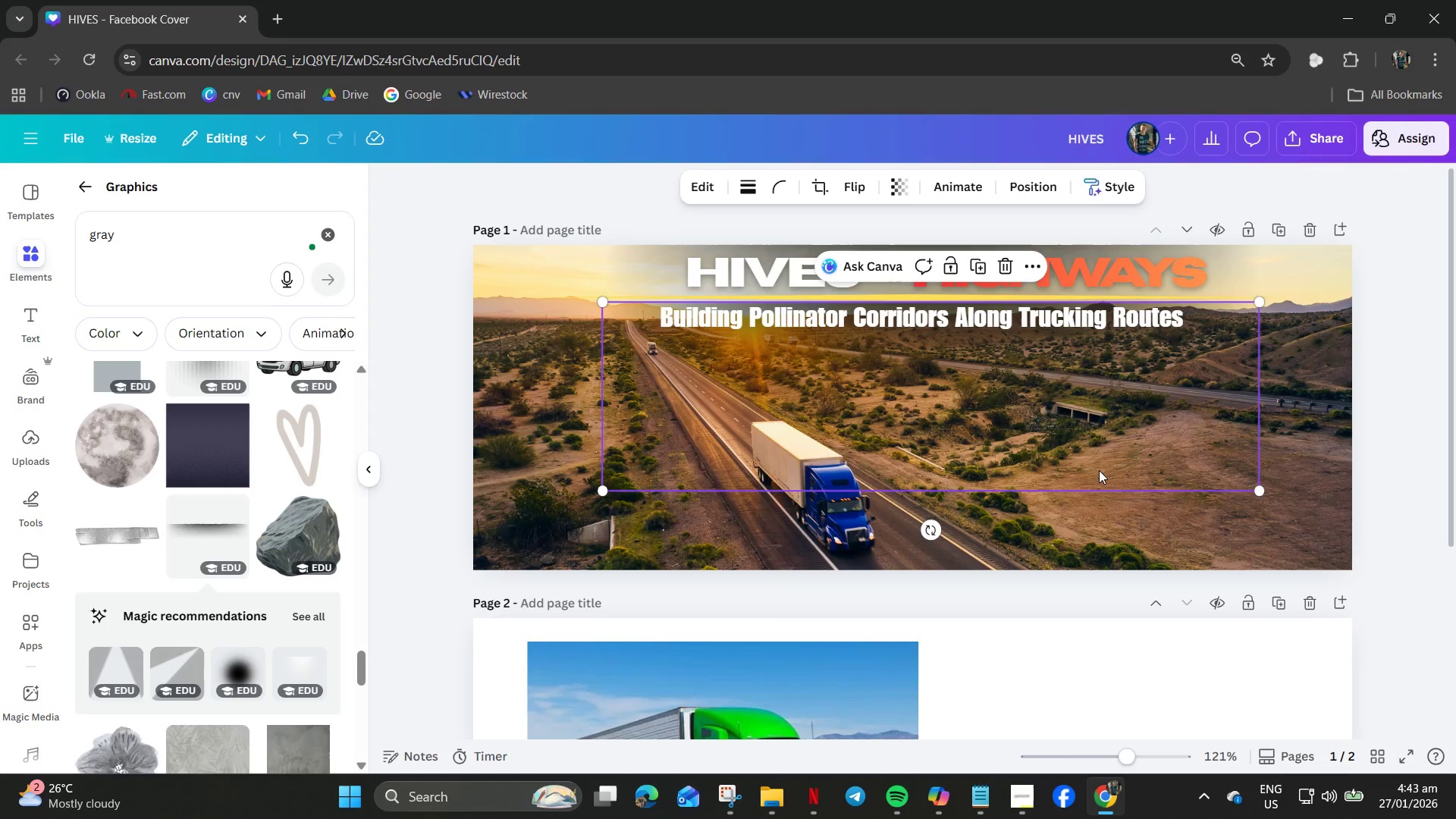 
key(ArrowUp)
 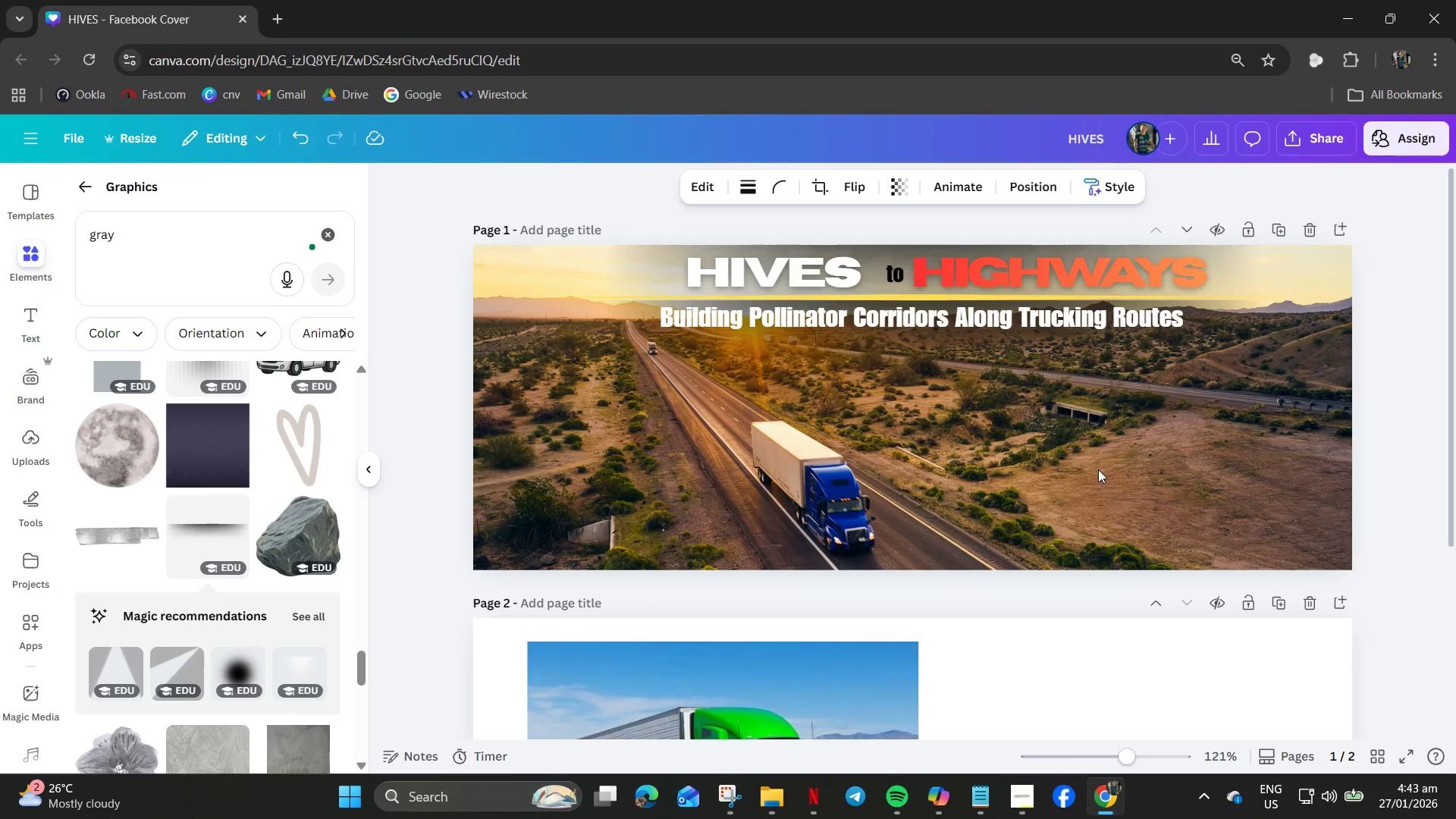 
key(ArrowUp)
 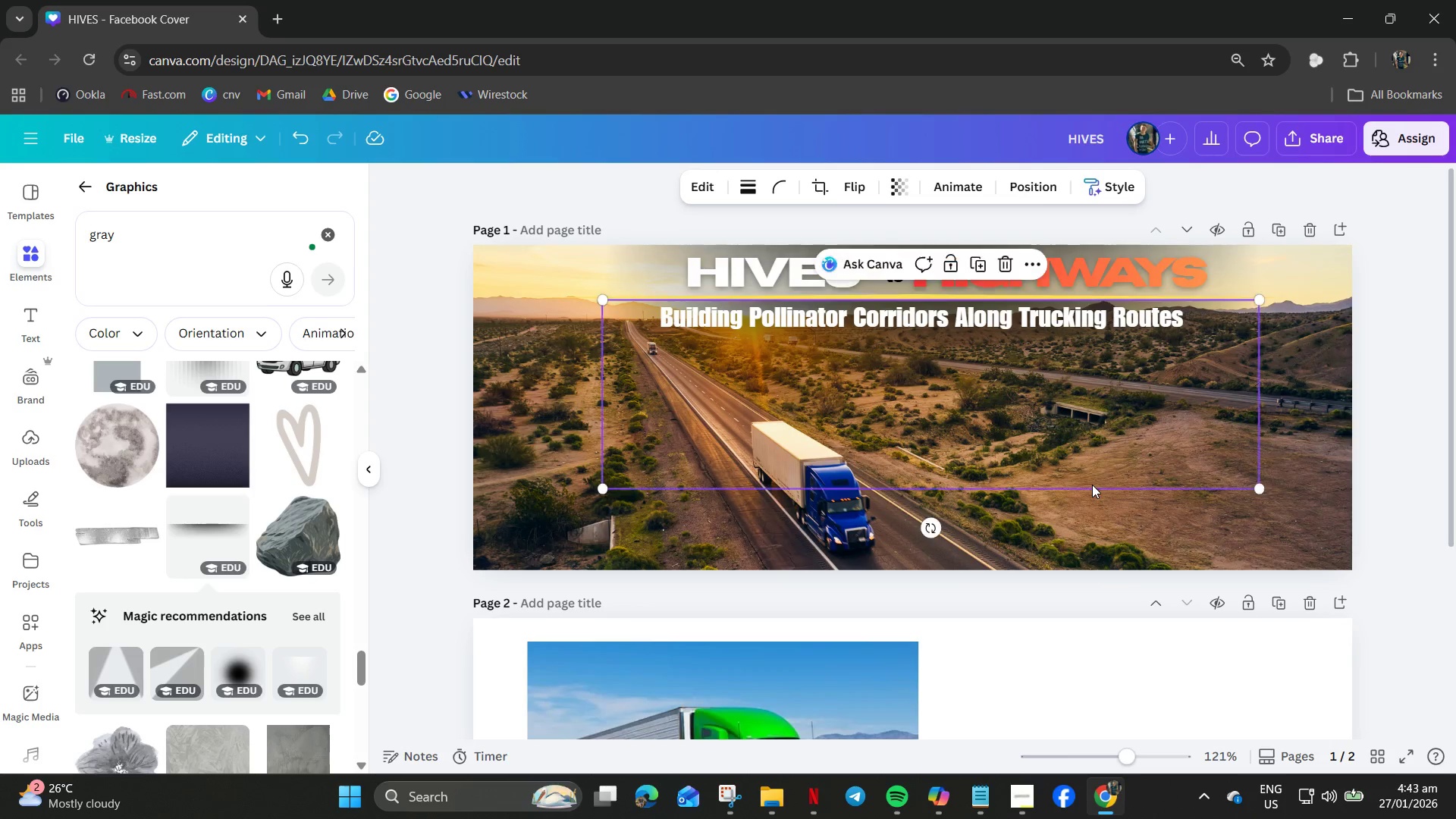 
key(ArrowUp)
 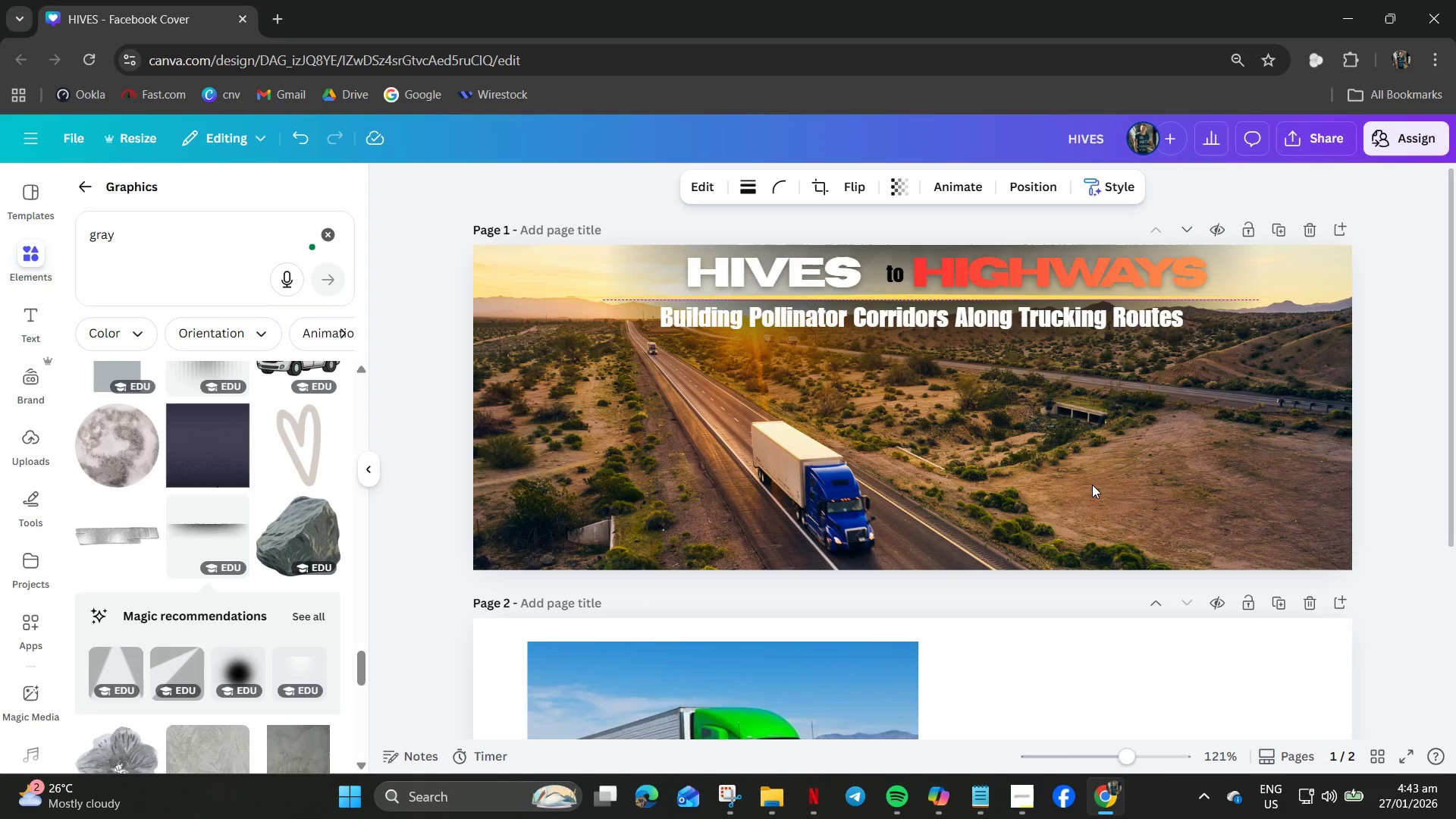 
key(ArrowUp)
 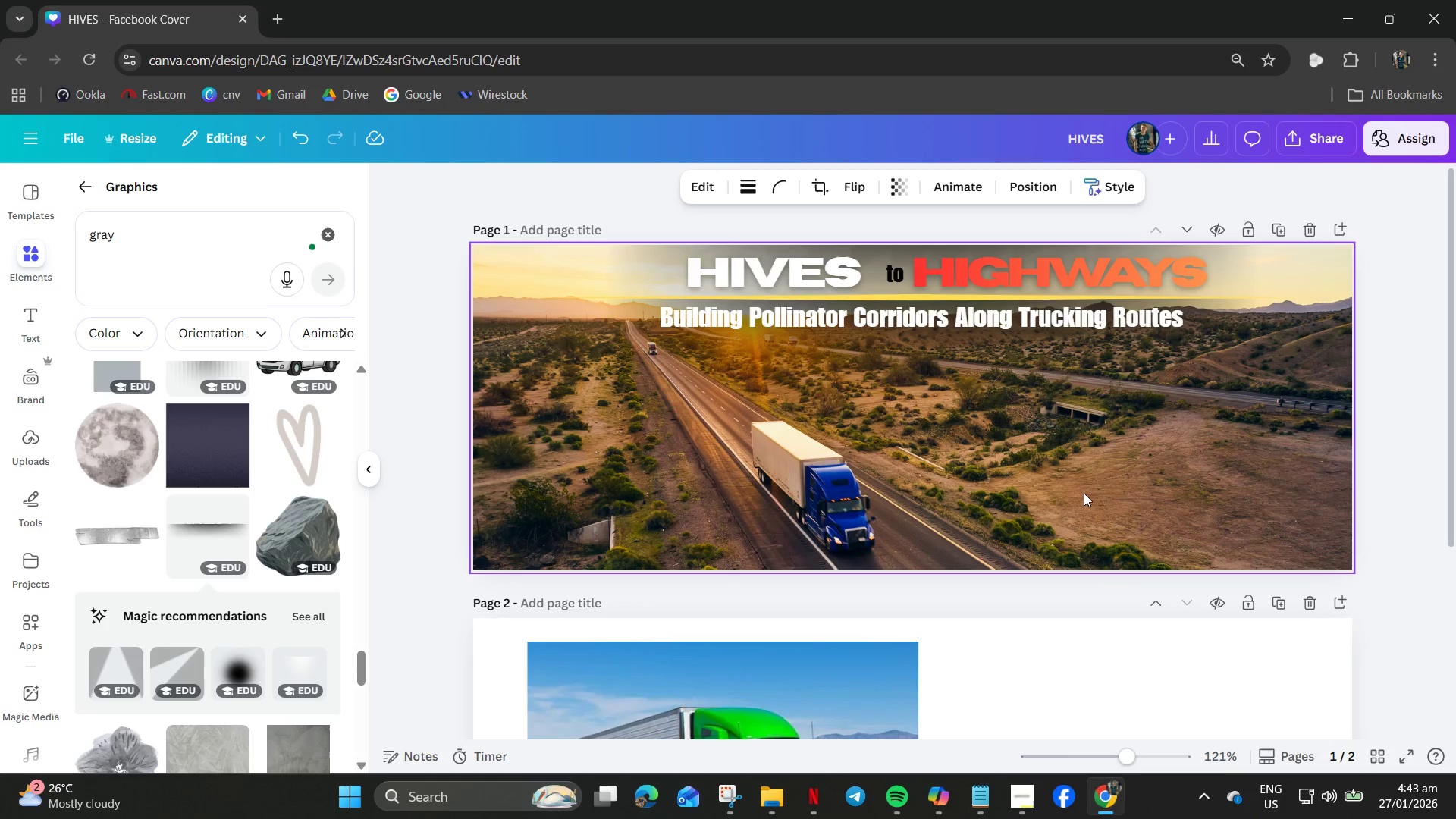 
key(ArrowUp)
 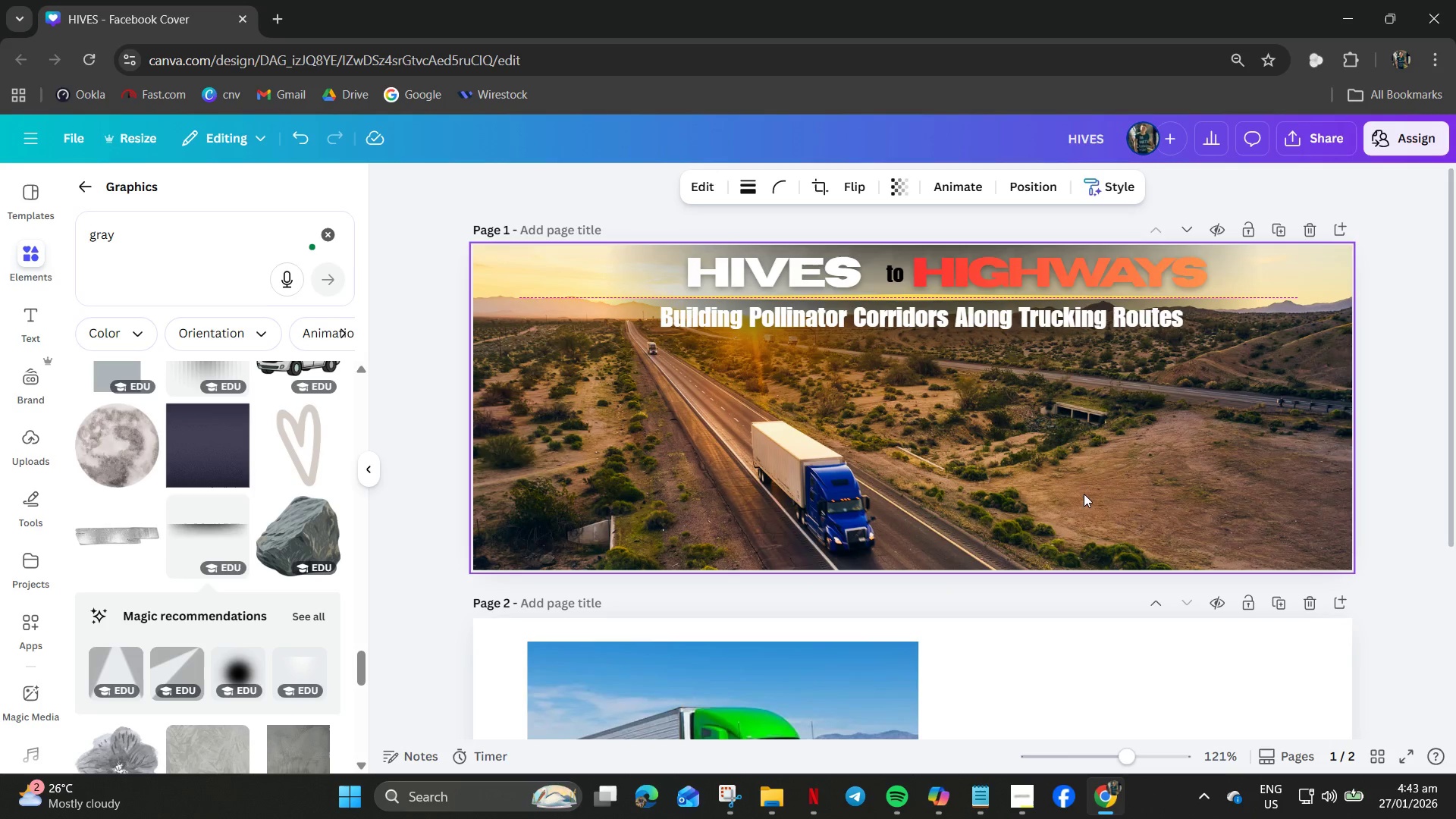 
left_click([1084, 494])
 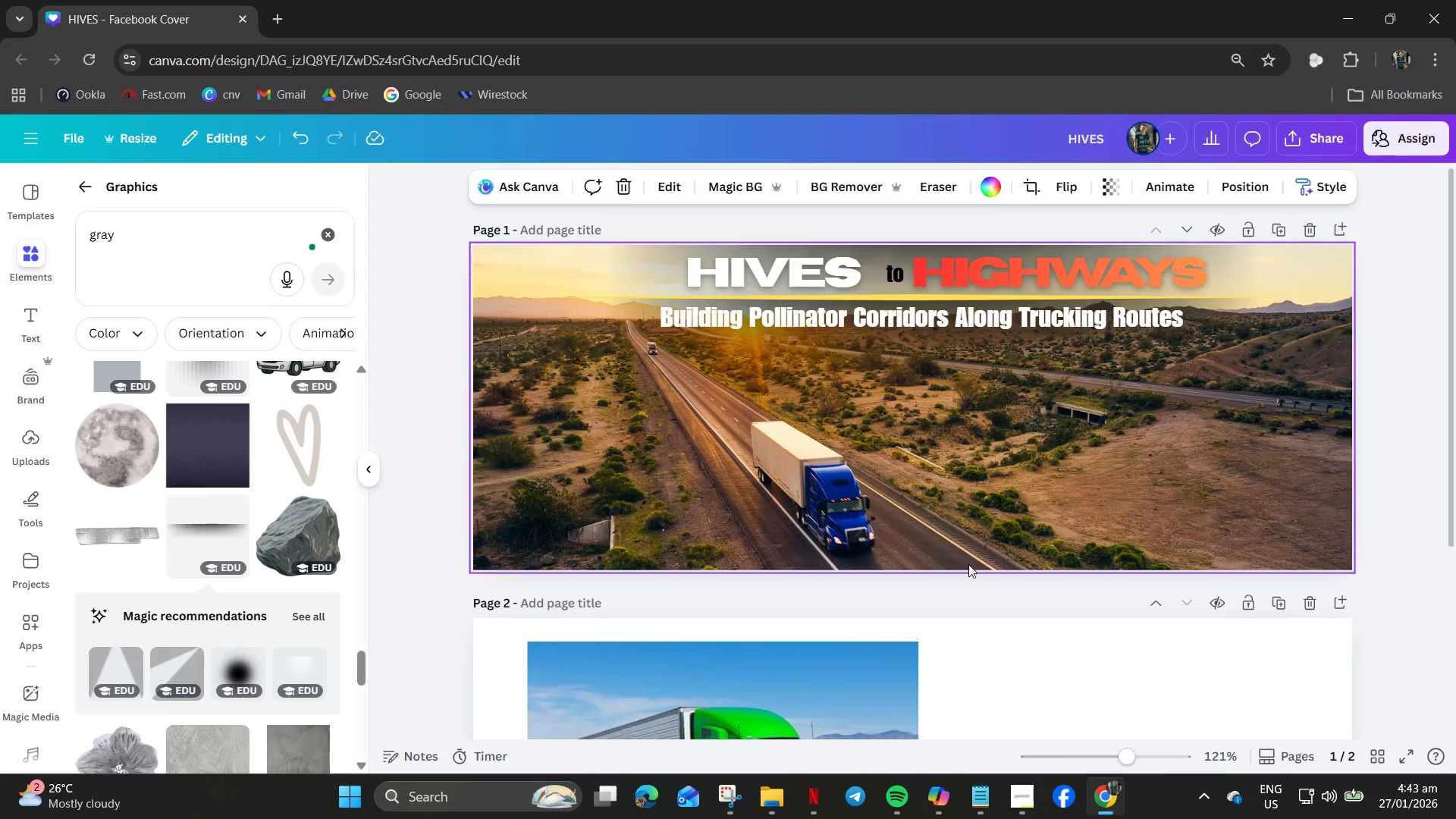 
left_click([535, 428])
 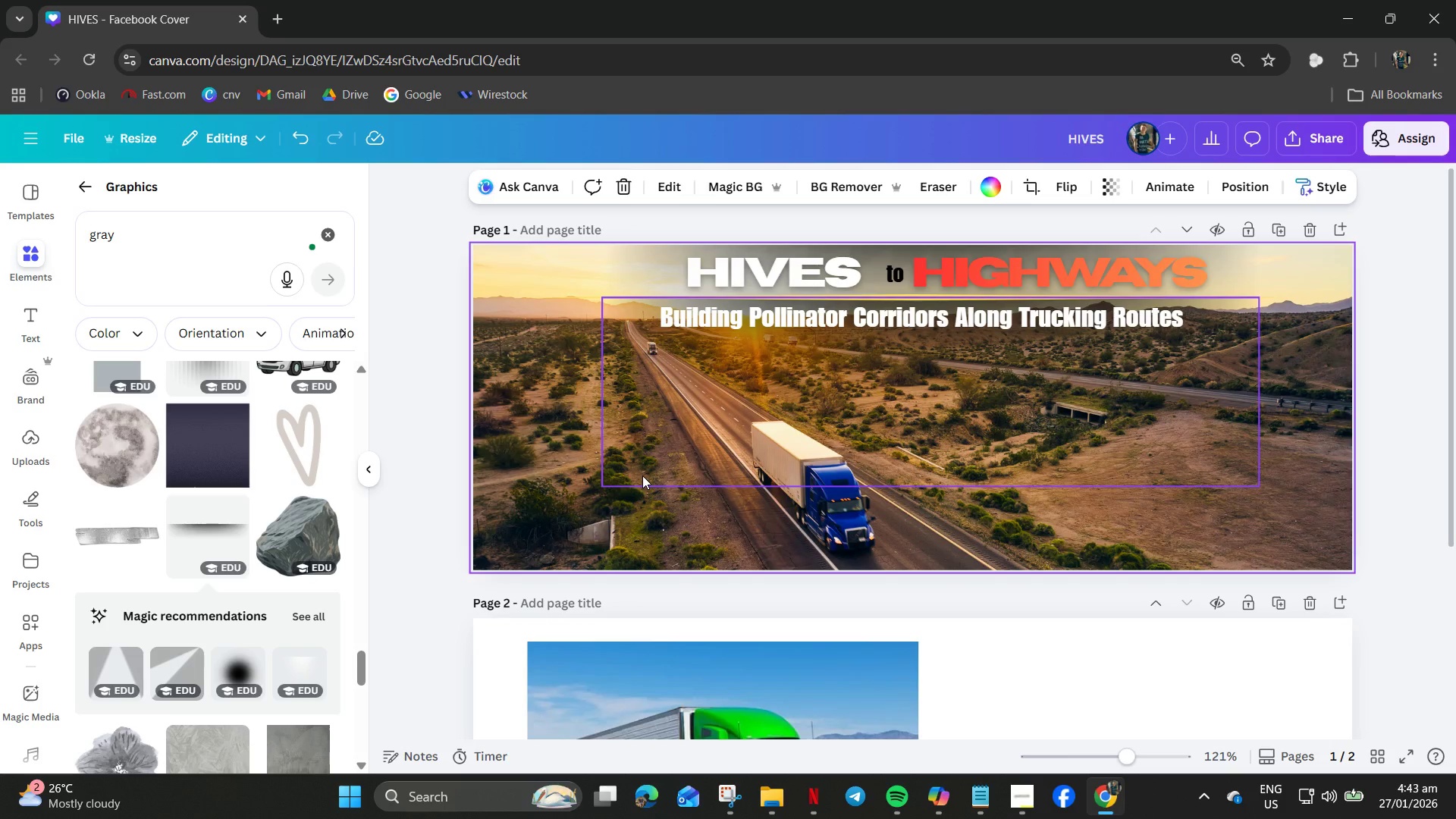 
wait(9.45)
 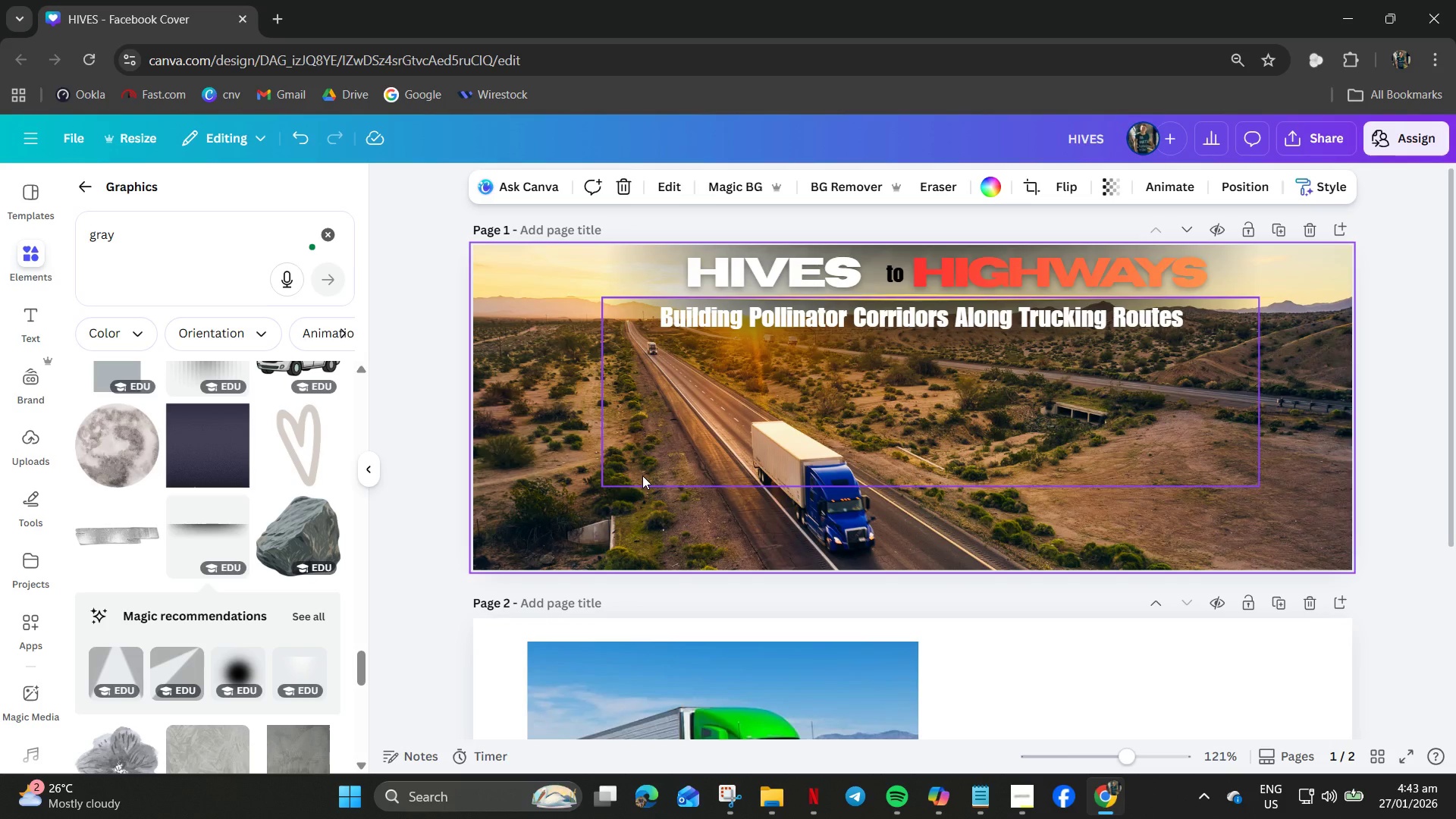 
left_click_drag(start_coordinate=[149, 237], to_coordinate=[0, 237])
 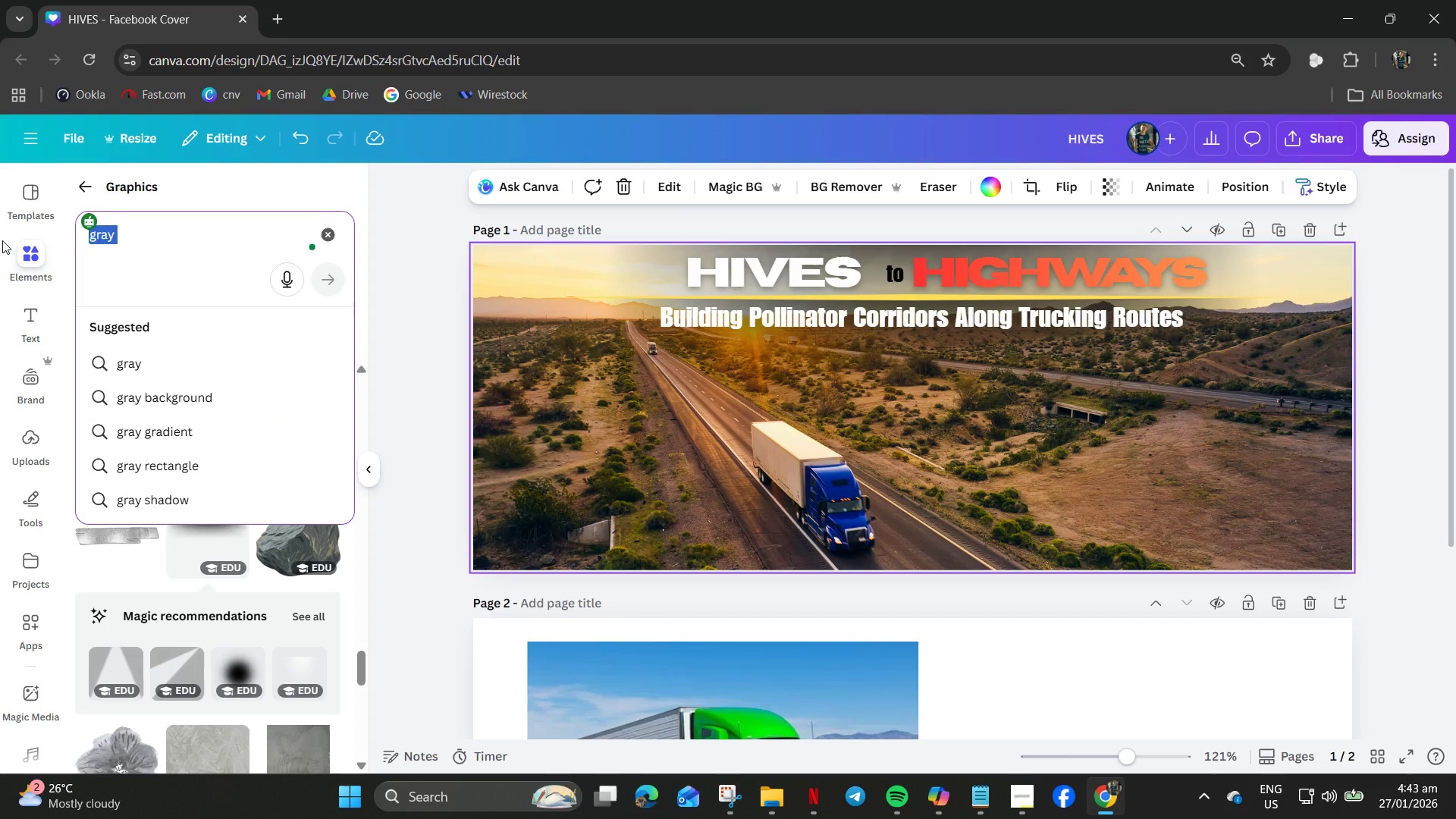 
type(flowers)
 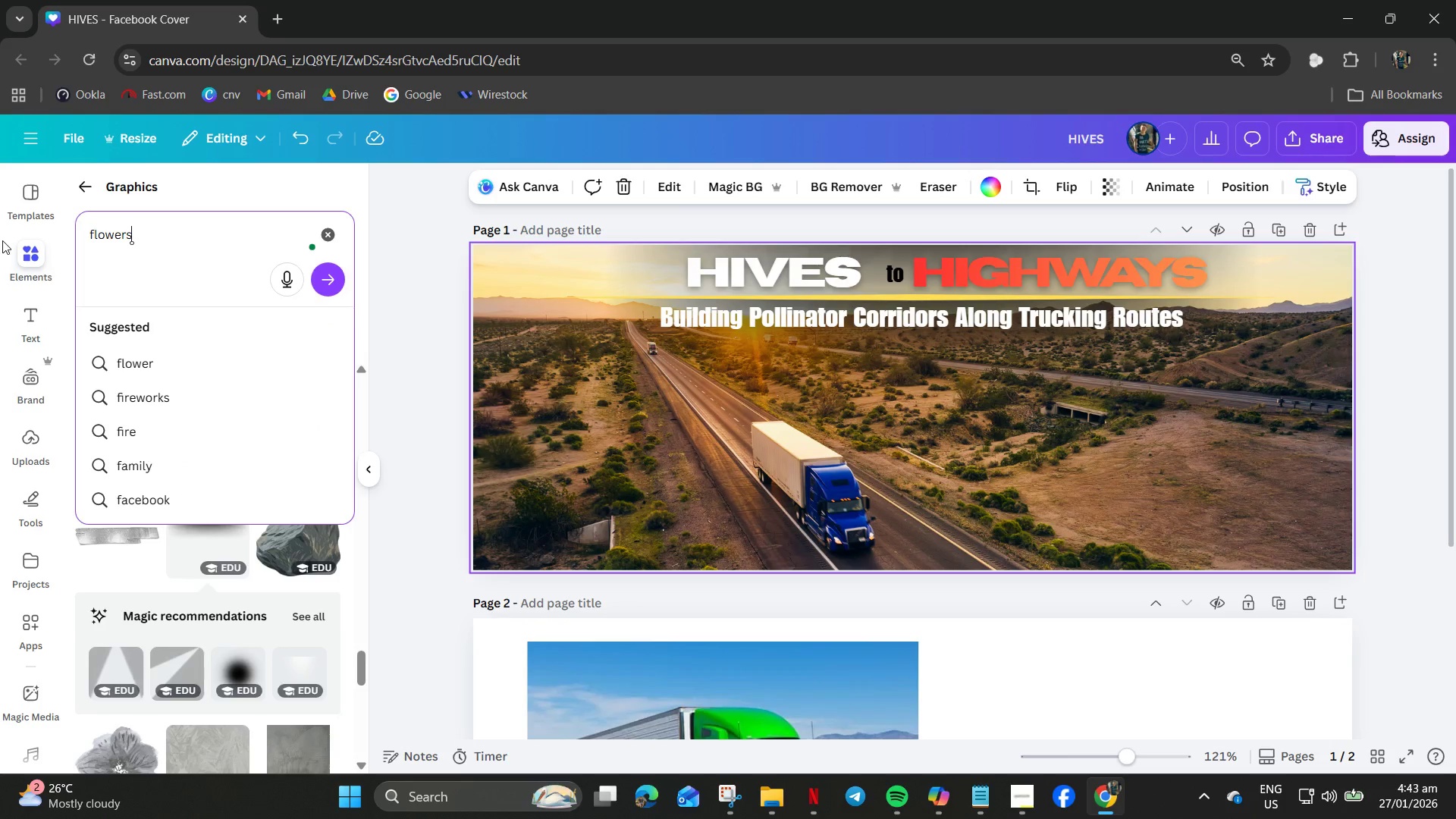 
key(Enter)
 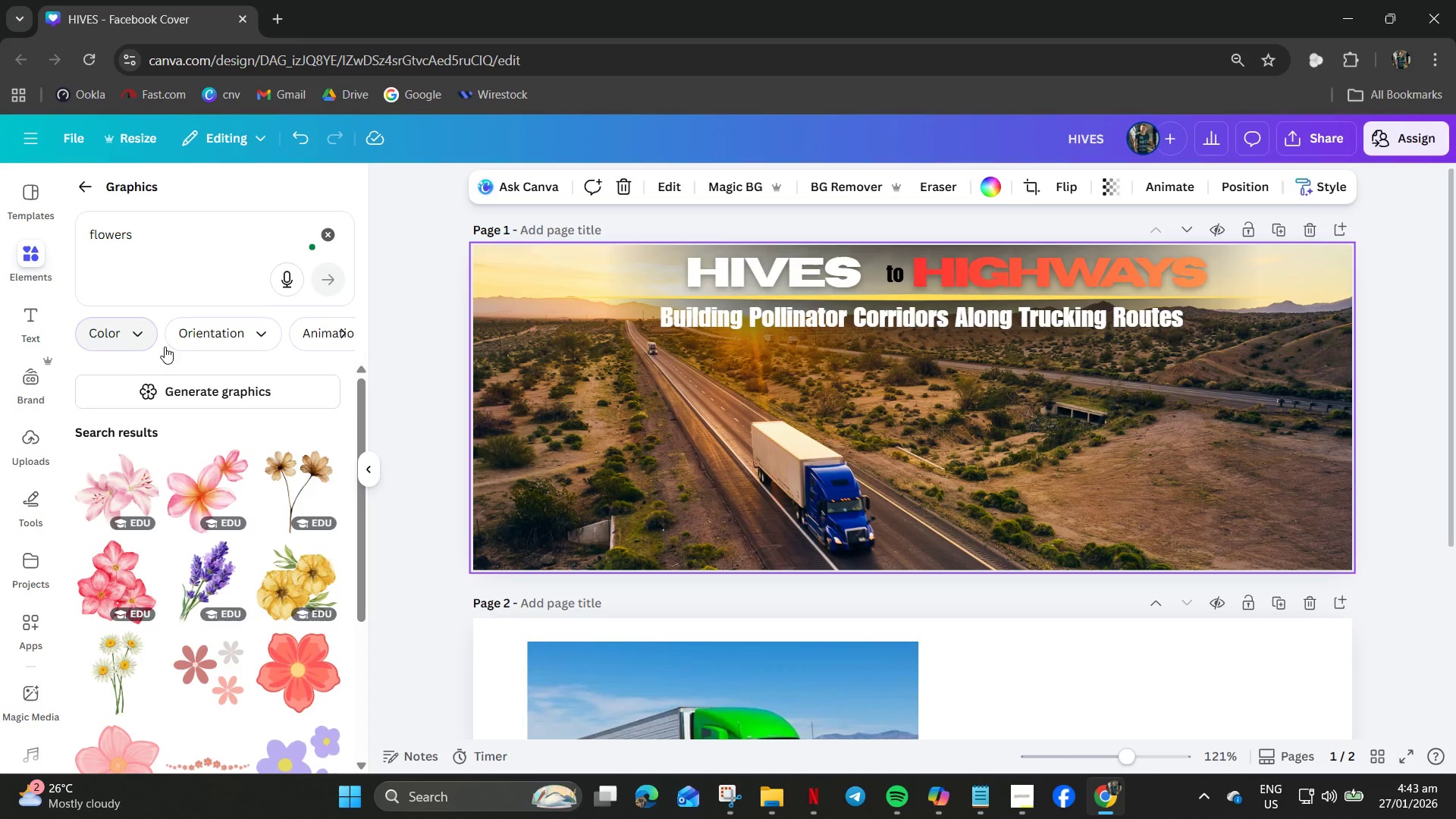 
left_click([208, 338])
 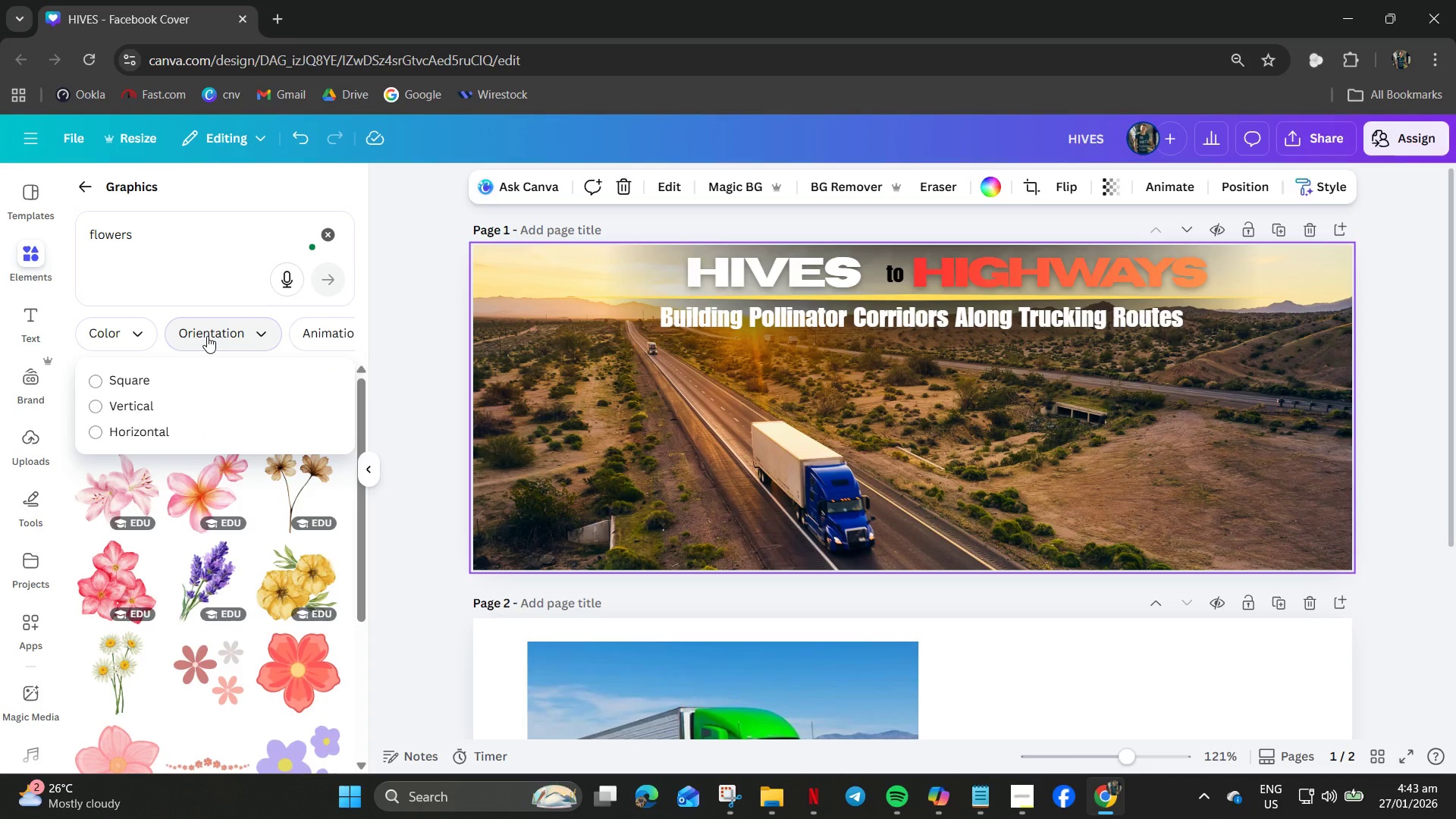 
left_click([207, 336])
 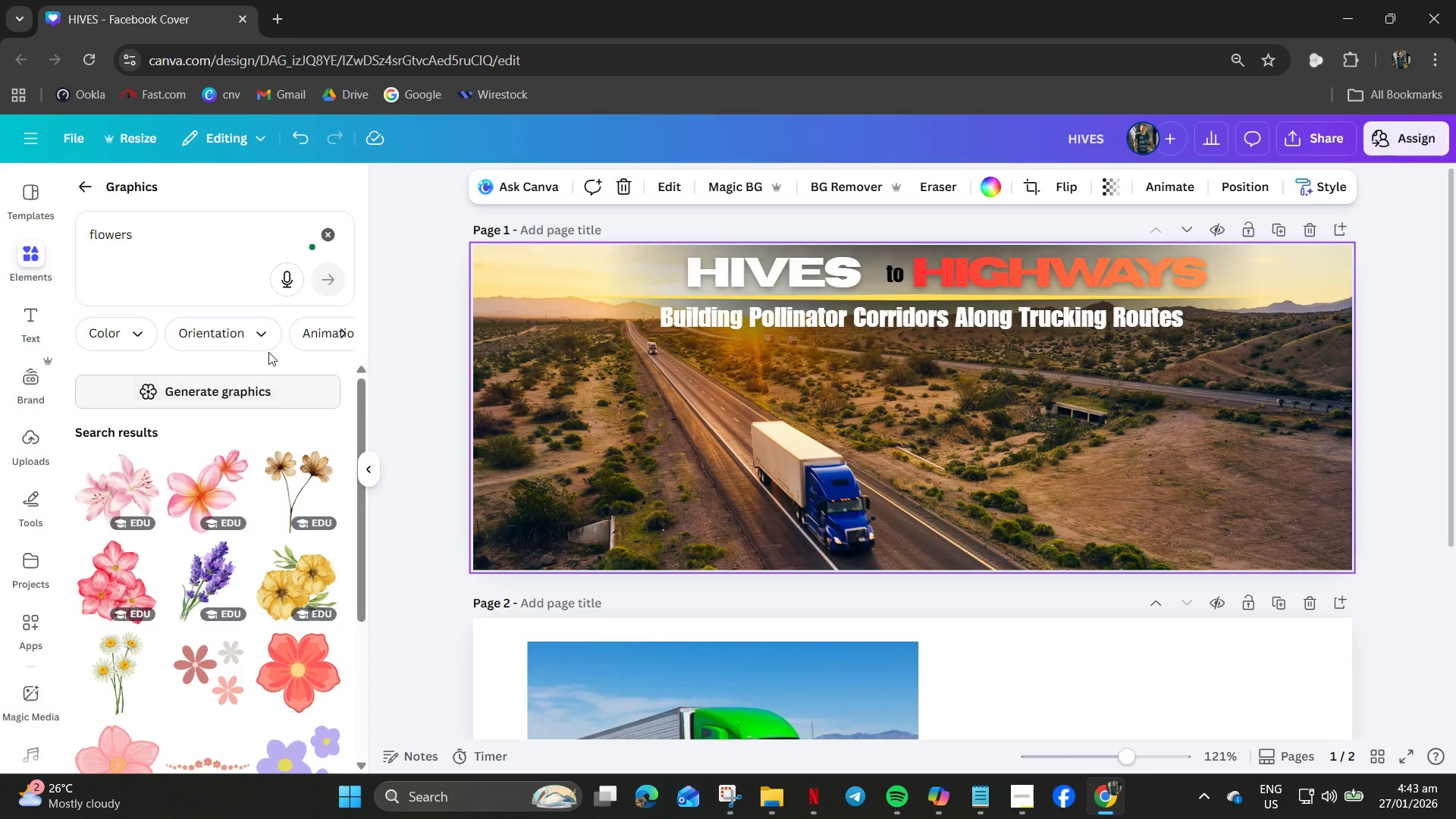 
left_click([331, 234])
 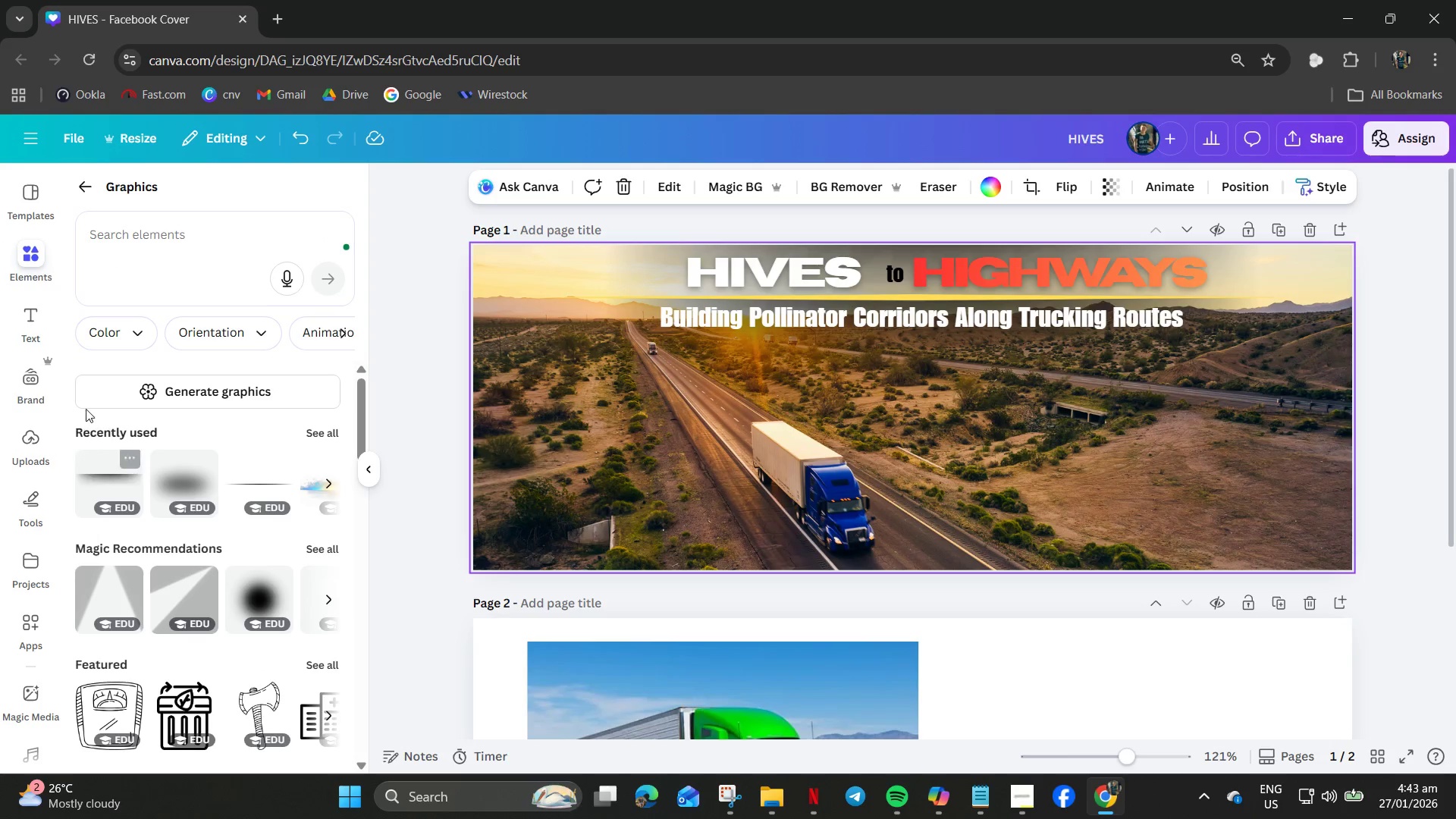 
left_click_drag(start_coordinate=[88, 205], to_coordinate=[88, 201])
 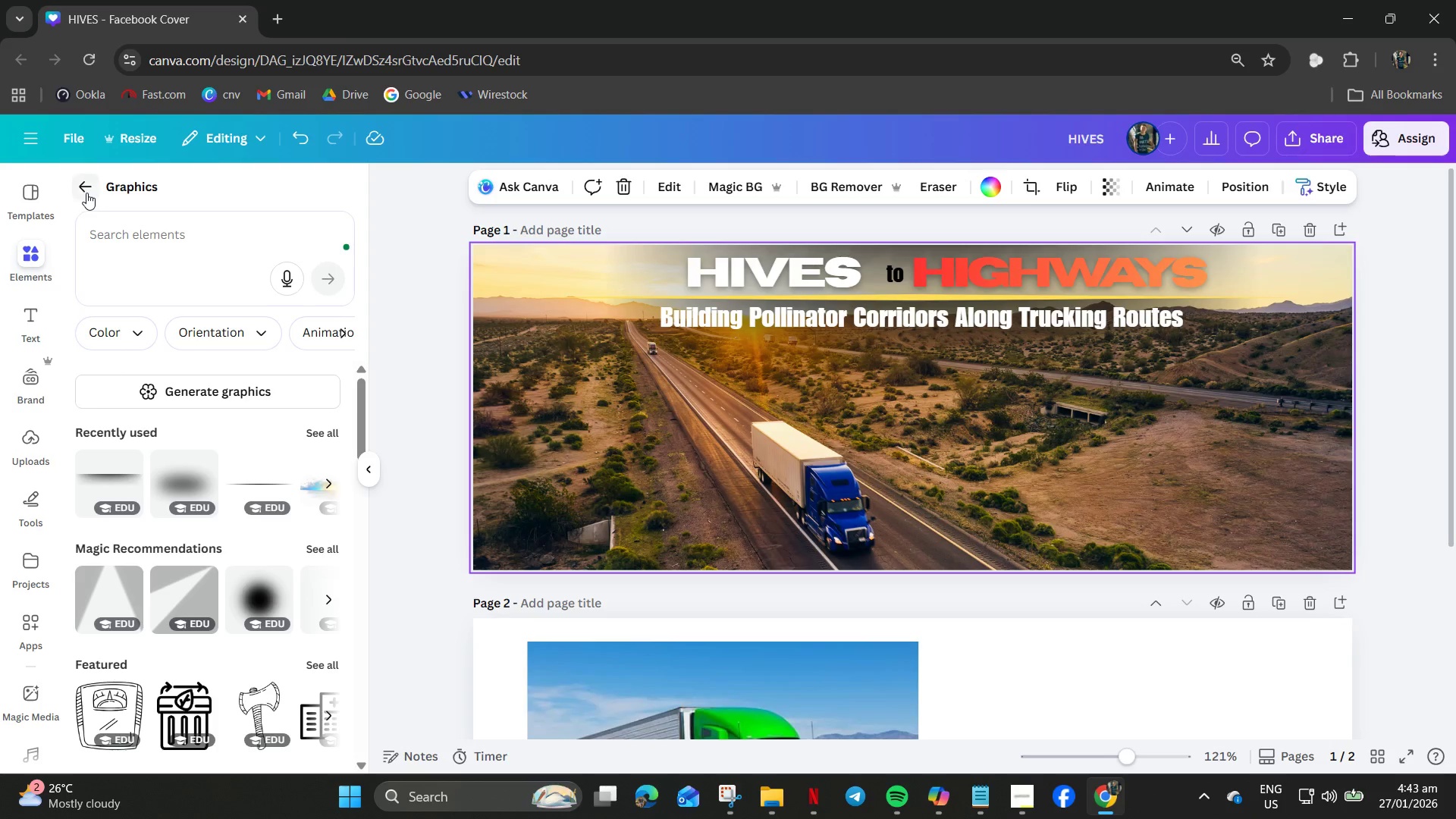 
double_click([86, 193])
 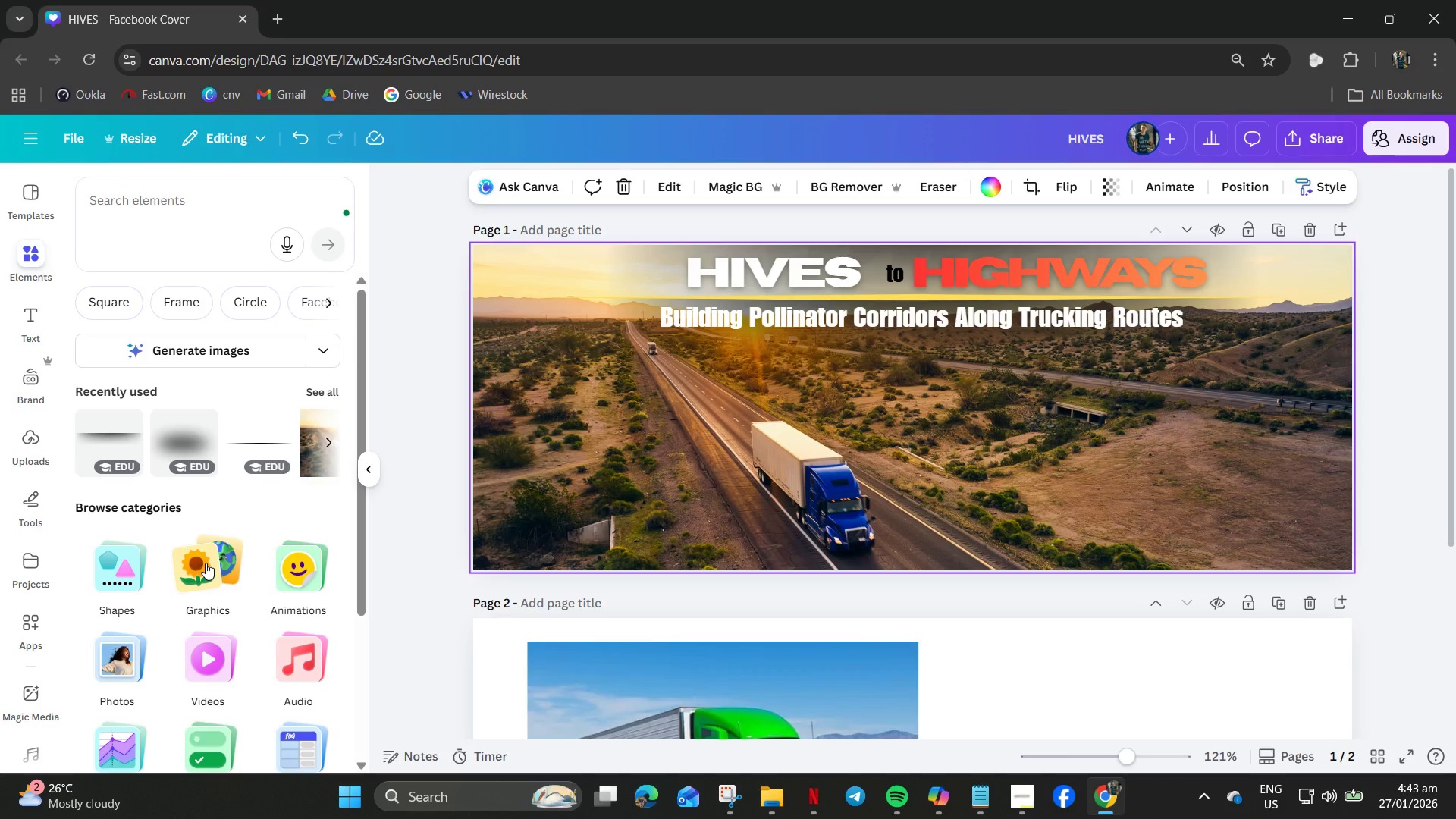 
left_click([206, 563])
 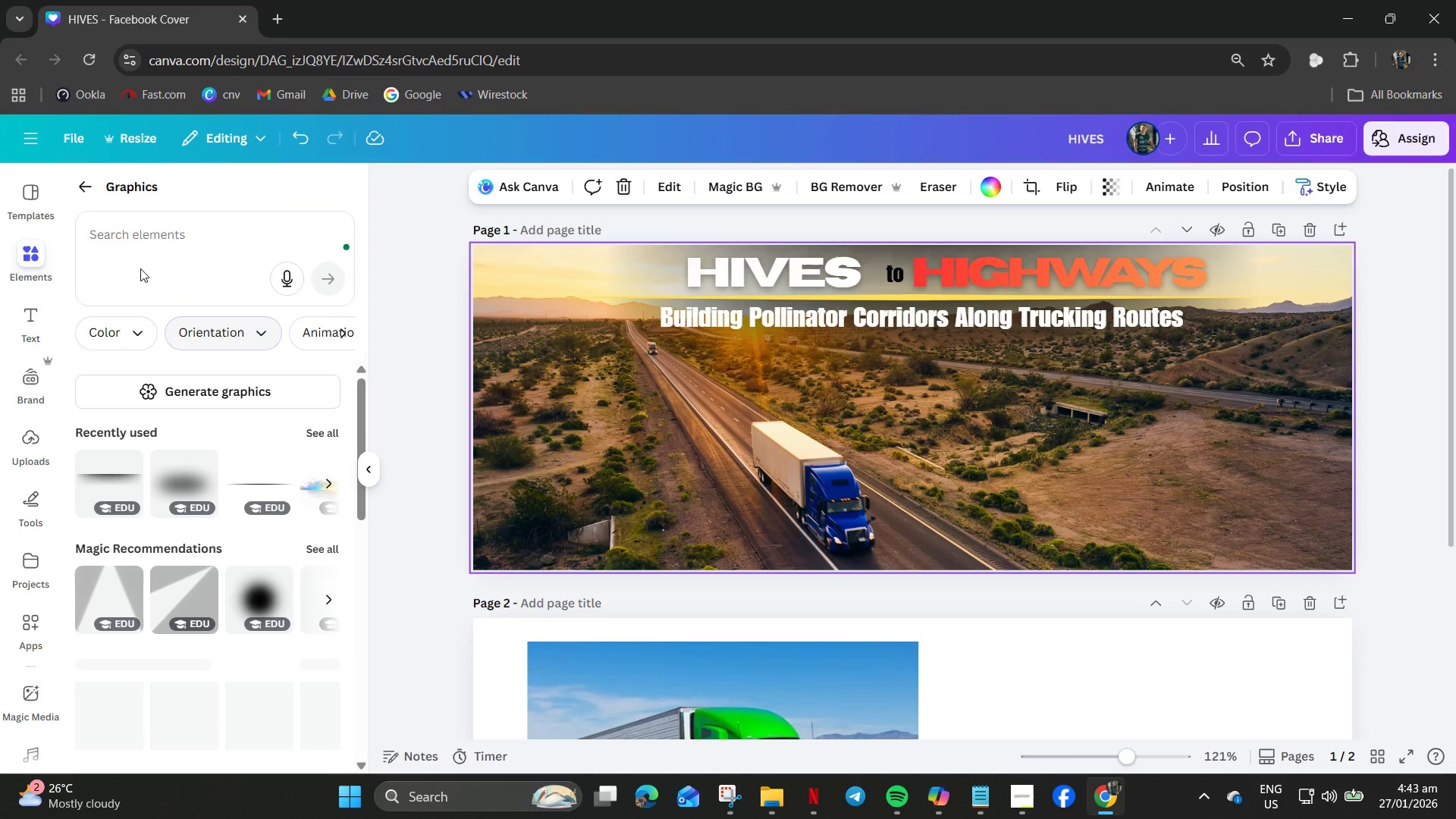 
left_click([132, 246])
 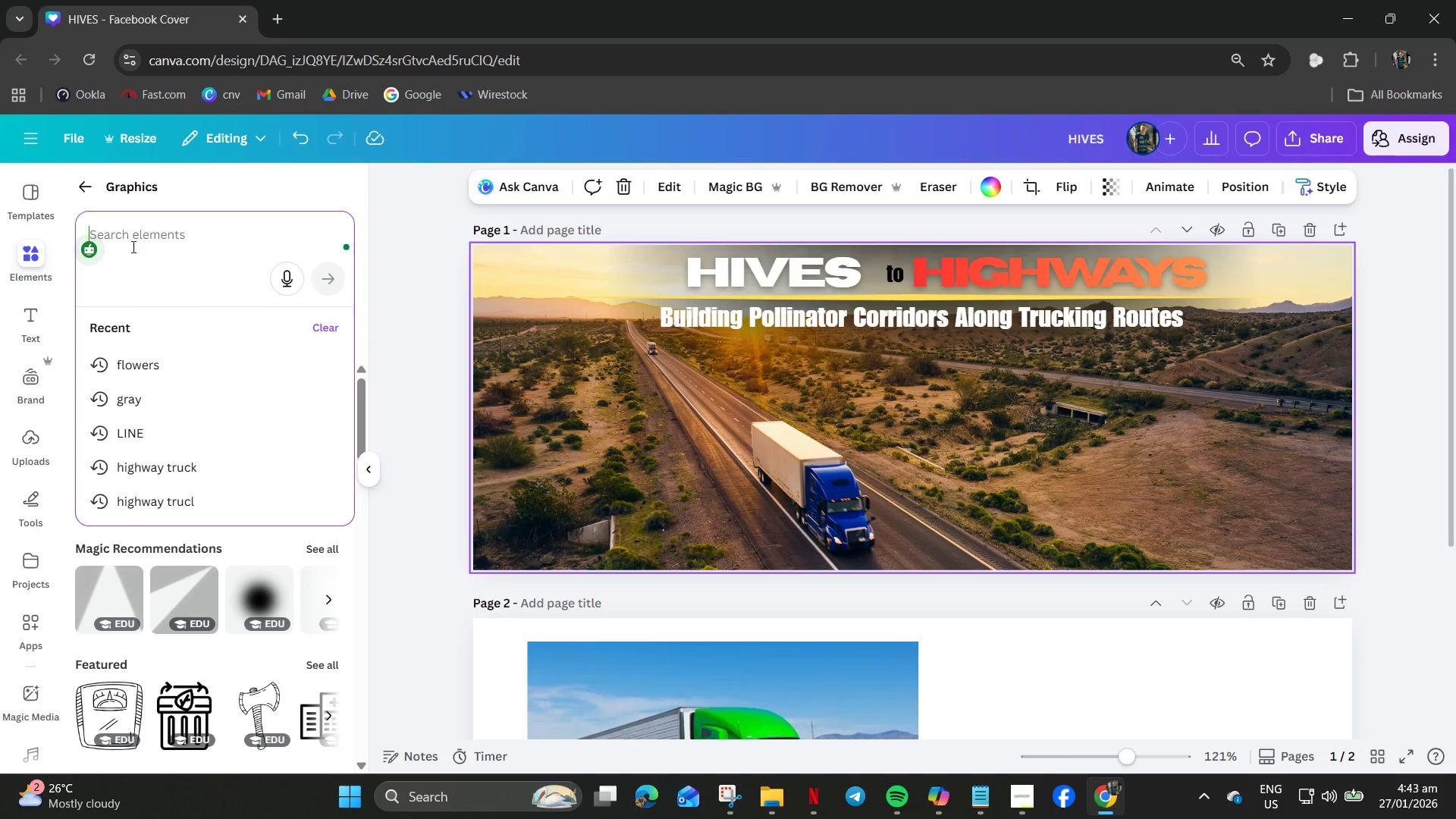 
type(floe)
key(Backspace)
type(wersflock )
 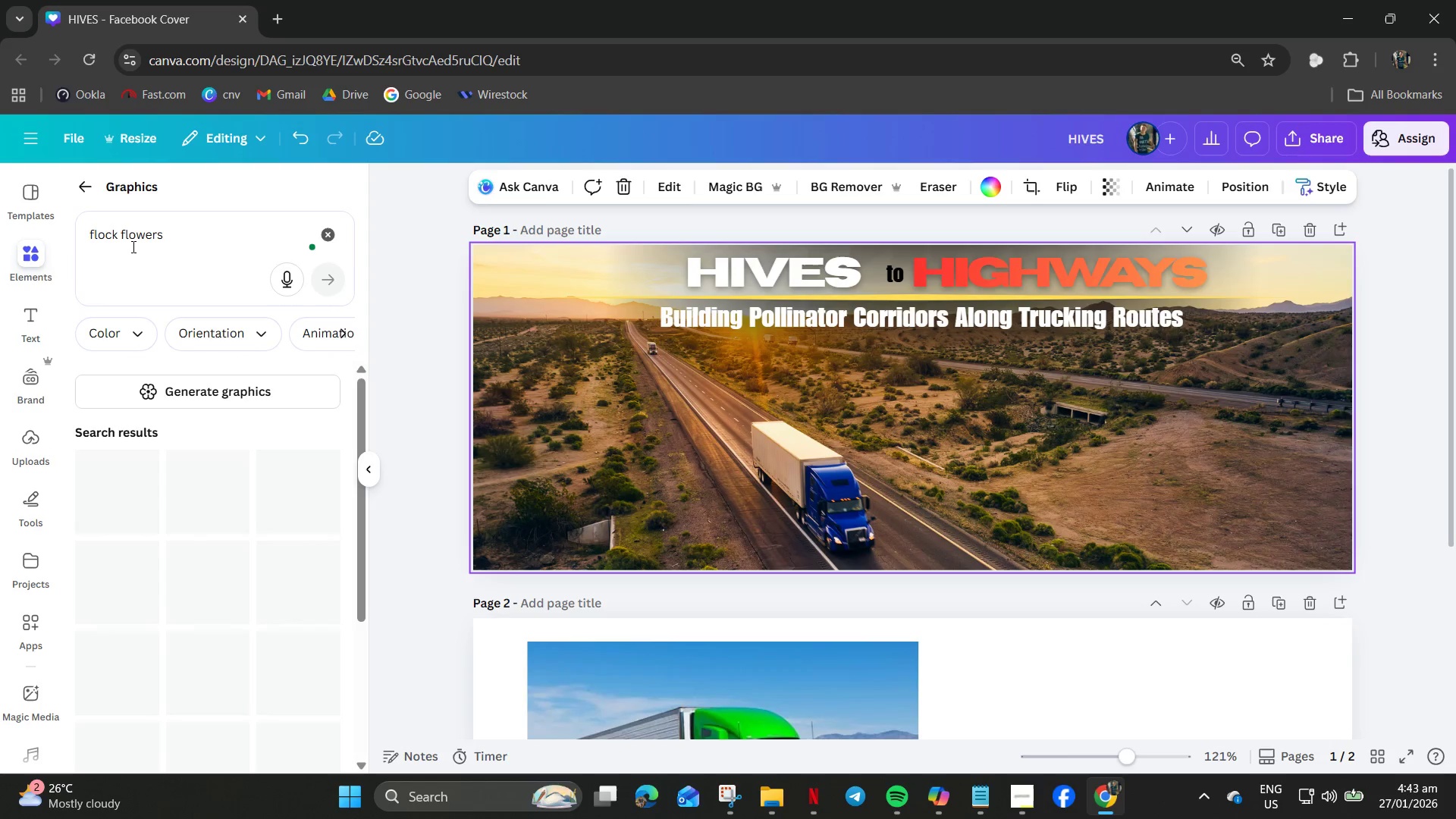 
hold_key(key=ArrowLeft, duration=0.69)
 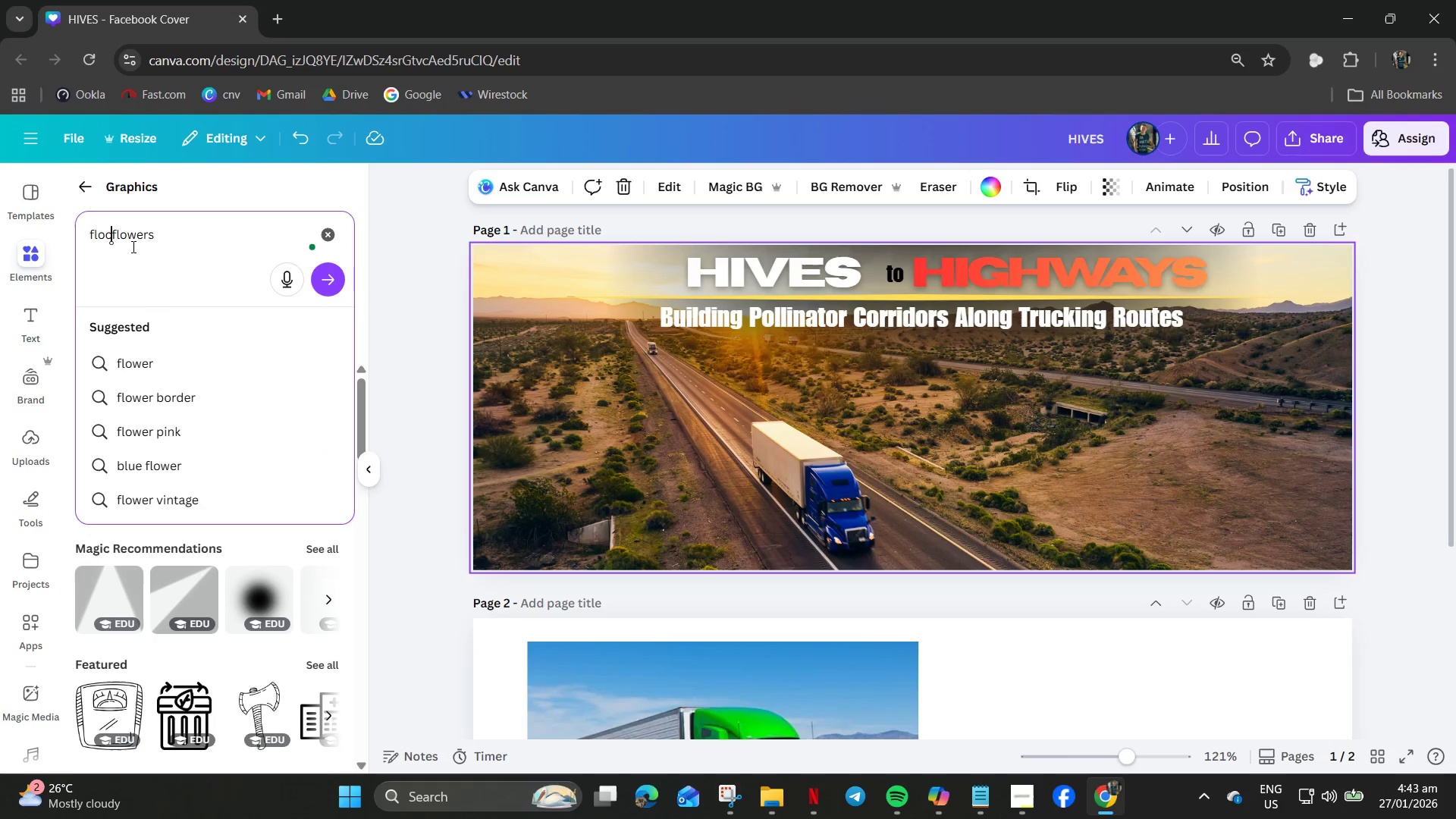 
key(Enter)
 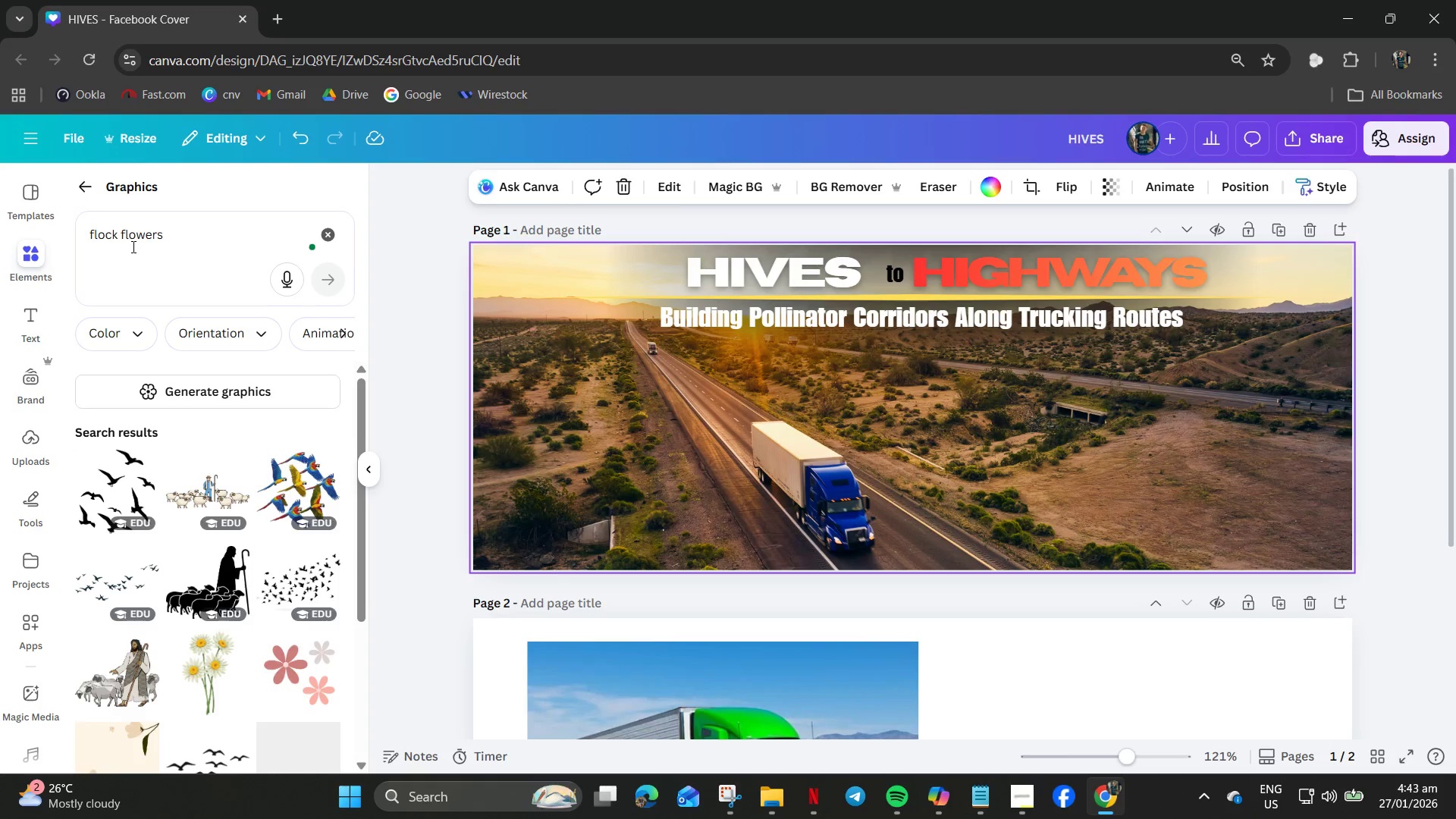 
scroll: coordinate [207, 579], scroll_direction: down, amount: 11.0
 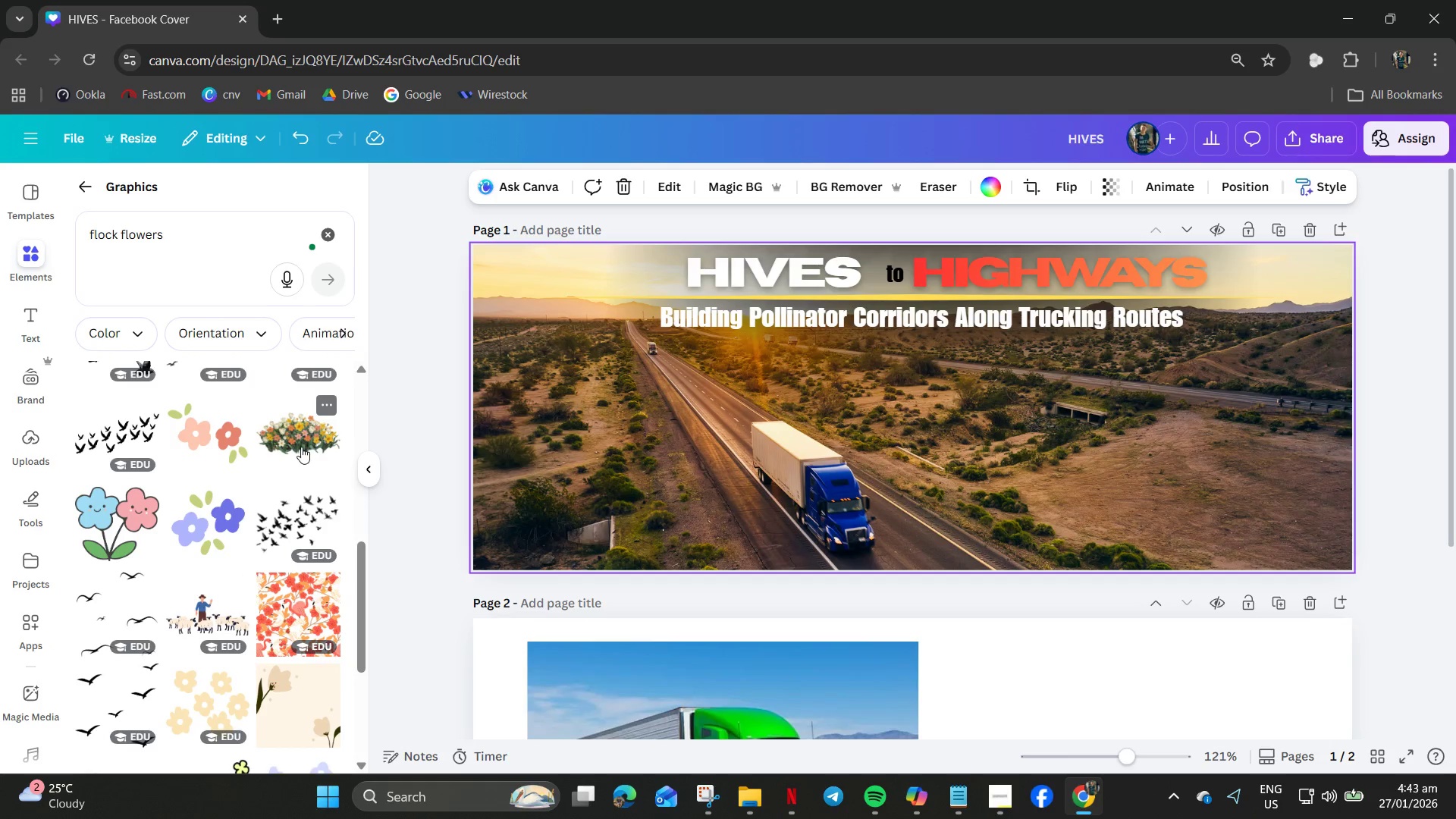 
left_click([301, 443])
 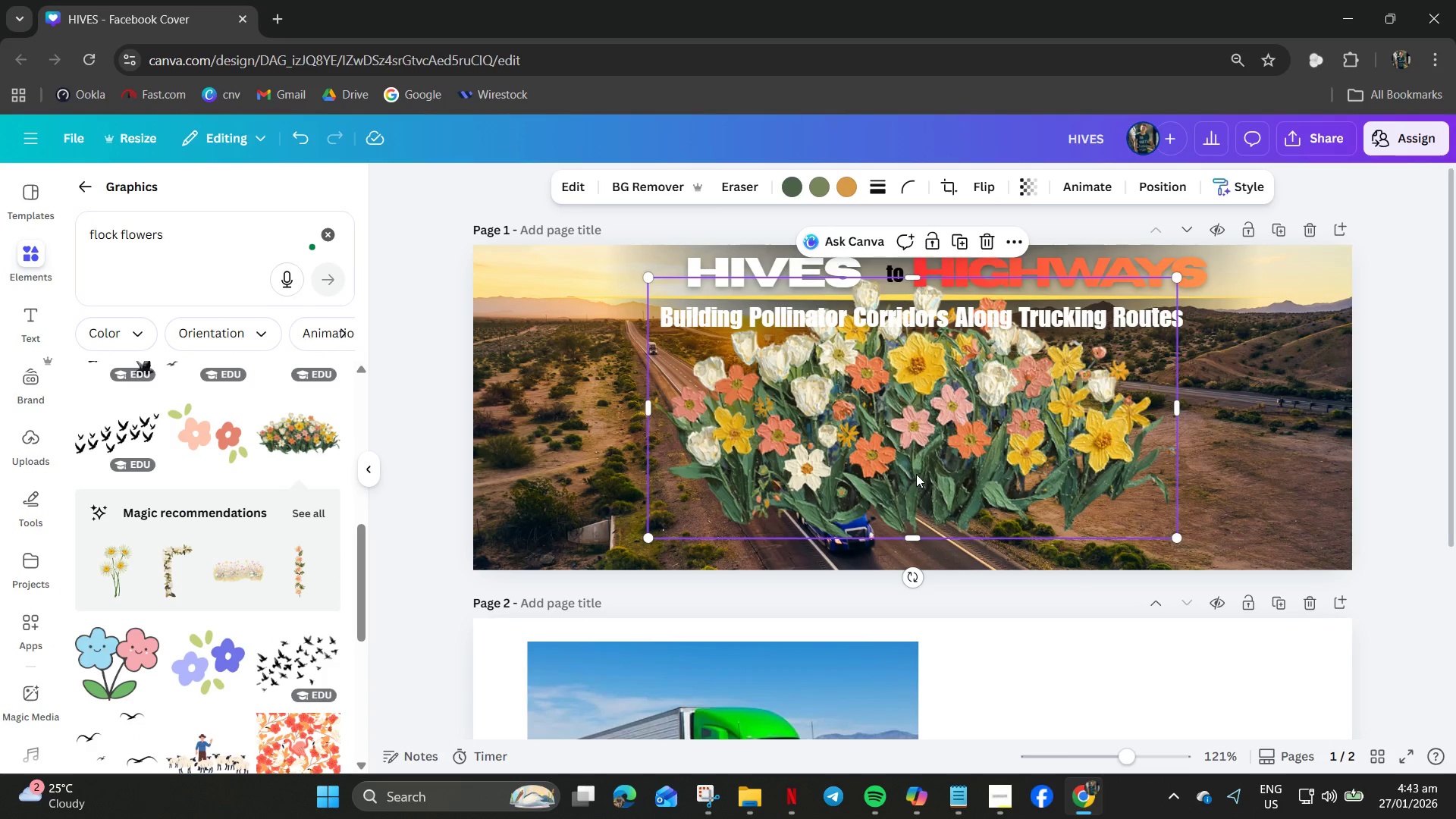 
type([Delete]fo)
key(Backspace)
type(lowers coll)
key(Backspace)
type(orsful)
 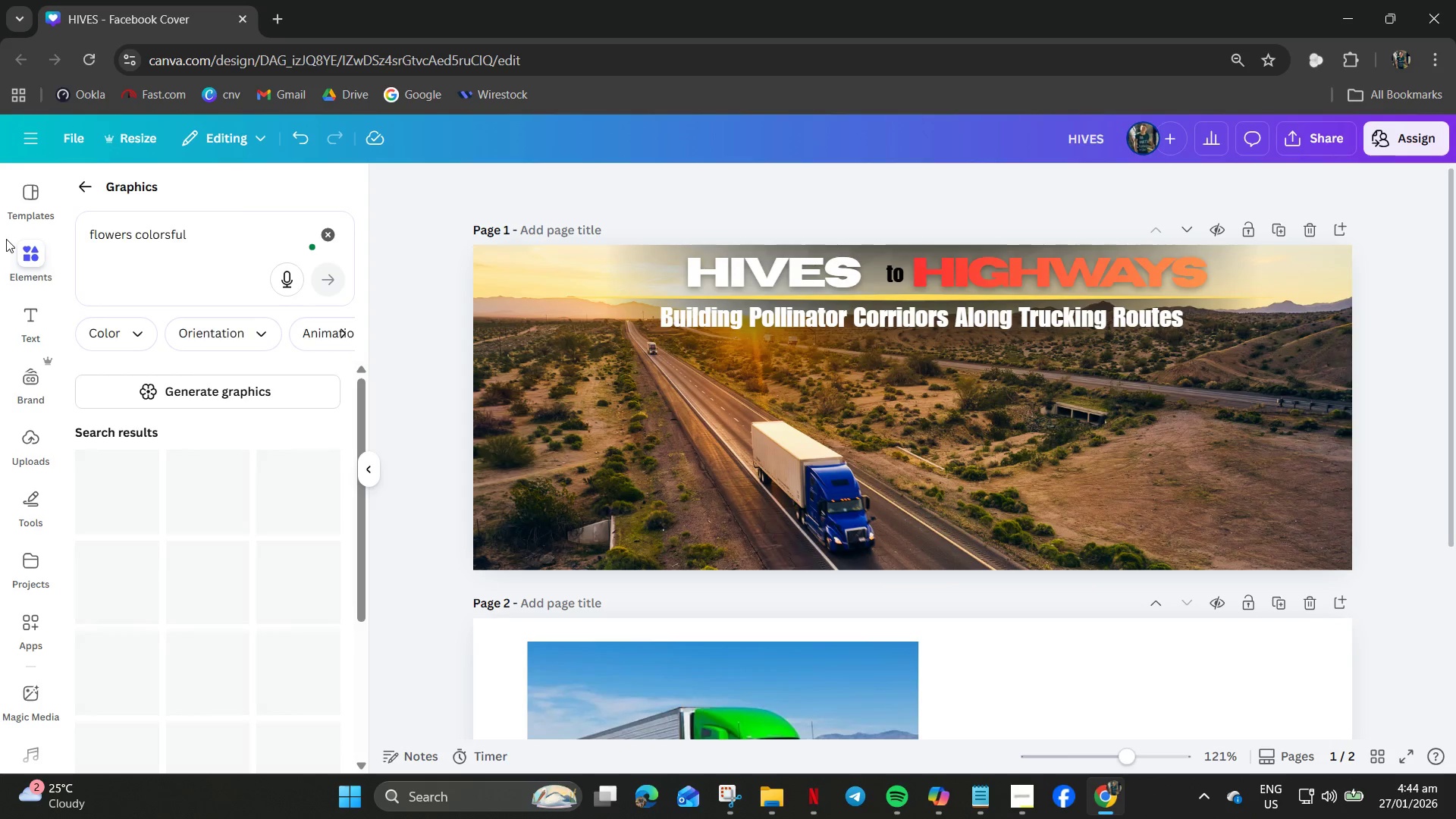 
left_click_drag(start_coordinate=[174, 231], to_coordinate=[2, 239])
 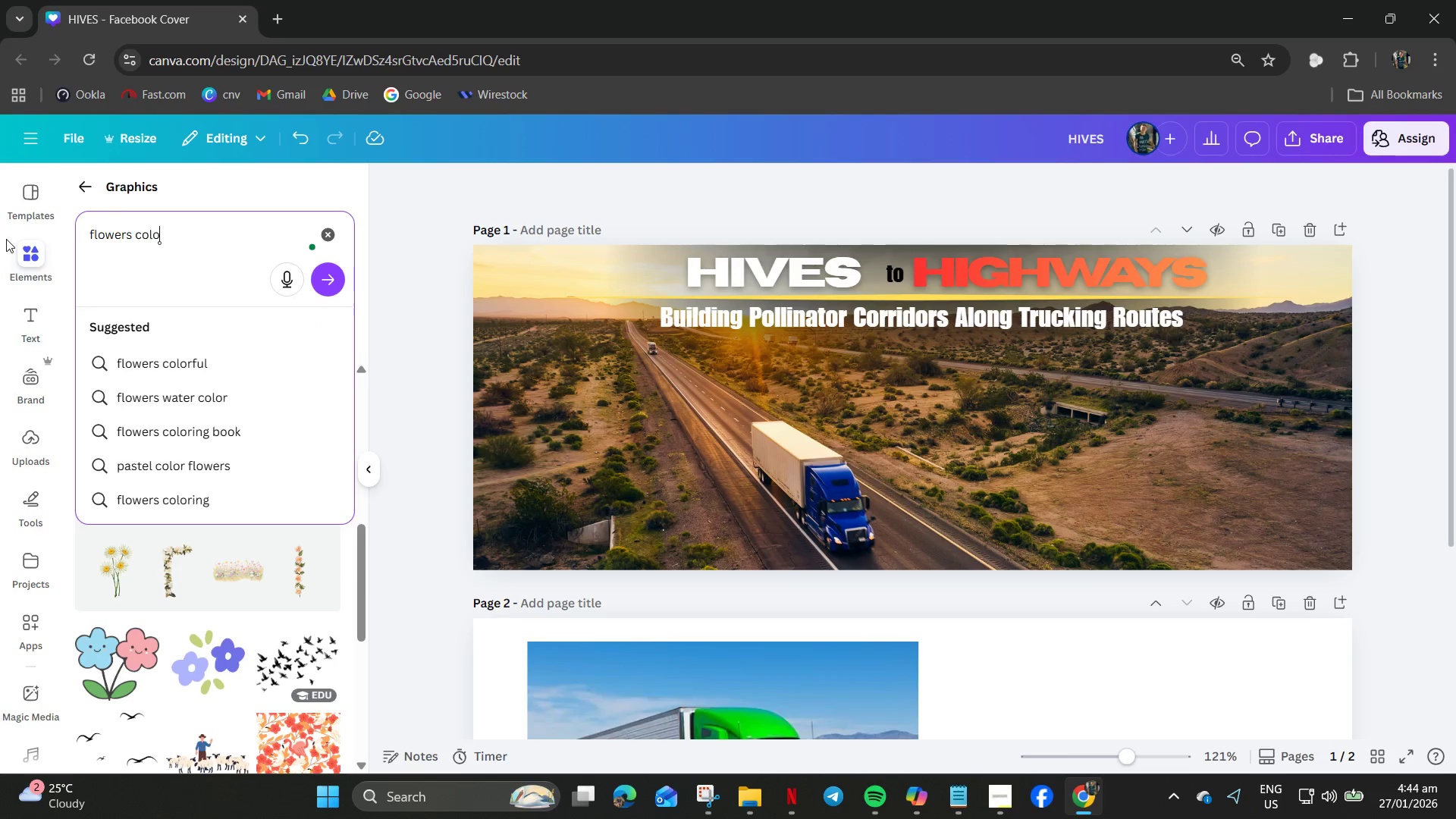 
key(Enter)
 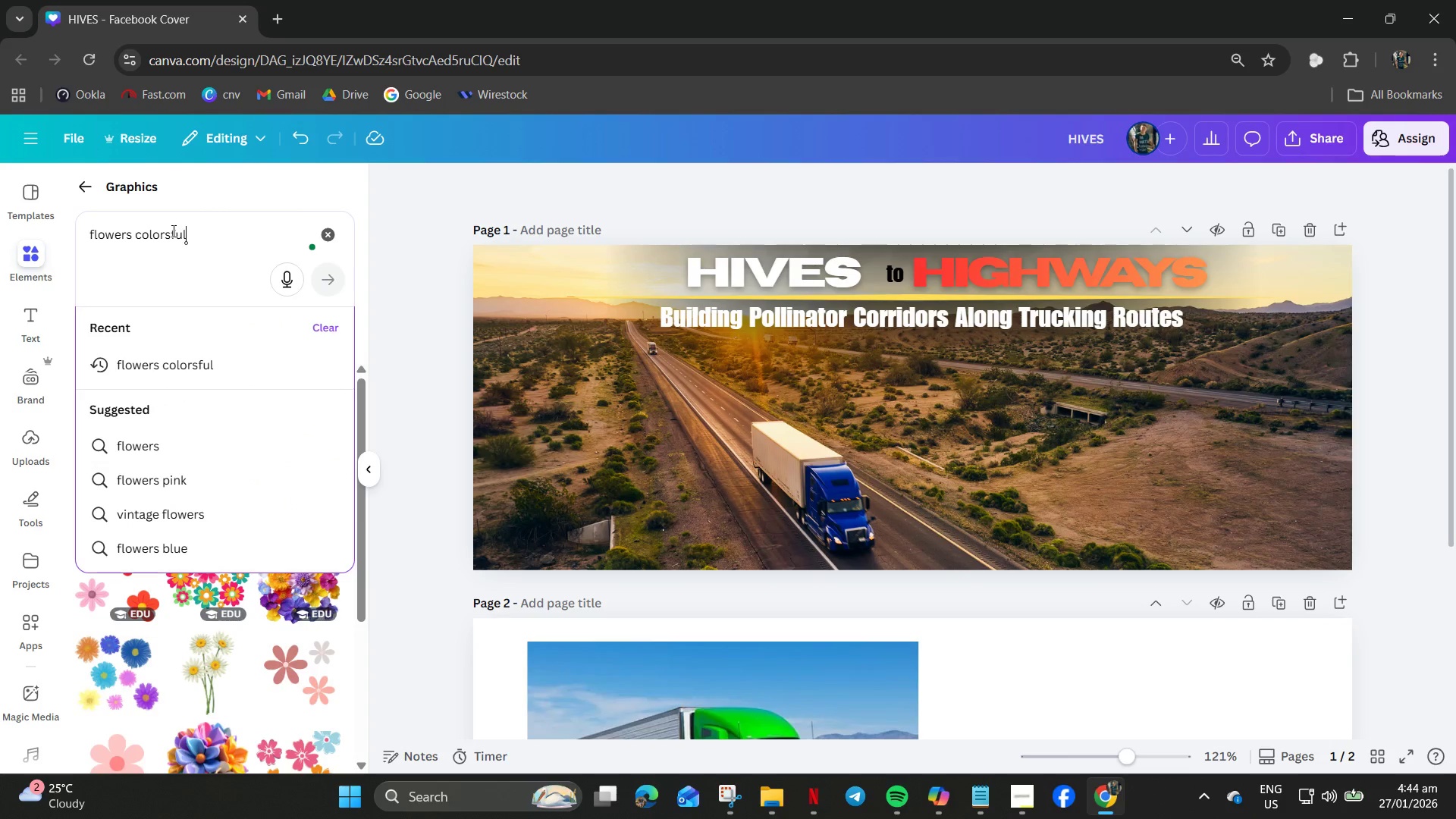 
key(Backspace)
 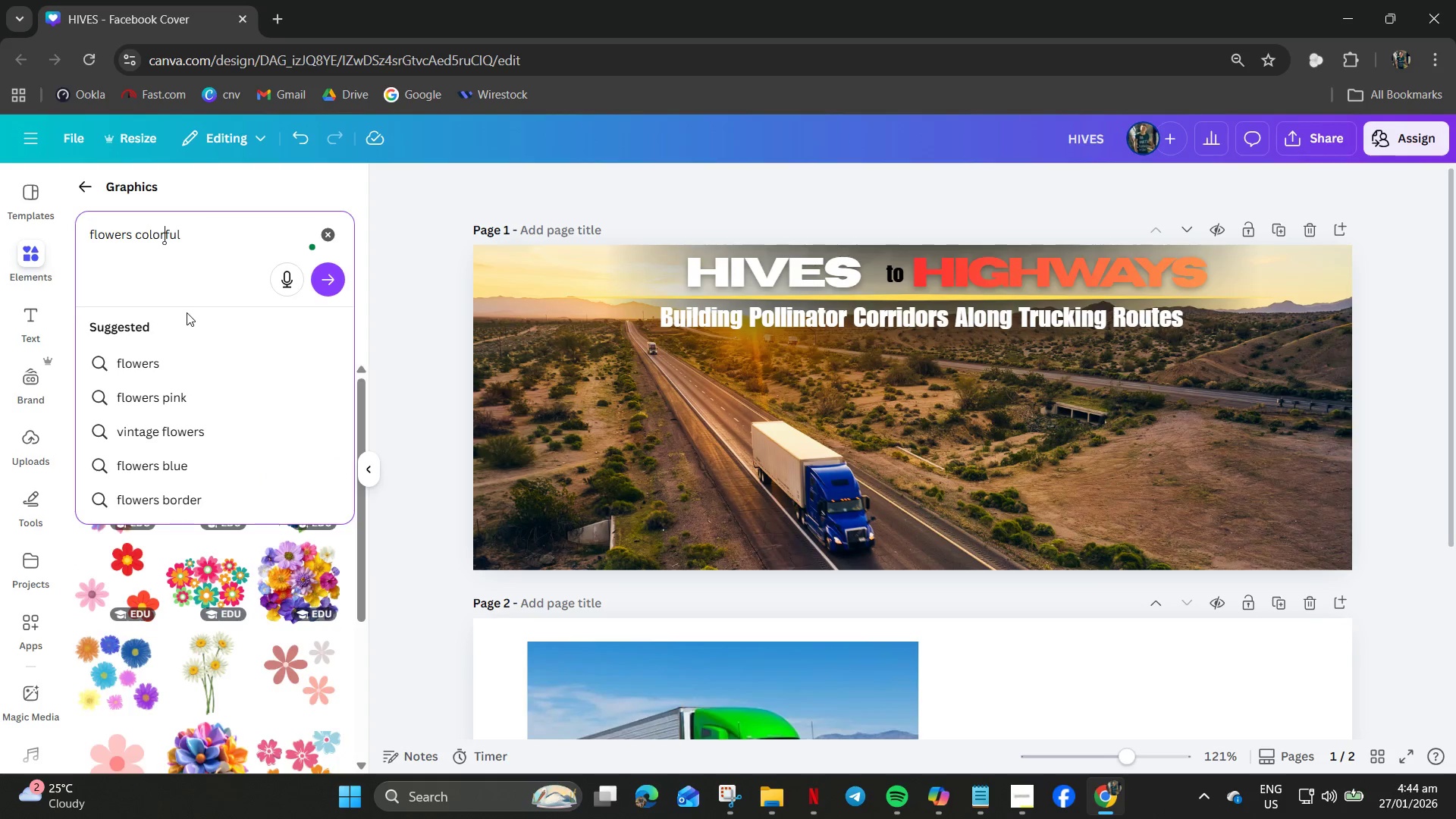 
key(Enter)
 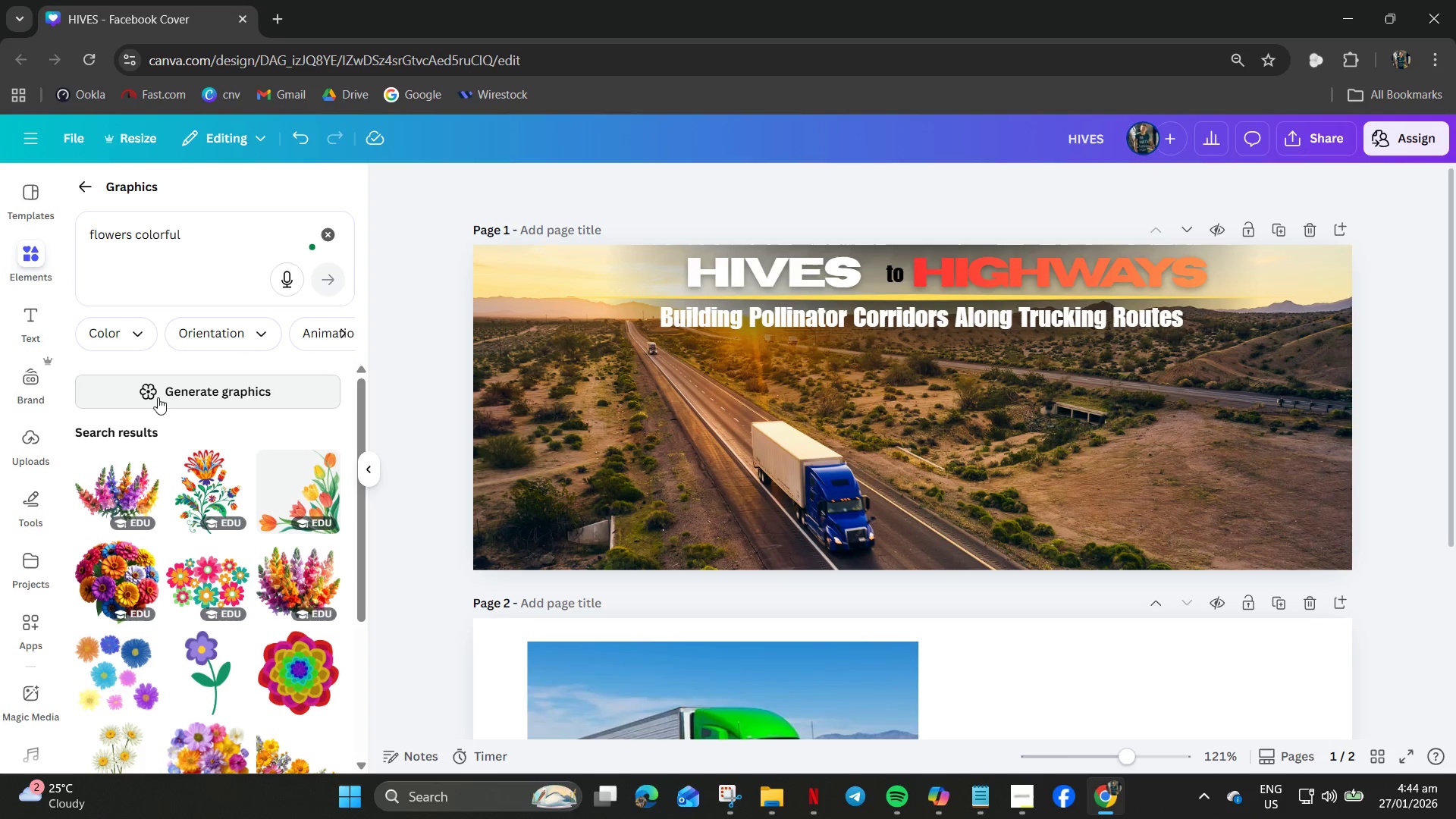 
scroll: coordinate [92, 541], scroll_direction: down, amount: 18.0
 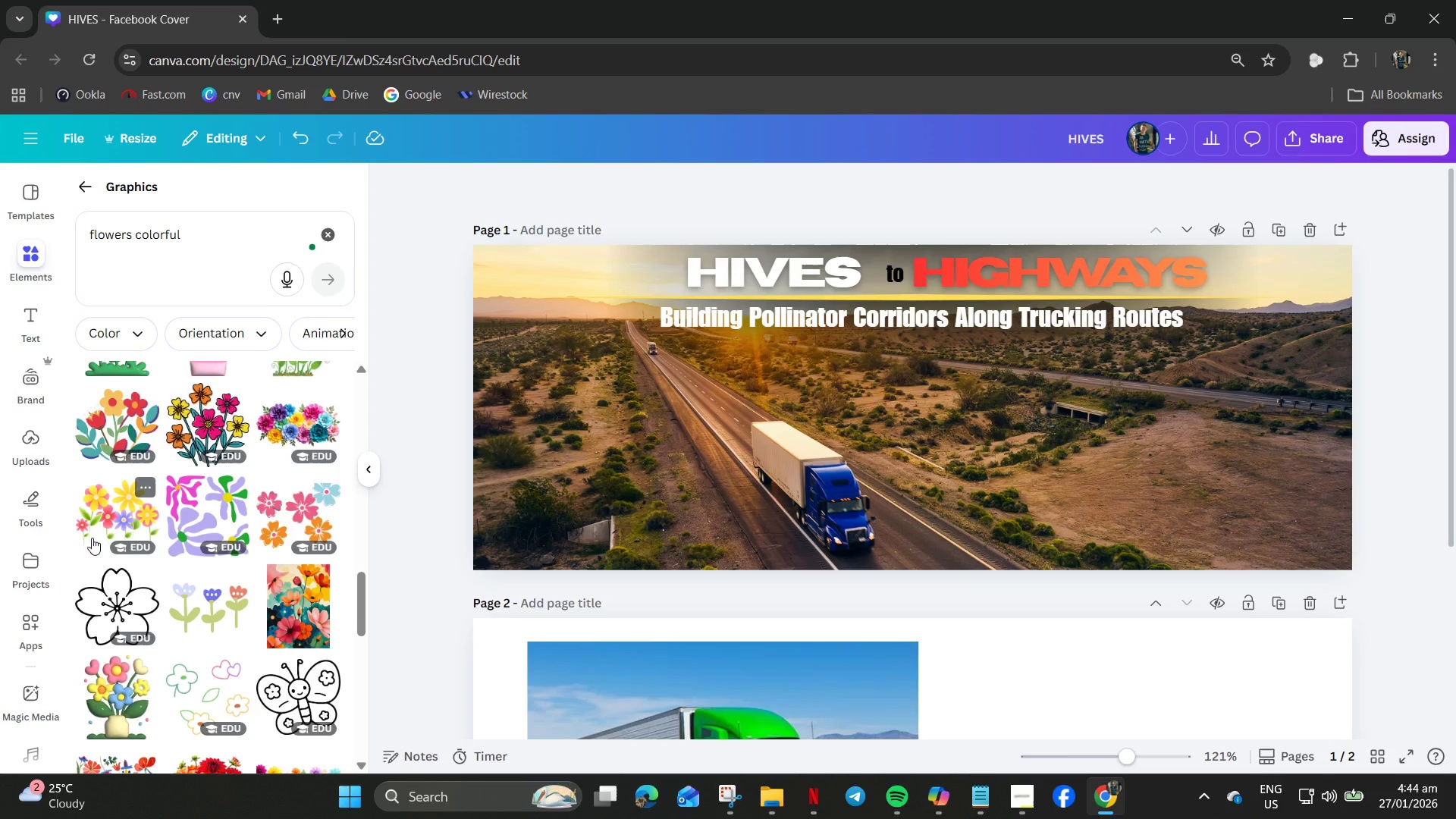 
scroll: coordinate [93, 537], scroll_direction: down, amount: 5.0
 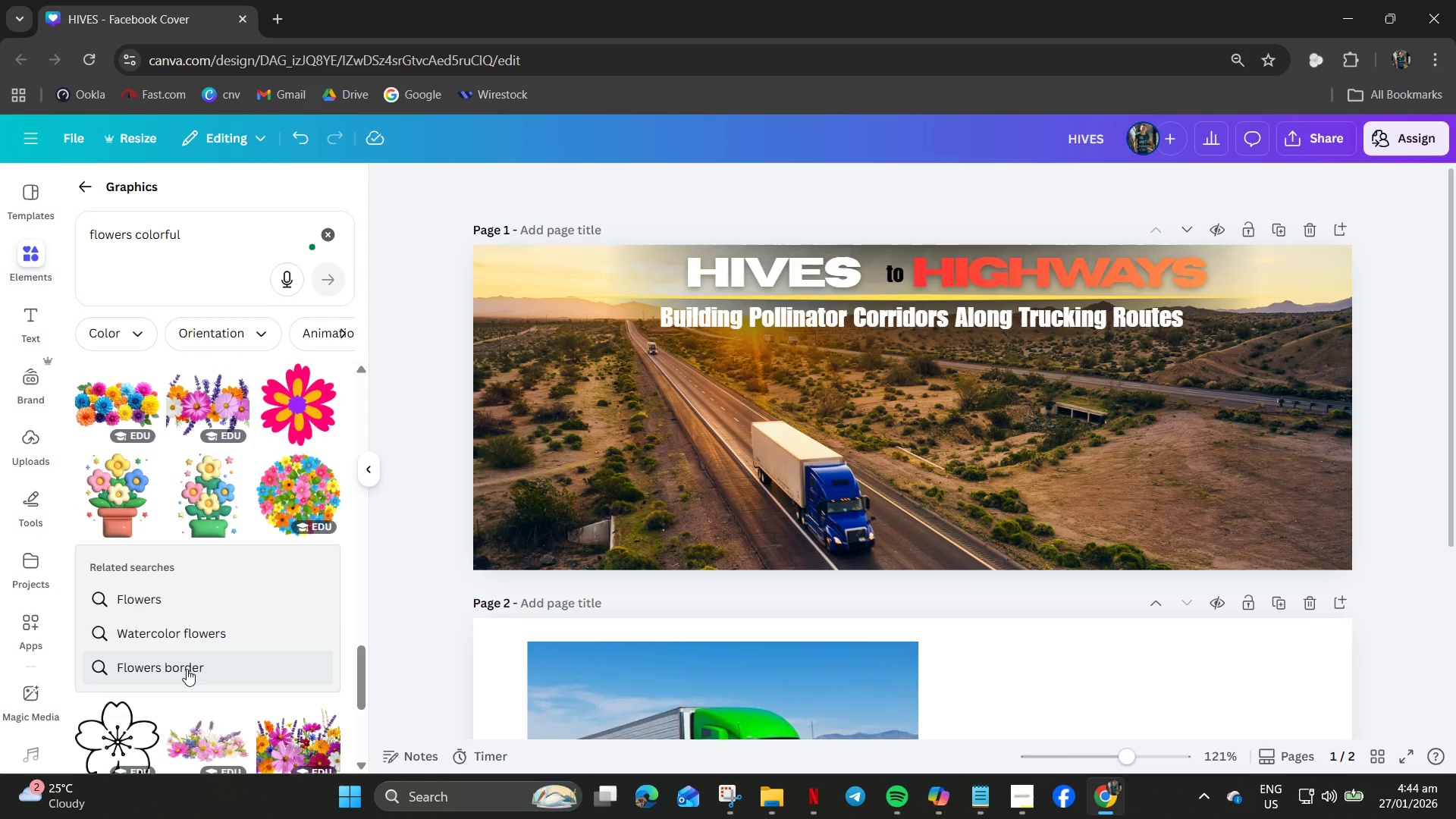 
left_click([146, 605])
 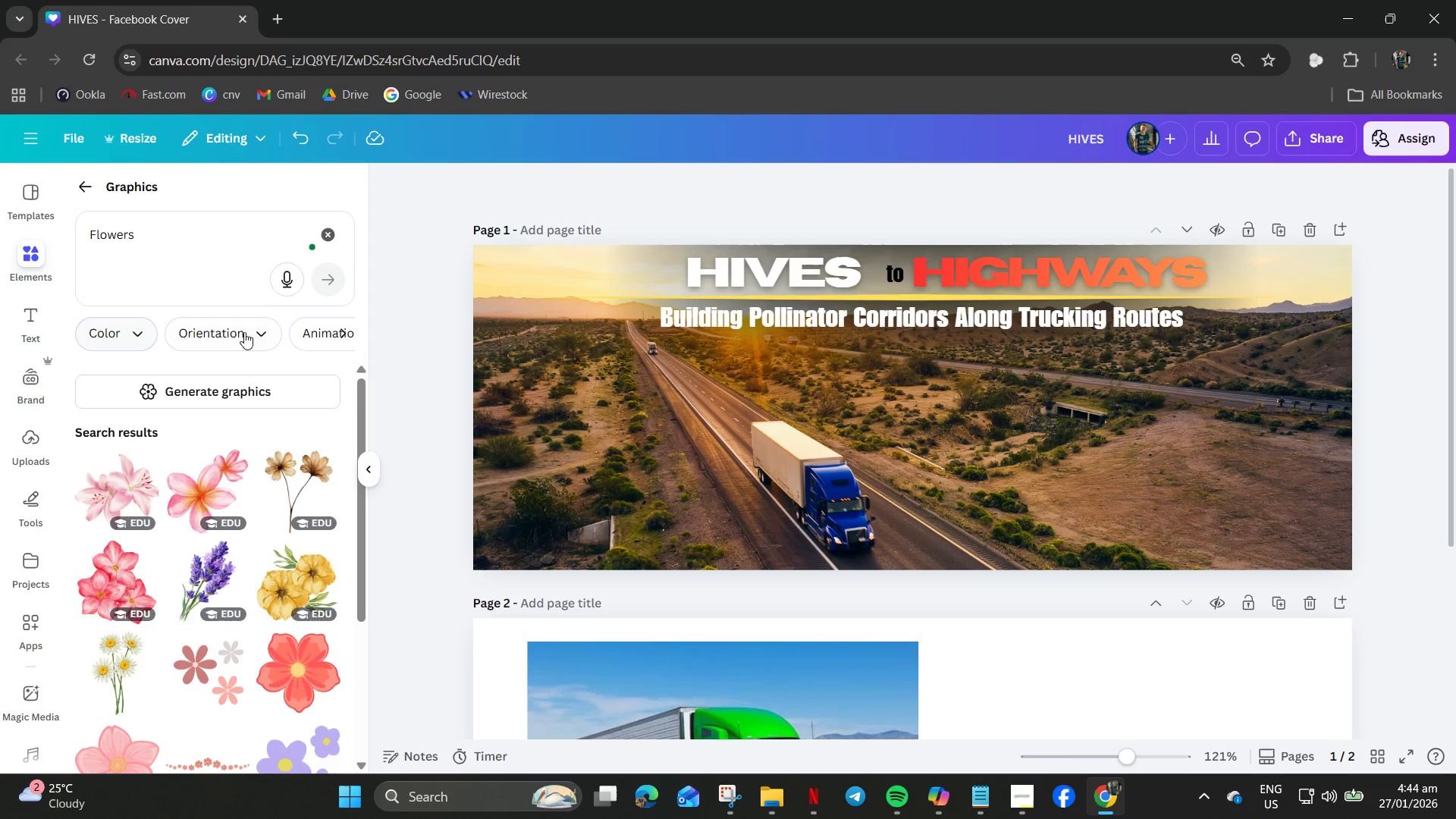 
scroll: coordinate [179, 348], scroll_direction: up, amount: 3.0
 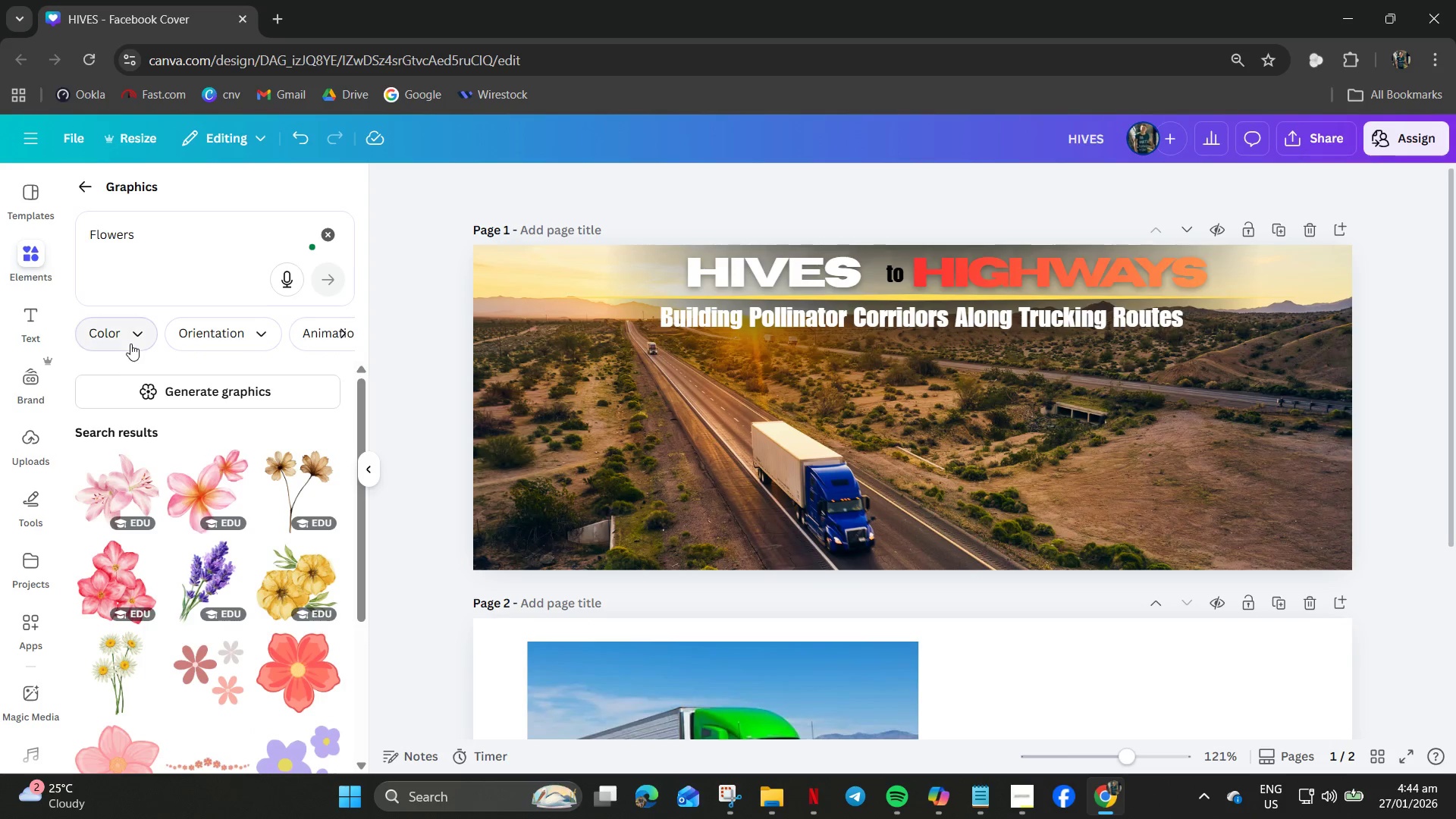 
left_click([129, 342])
 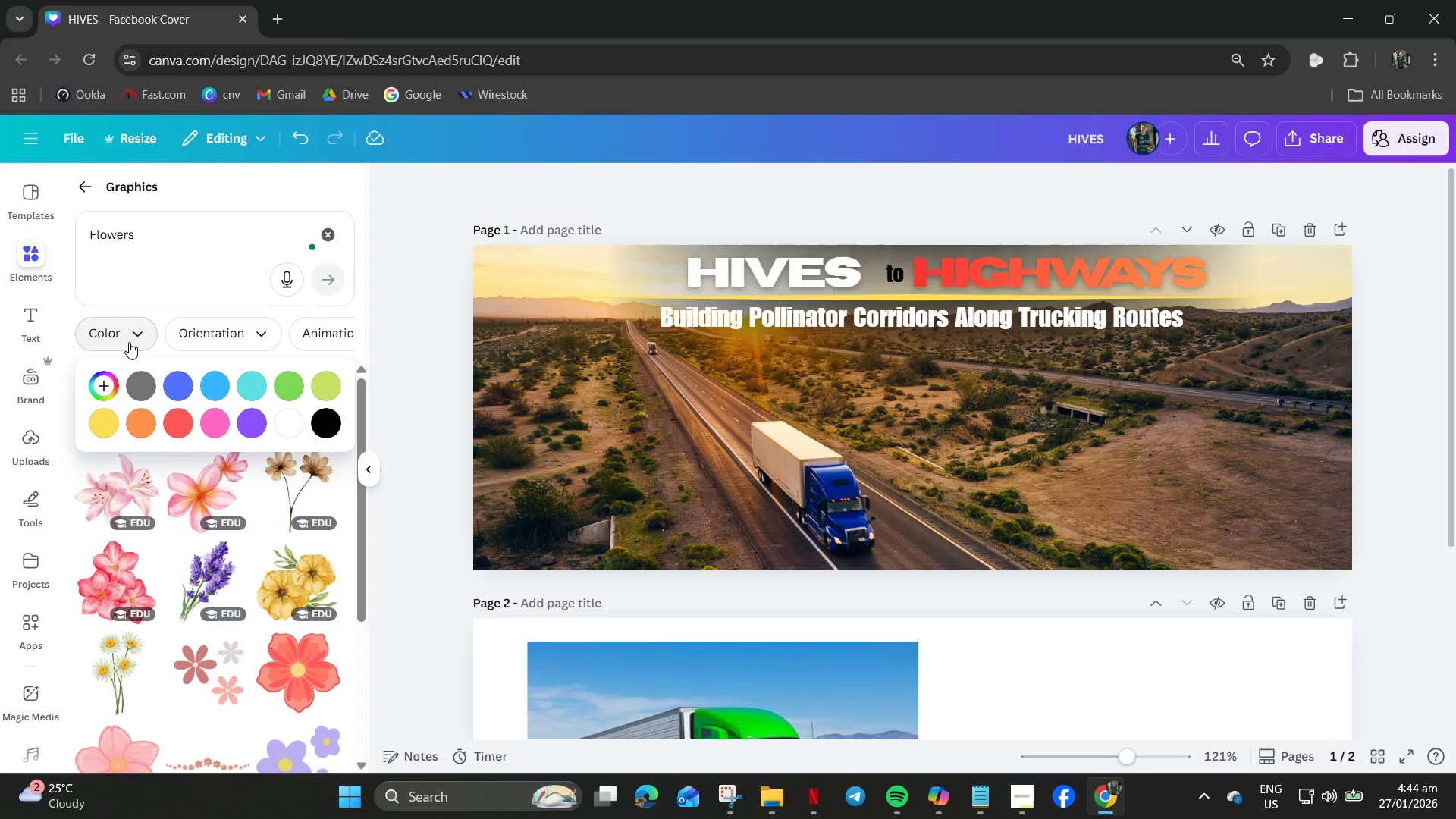 
left_click([129, 342])
 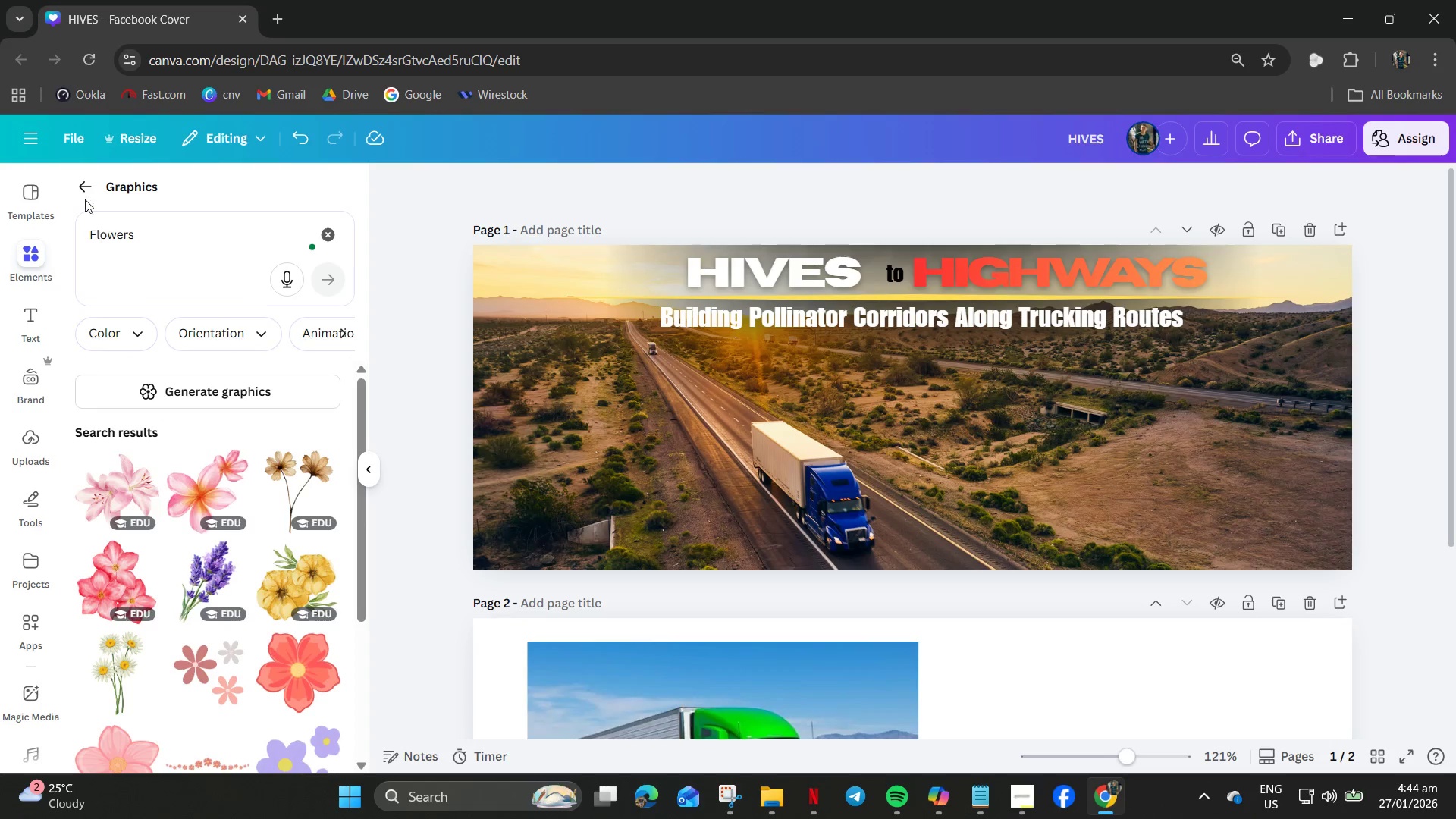 
left_click([85, 188])
 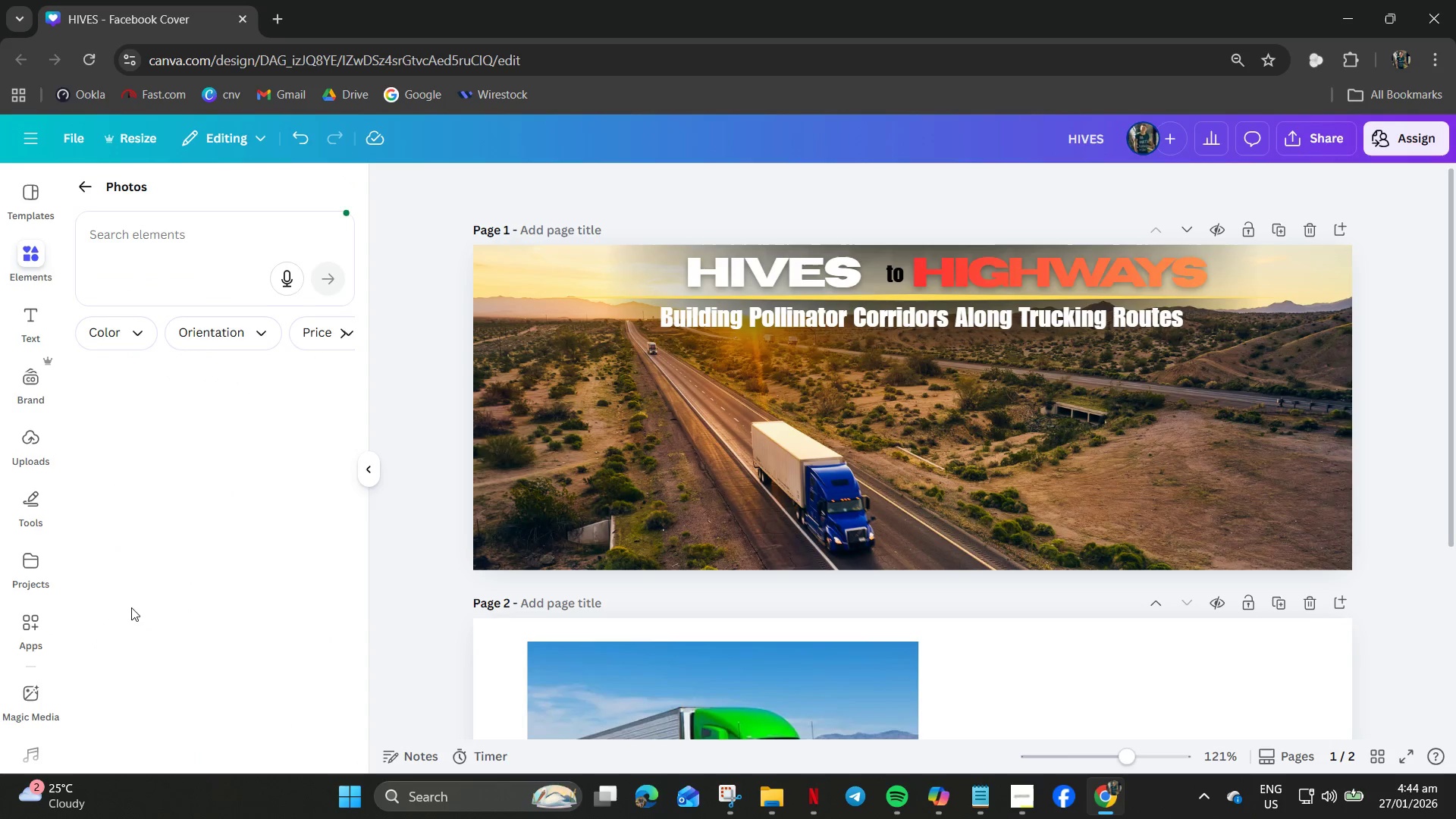 
left_click([147, 253])
 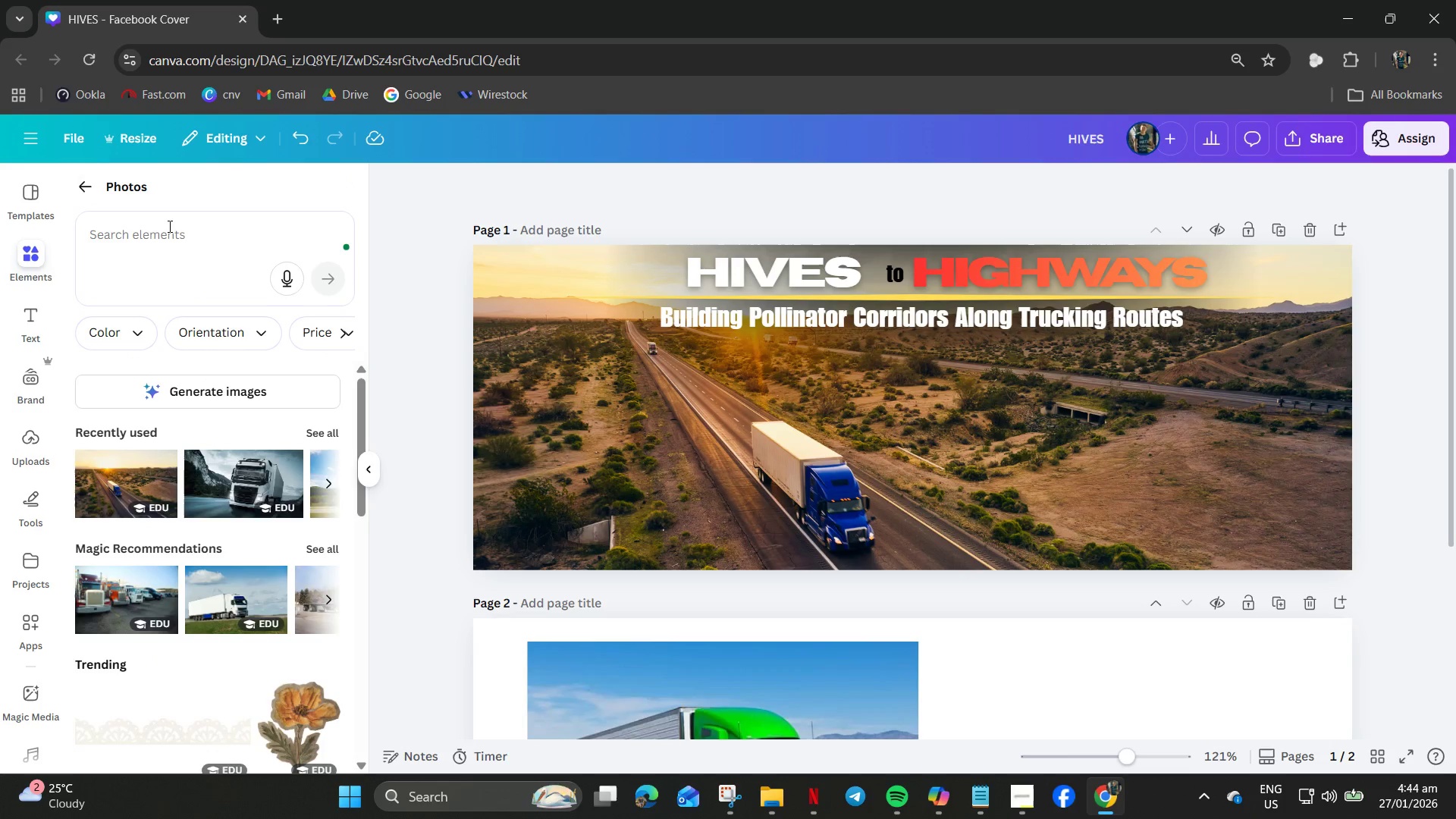 
left_click([154, 231])
 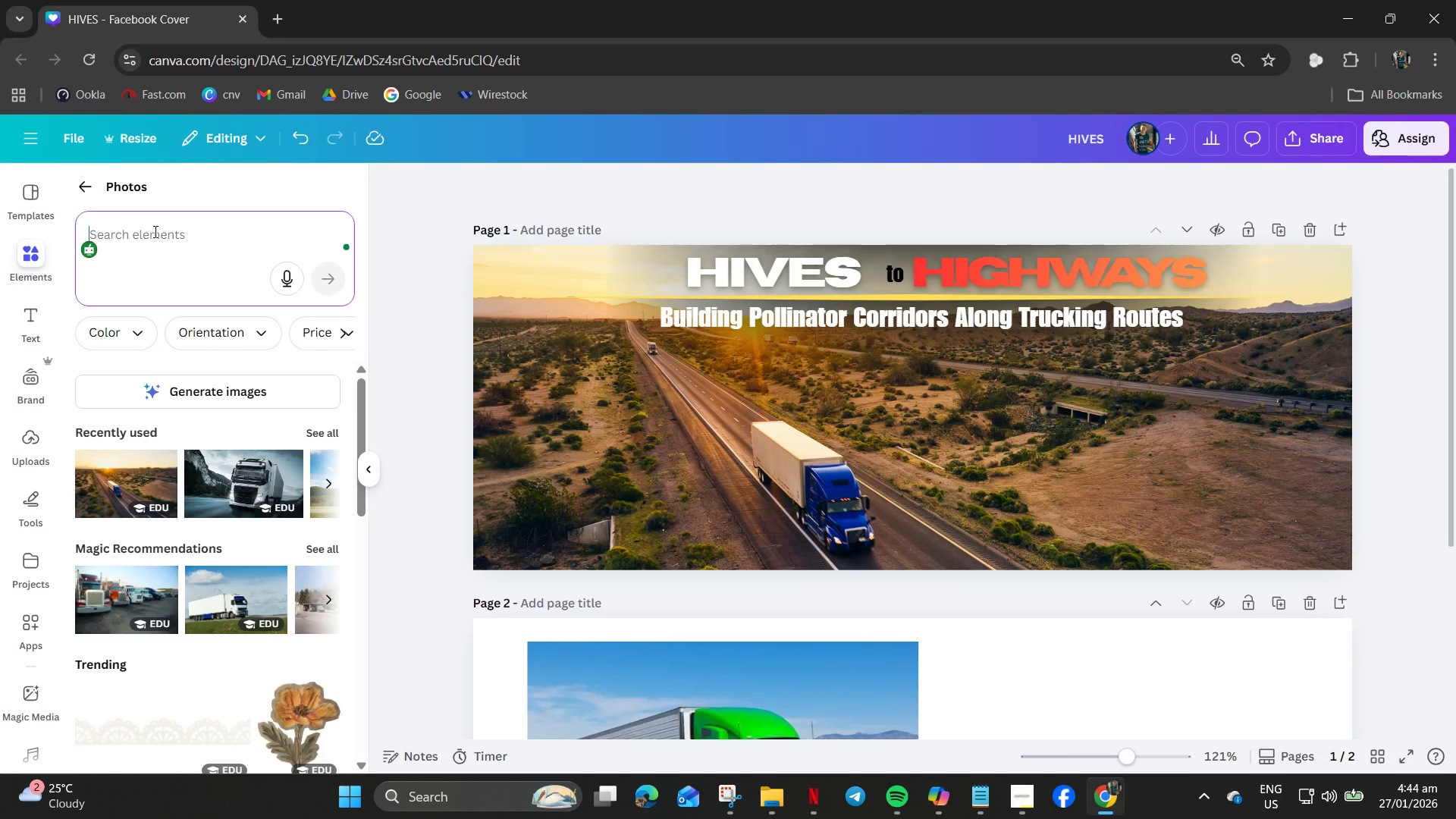 
type(flowers)
 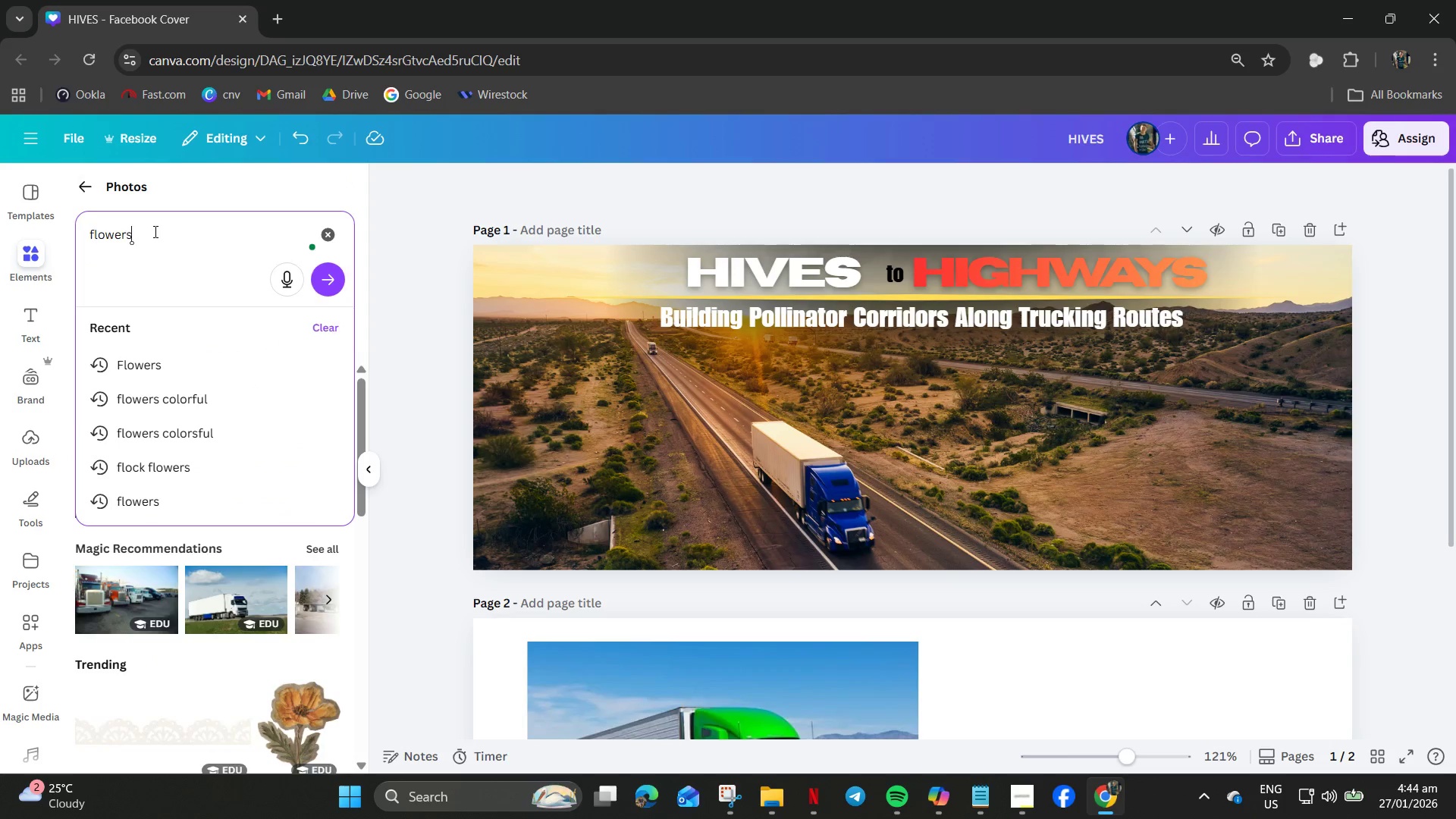 
key(Enter)
 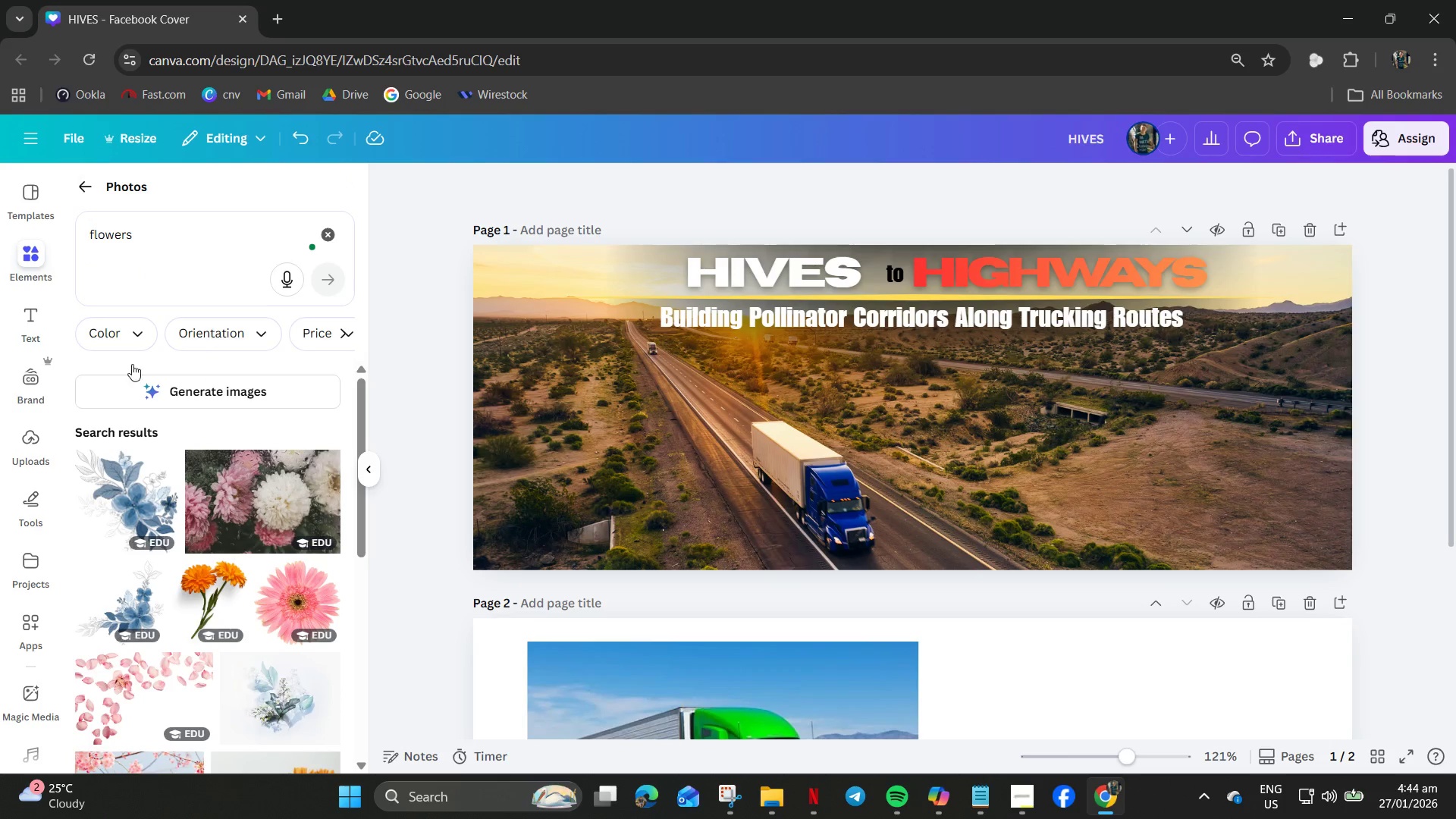 
scroll: coordinate [155, 471], scroll_direction: down, amount: 14.0
 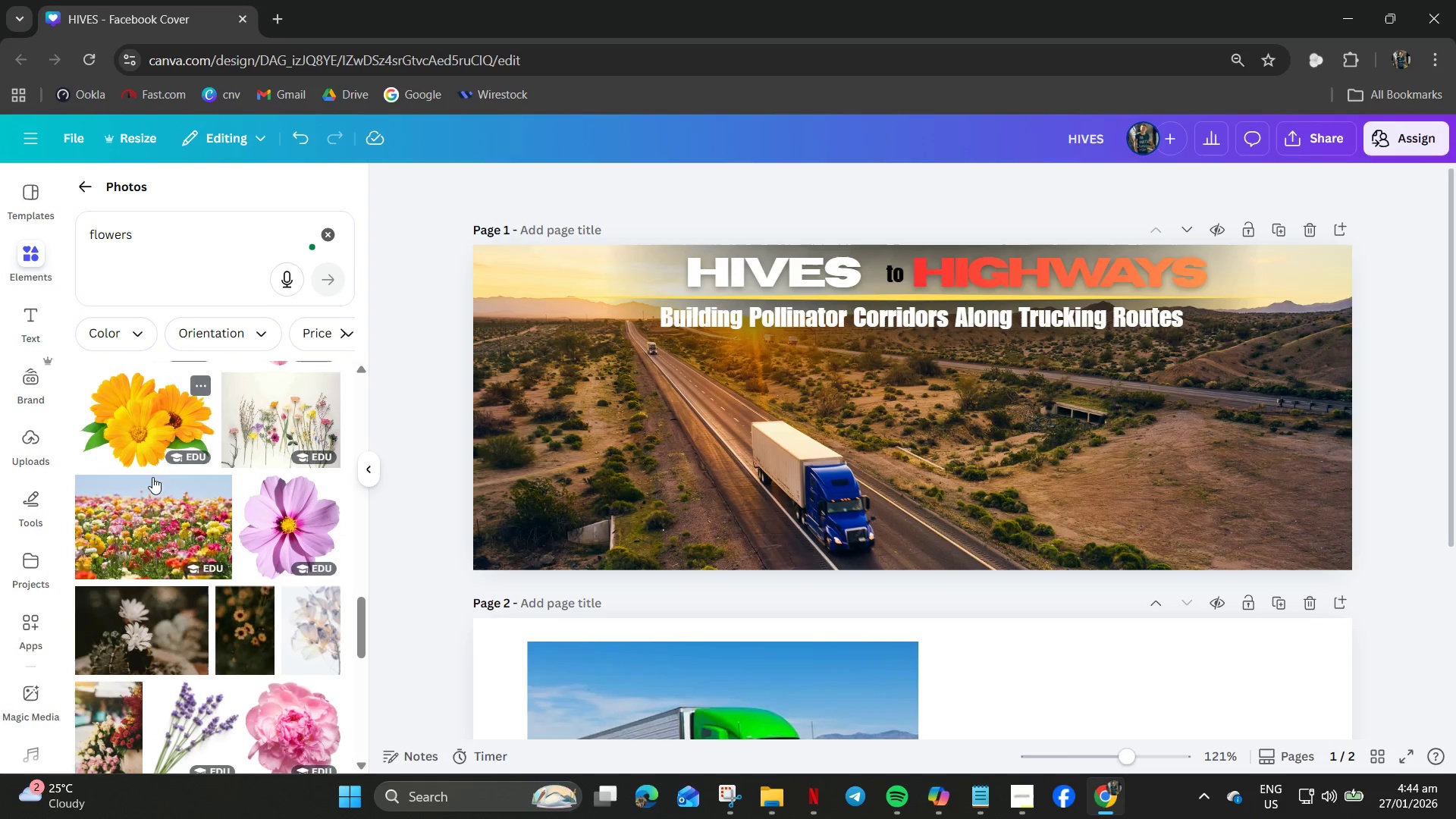 
left_click([151, 500])
 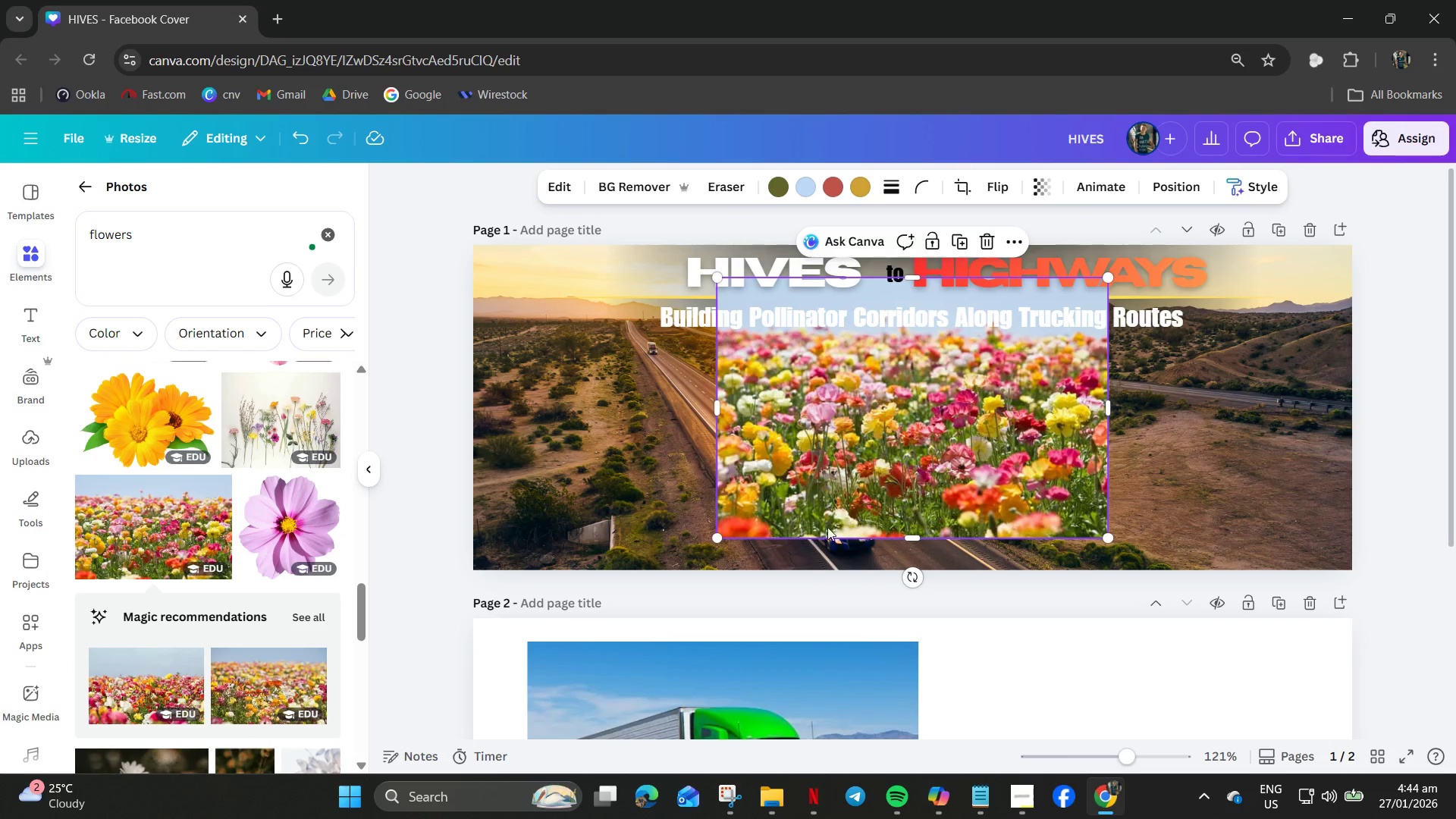 
wait(5.3)
 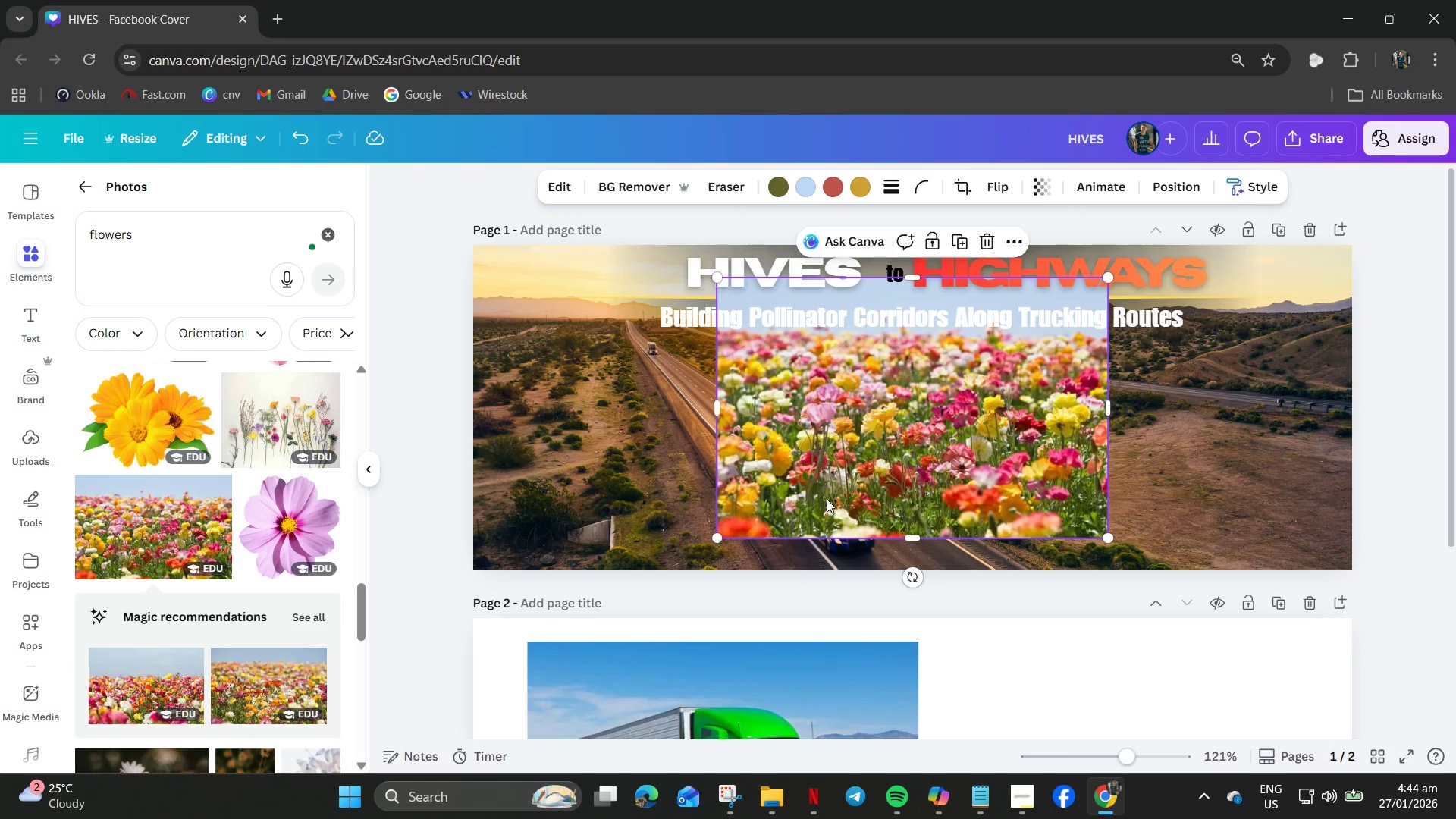 
key(Delete)
 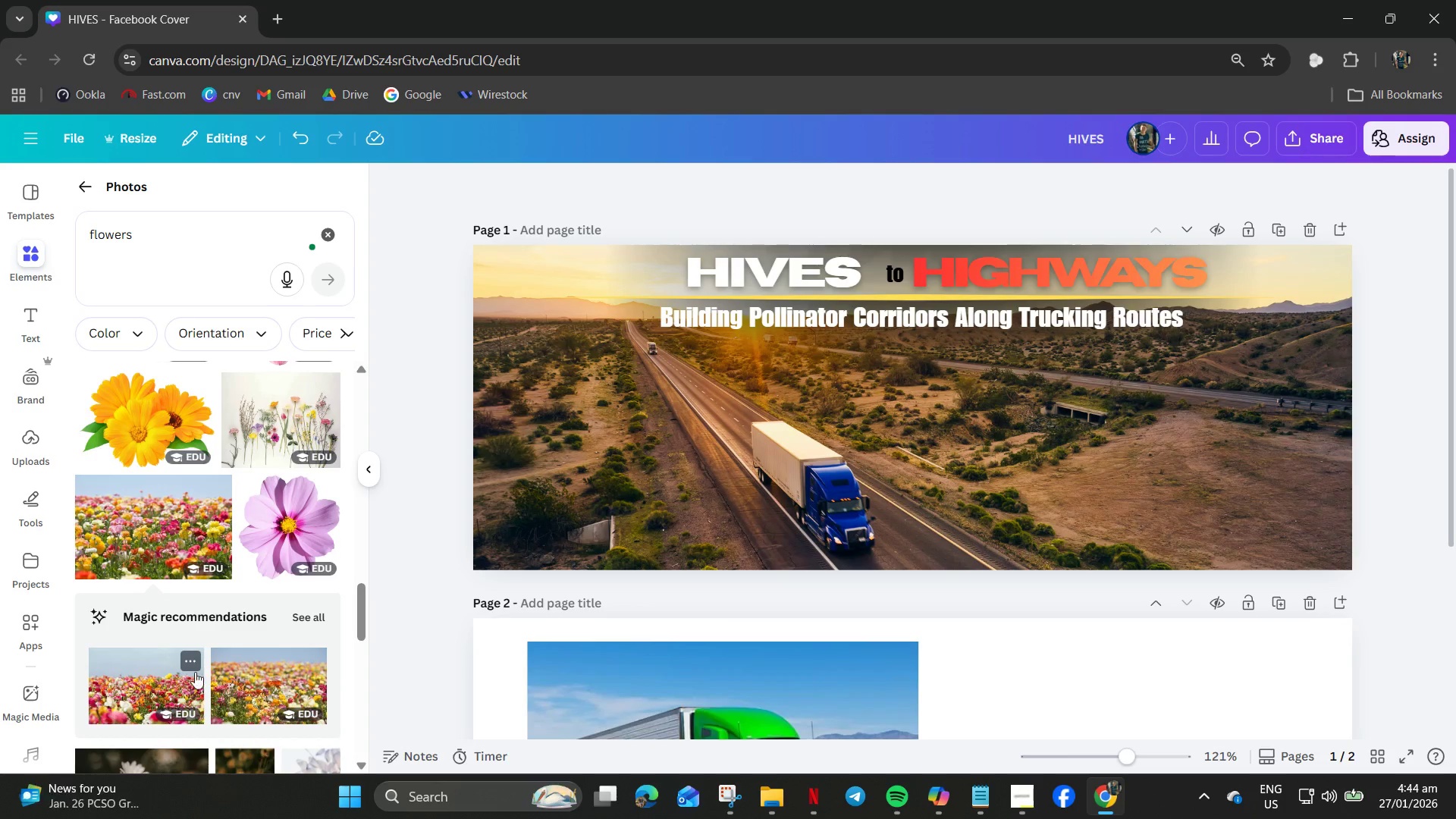 
left_click([315, 620])
 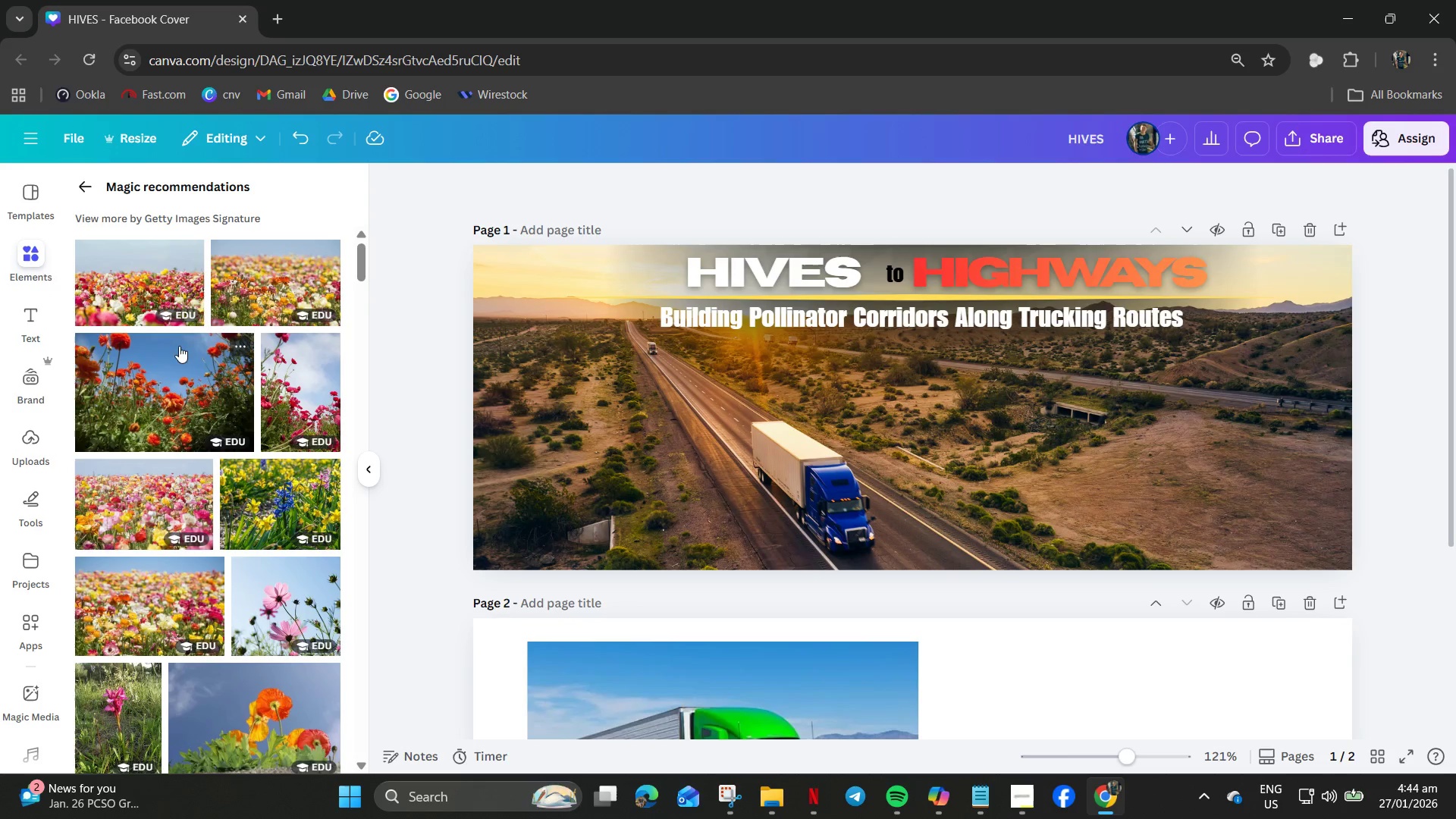 
left_click([259, 294])
 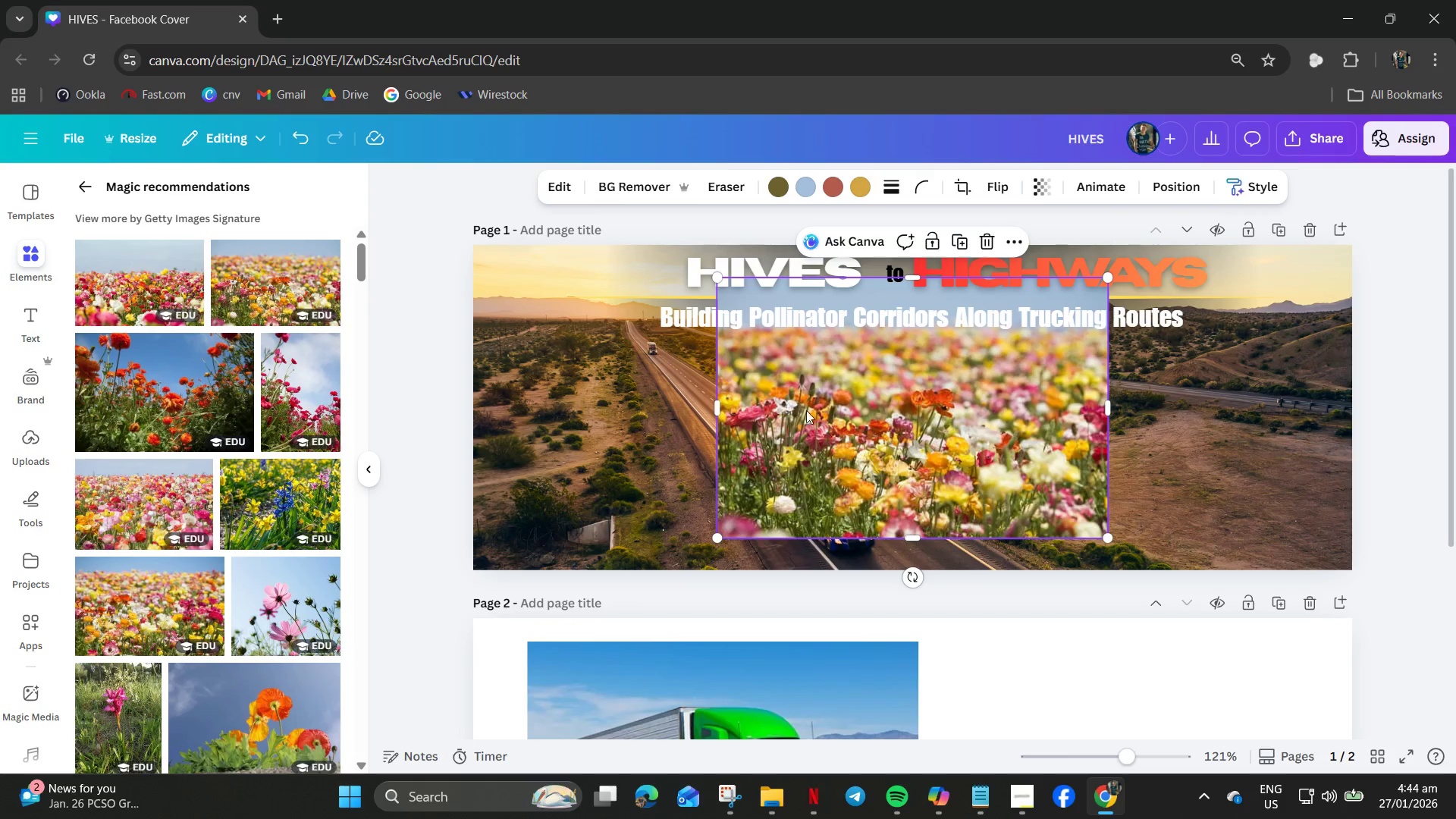 
left_click_drag(start_coordinate=[833, 416], to_coordinate=[972, 428])
 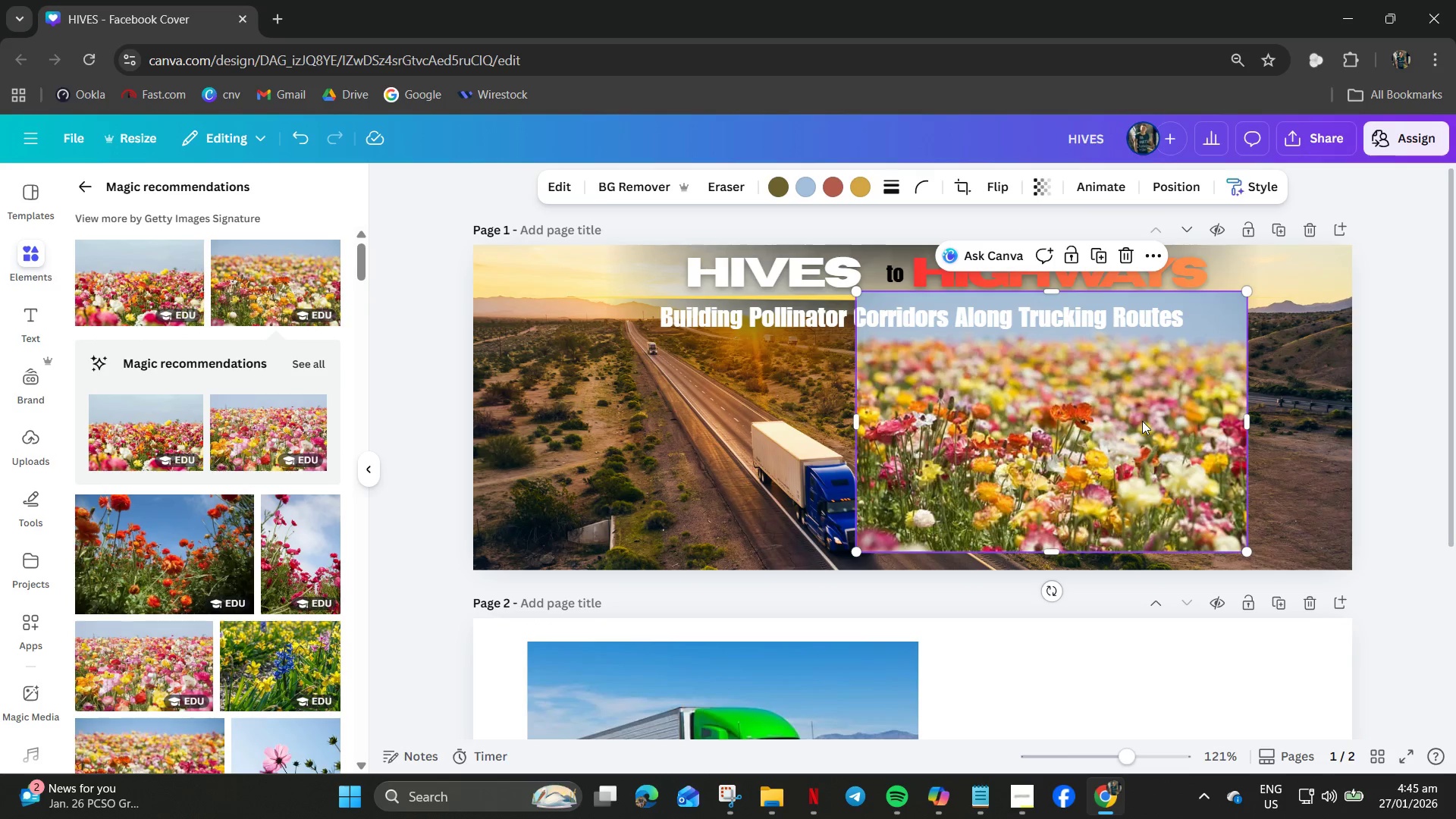 
left_click_drag(start_coordinate=[1127, 442], to_coordinate=[605, 475])
 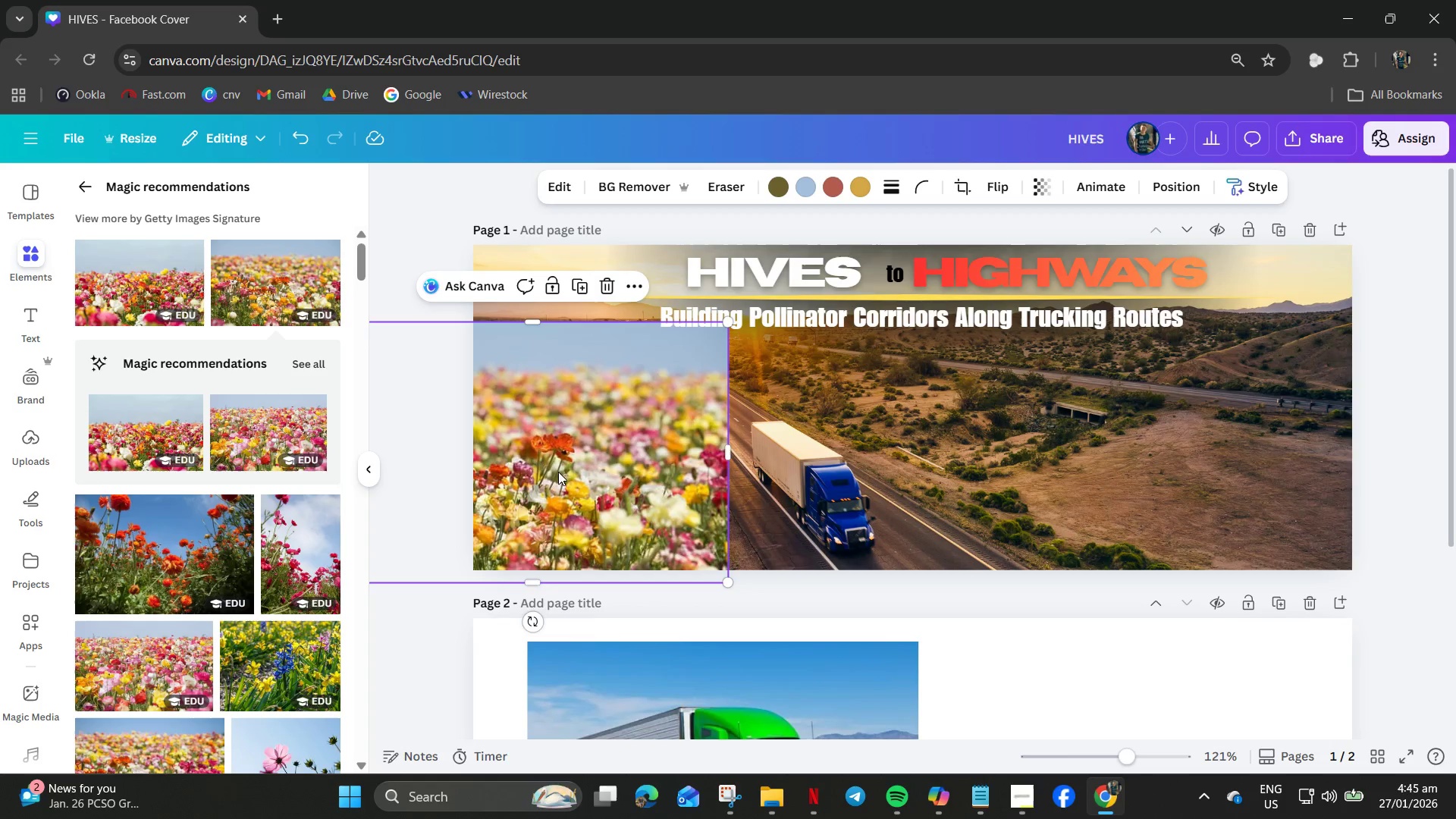 
key(Delete)
 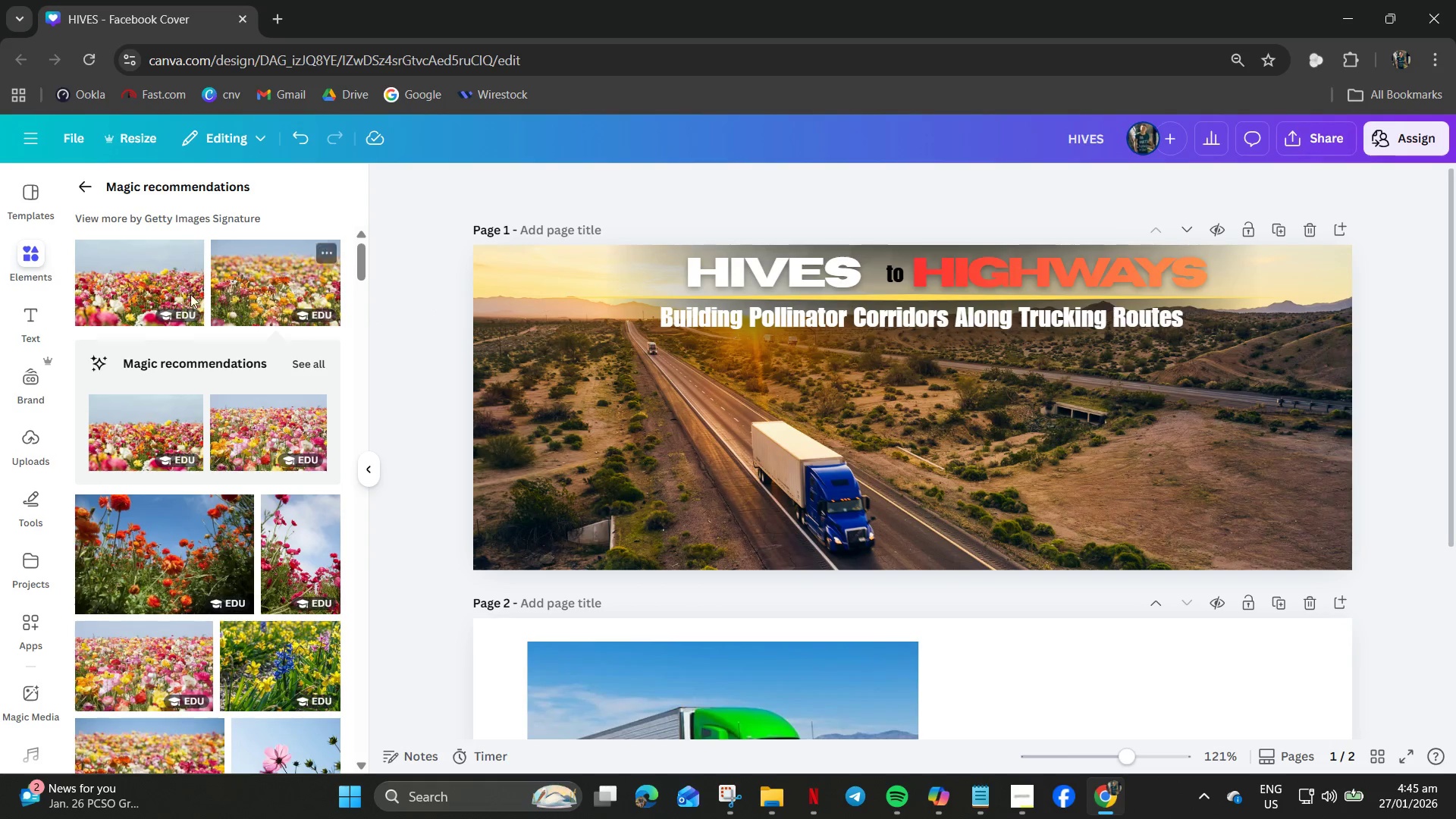 
left_click([146, 294])
 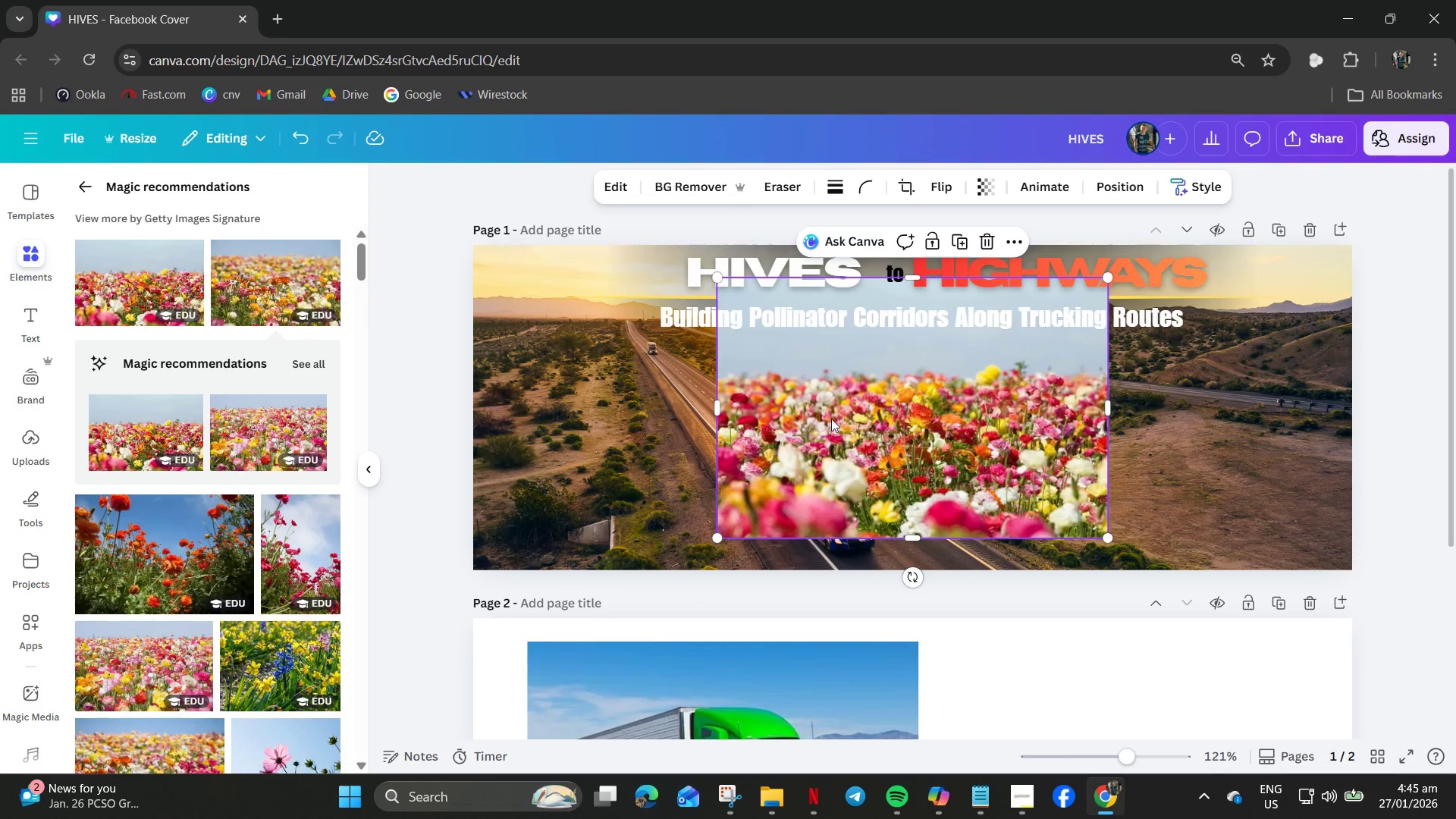 
left_click_drag(start_coordinate=[867, 421], to_coordinate=[551, 451])
 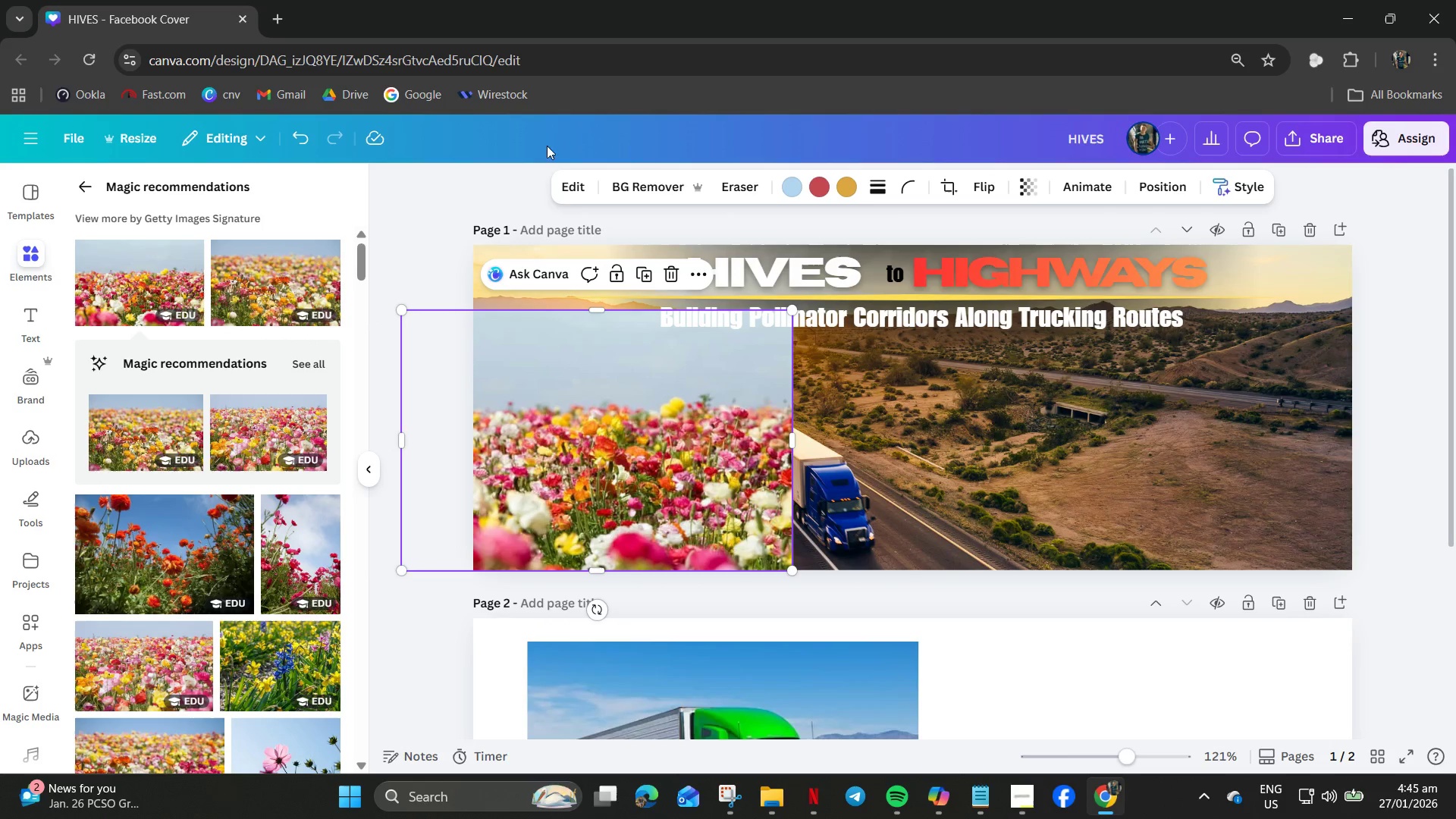 
left_click([647, 190])
 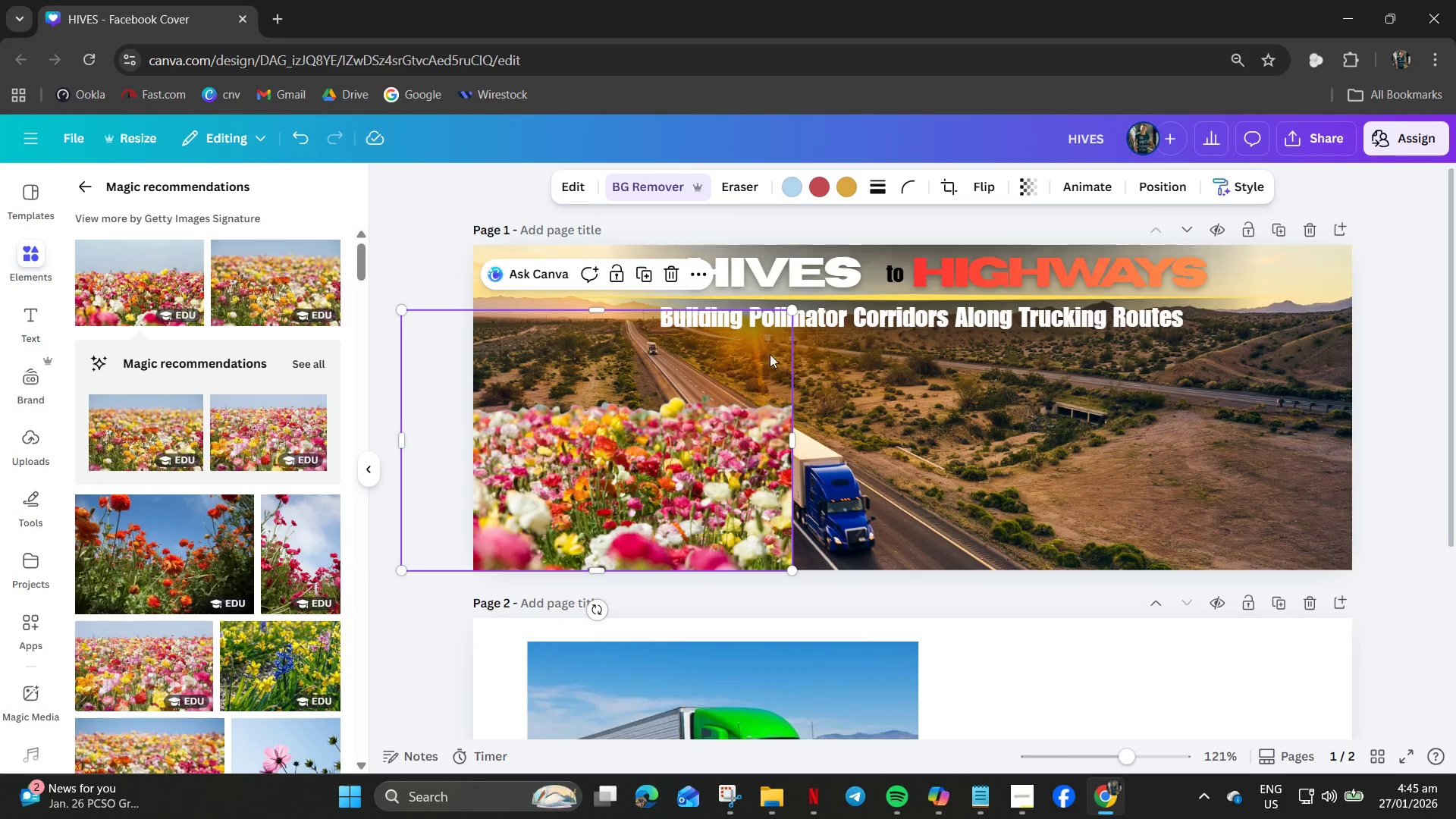 
left_click_drag(start_coordinate=[795, 312], to_coordinate=[604, 421])
 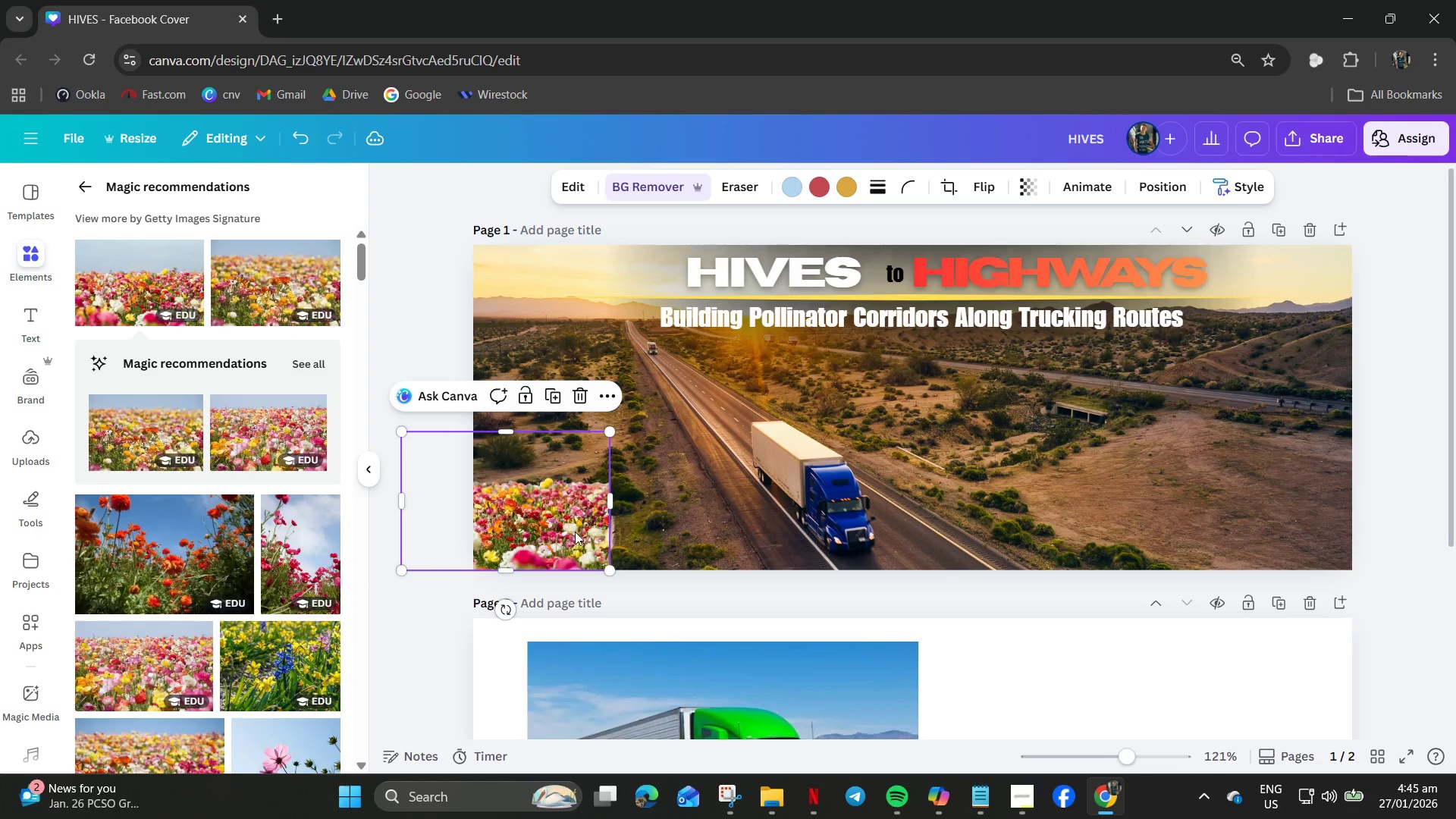 
left_click_drag(start_coordinate=[575, 535], to_coordinate=[695, 524])
 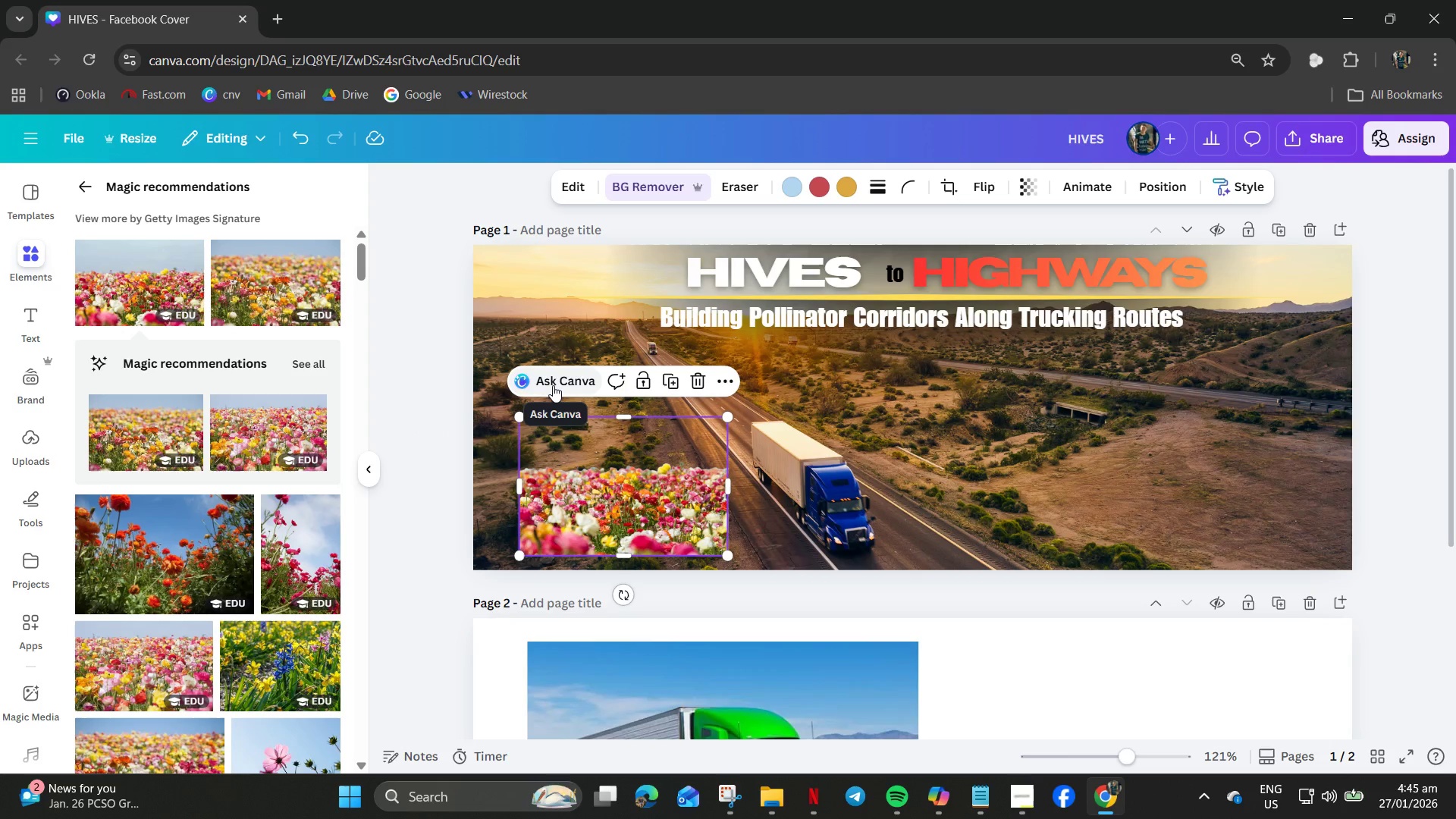 
left_click([543, 385])
 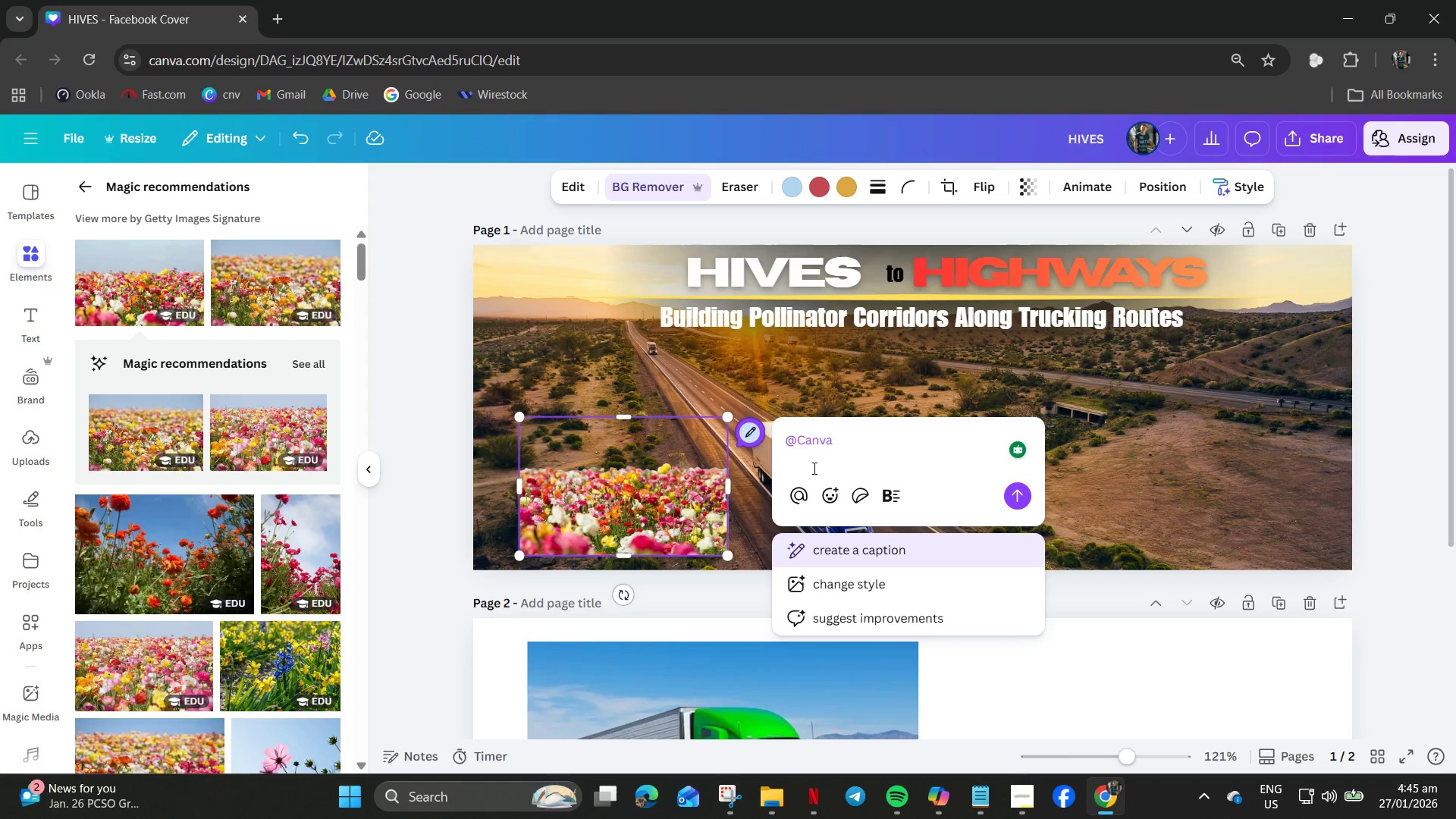 
type(blend this flowers)
 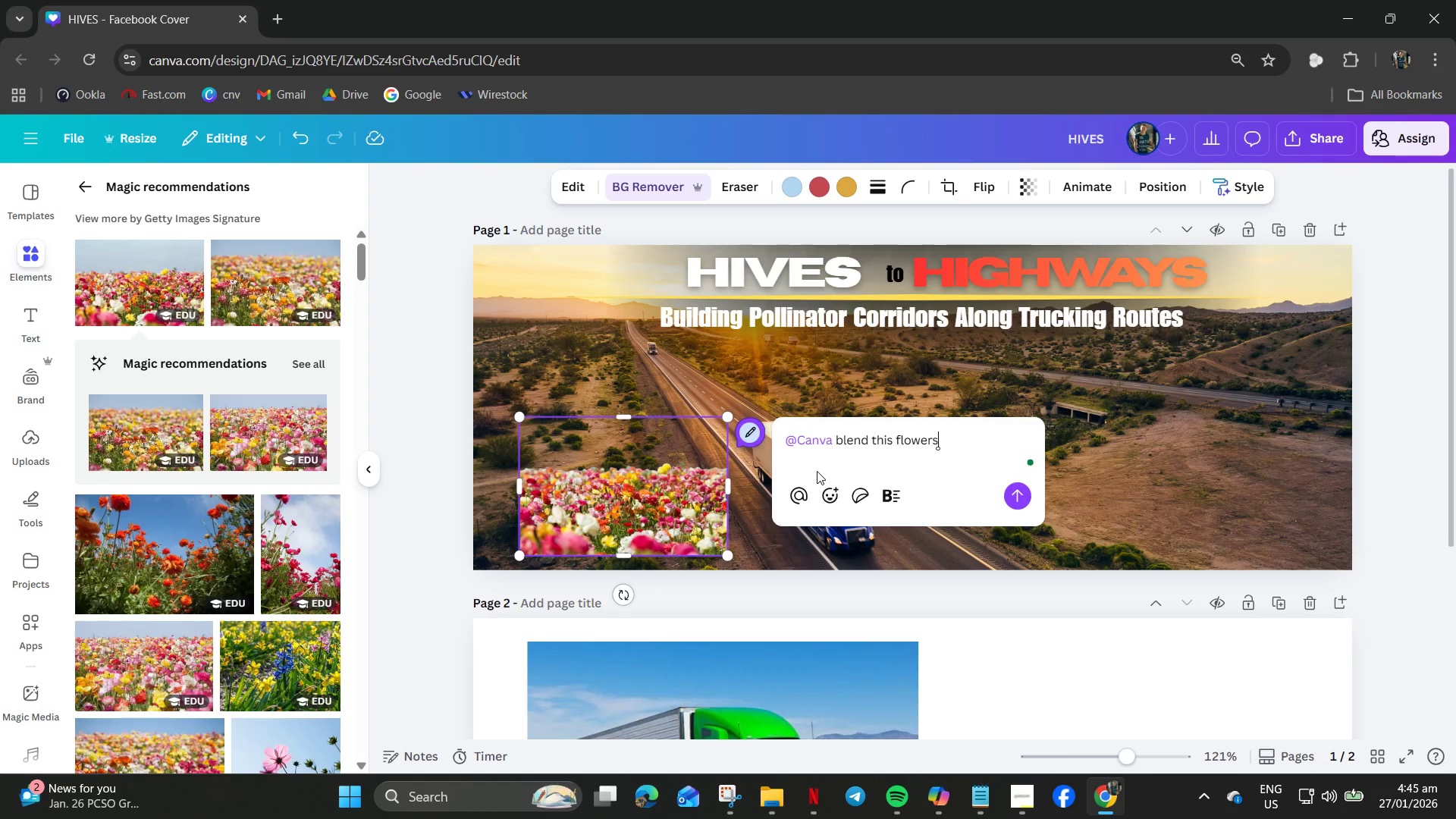 
key(Enter)
 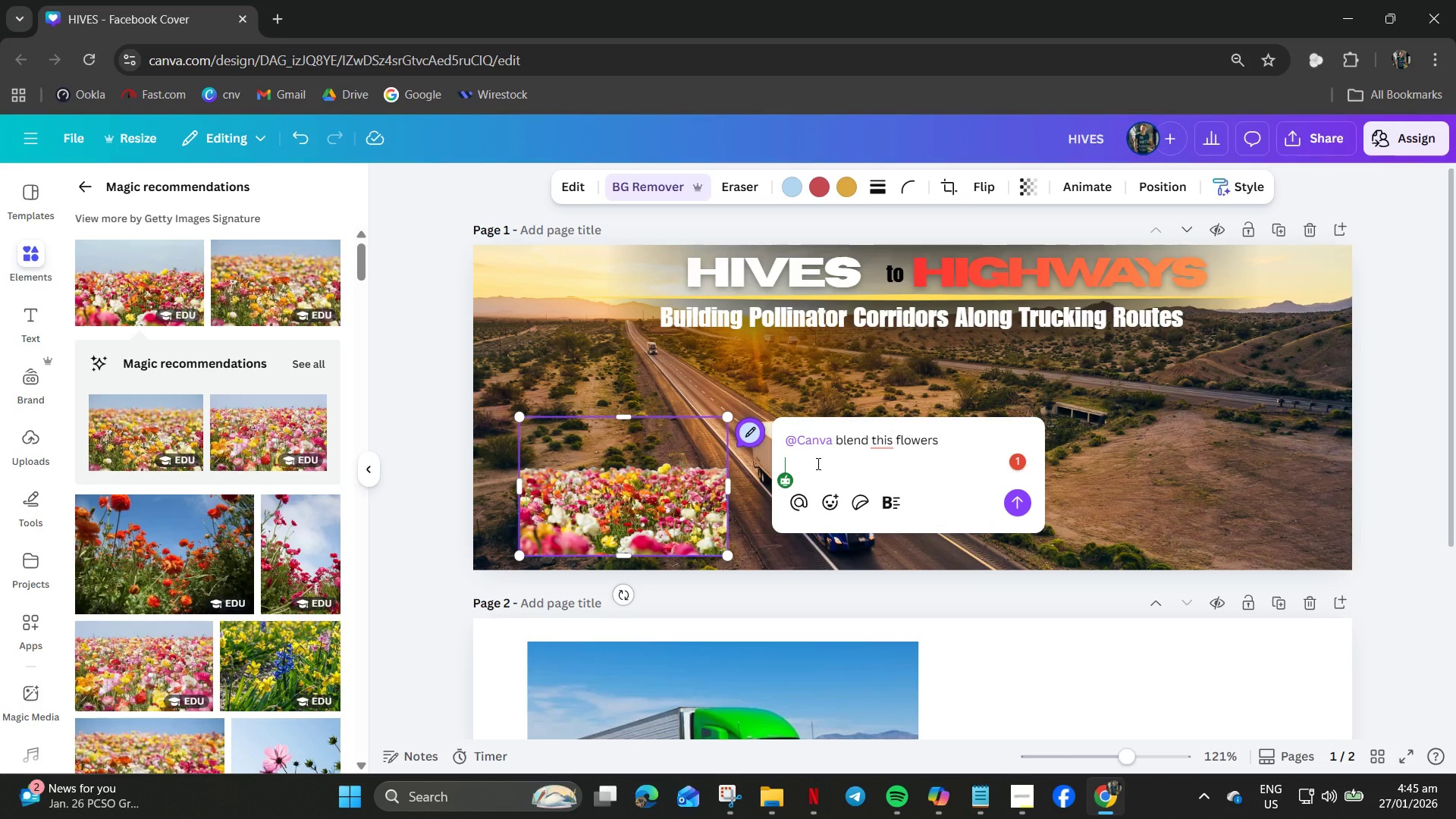 
wait(9.5)
 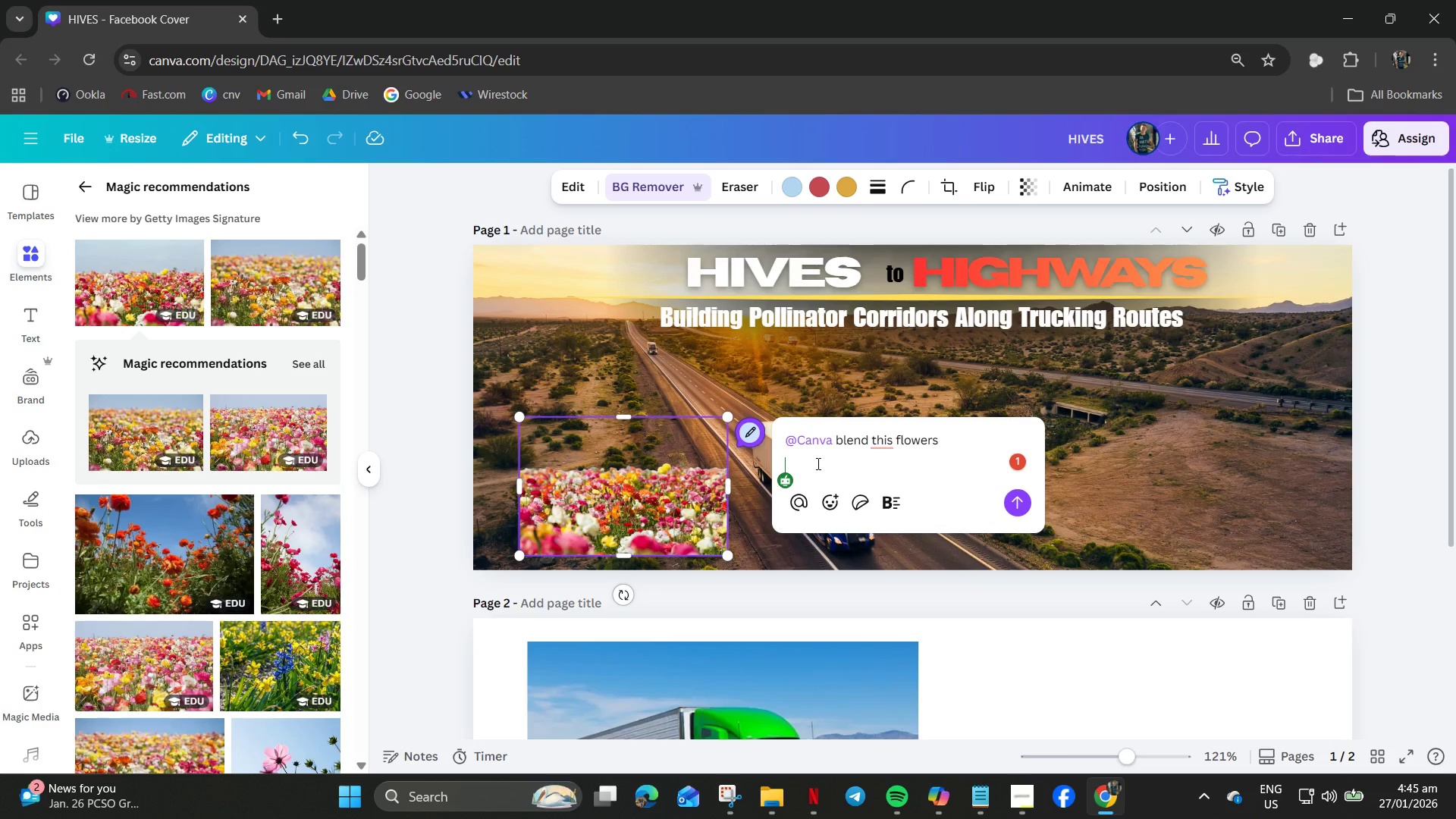 
left_click([1012, 505])
 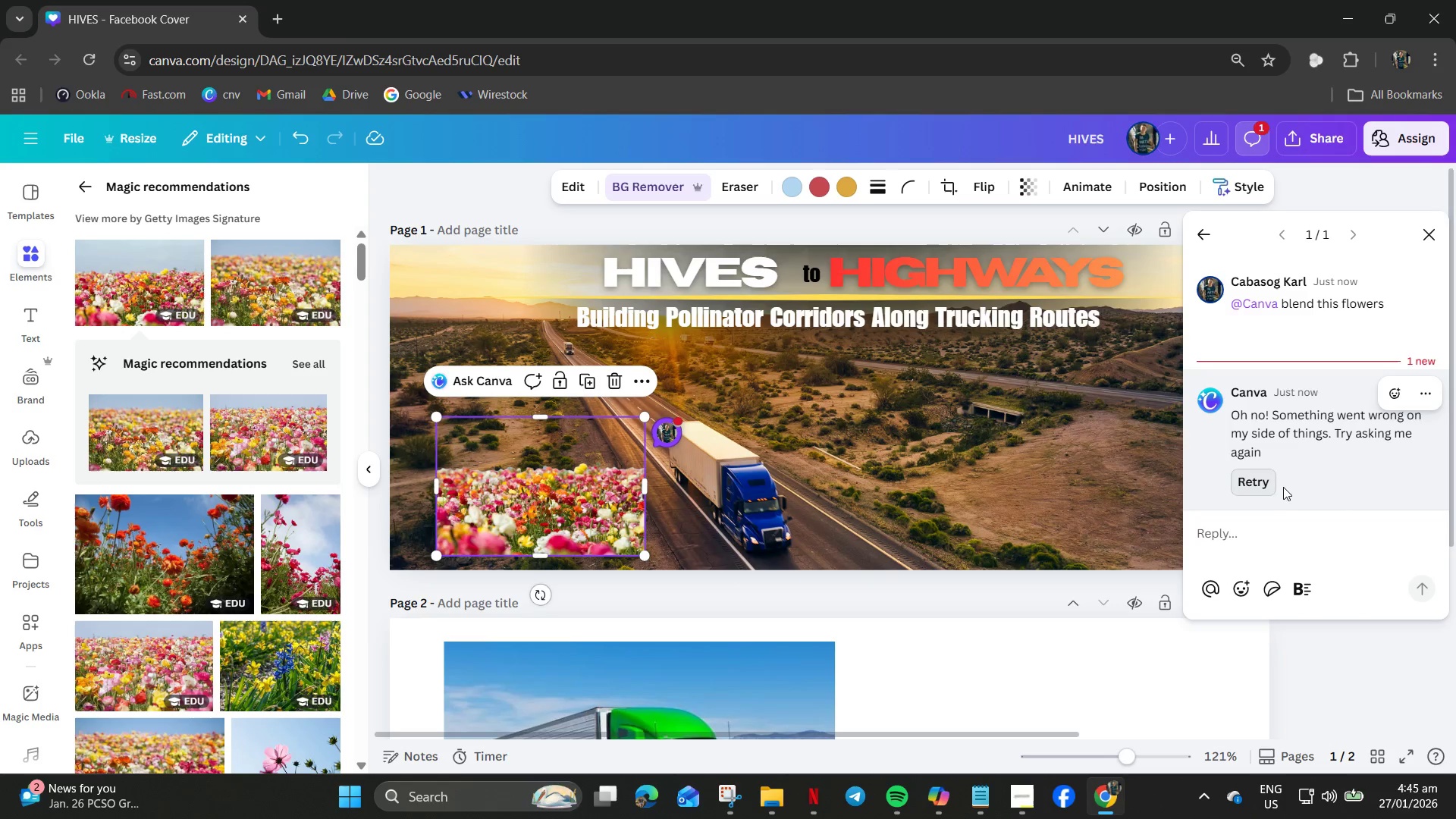 
wait(22.92)
 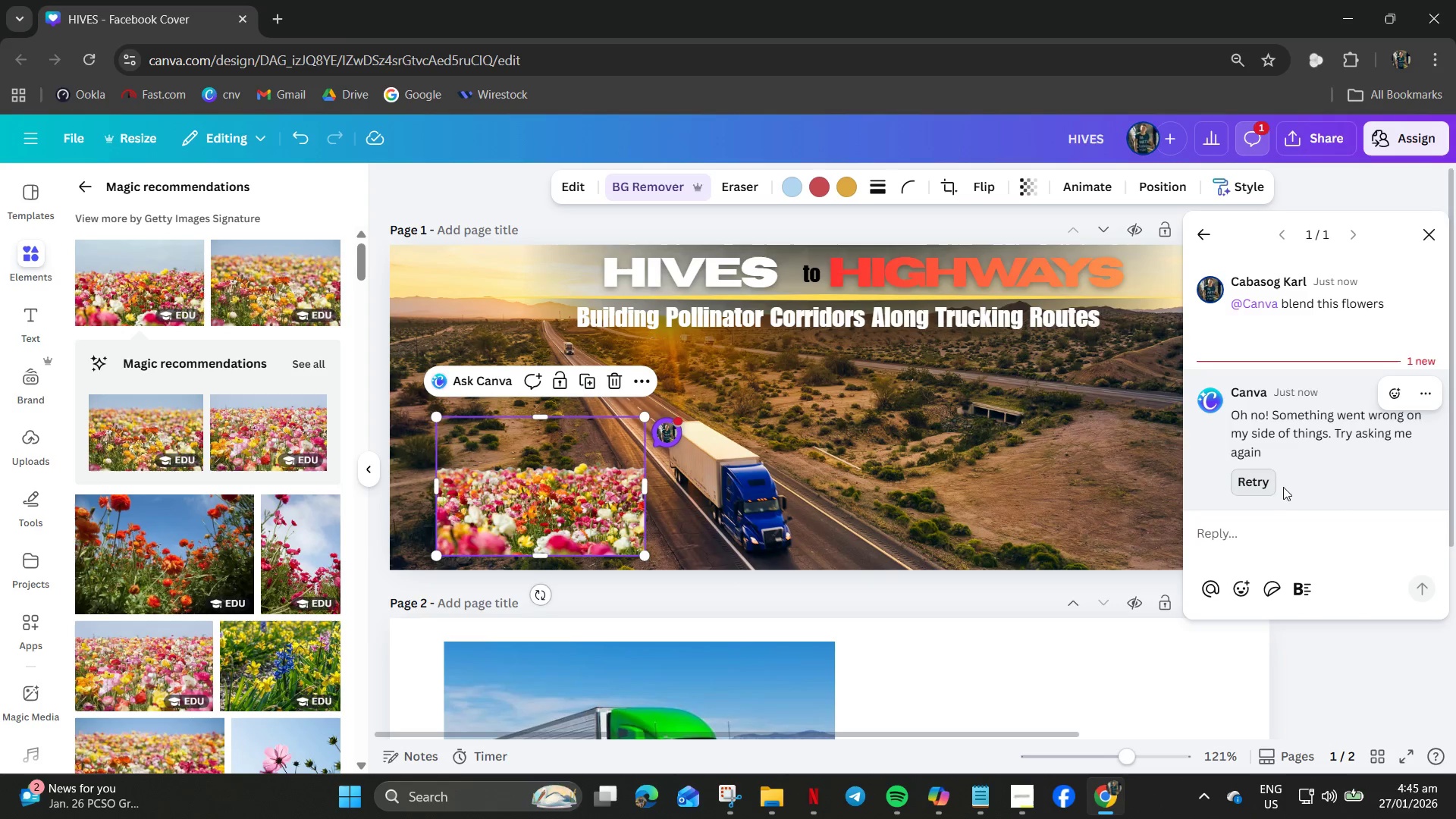 
double_click([1436, 236])
 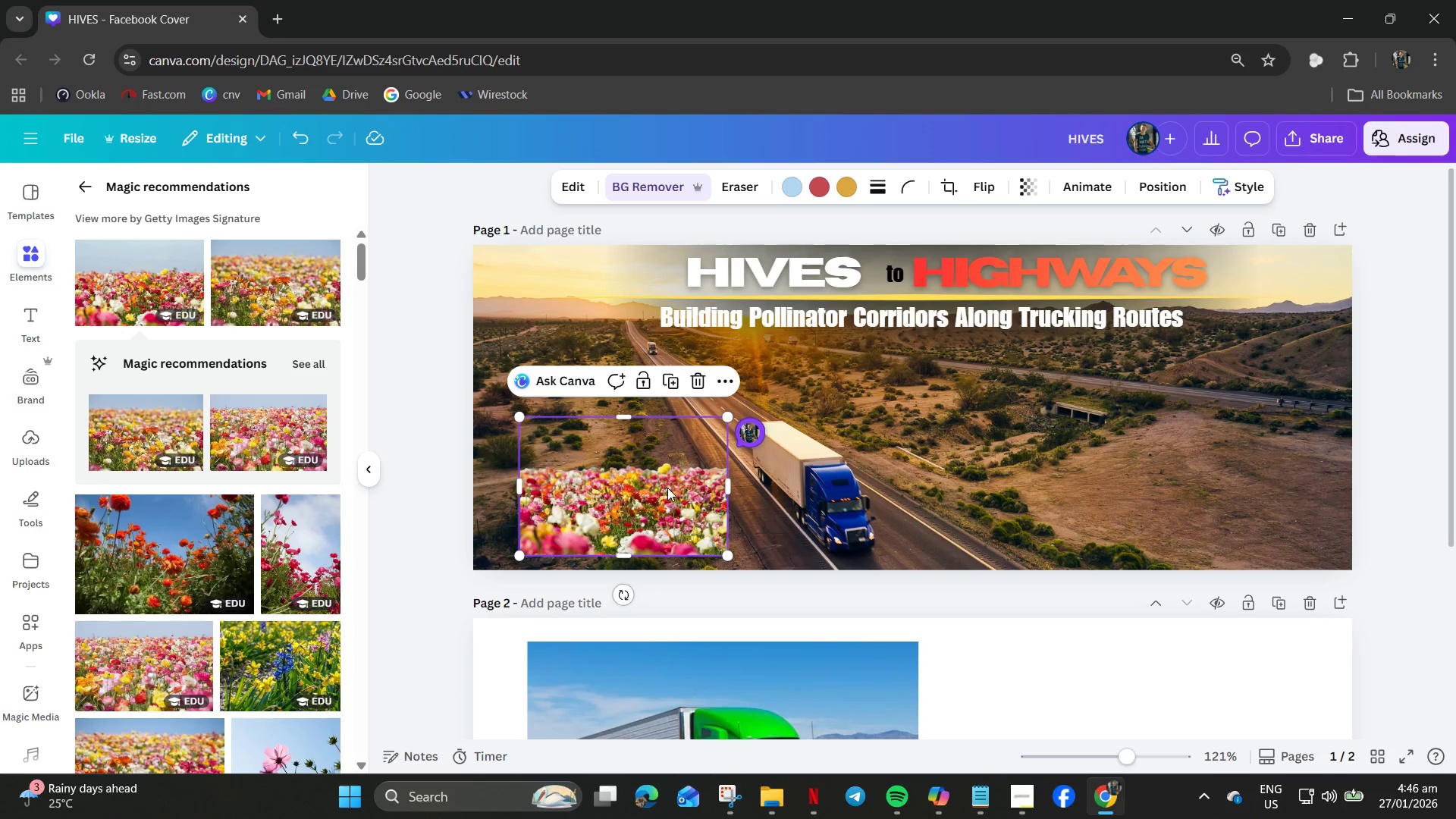 
left_click([658, 505])
 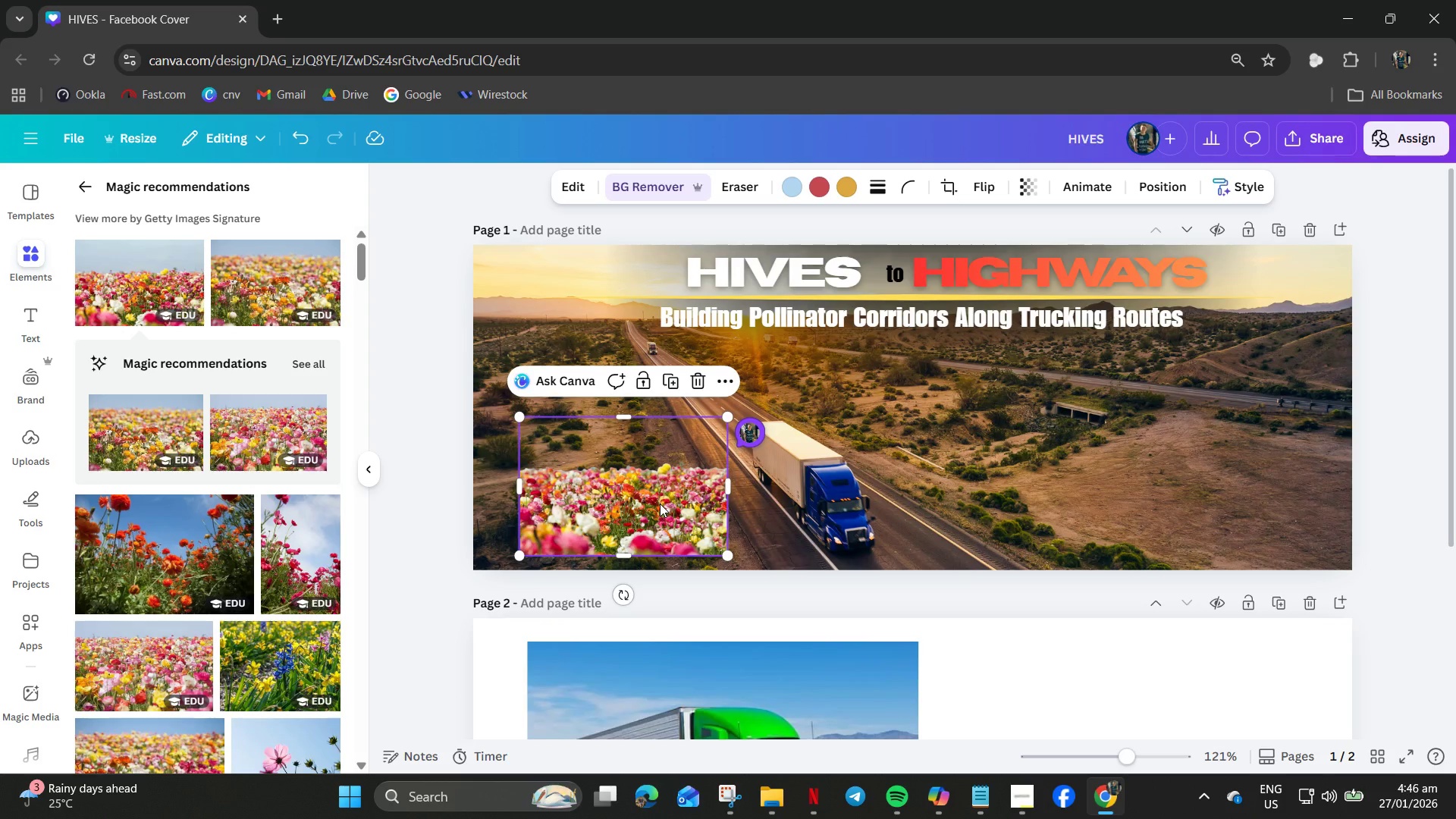 
key(Delete)
 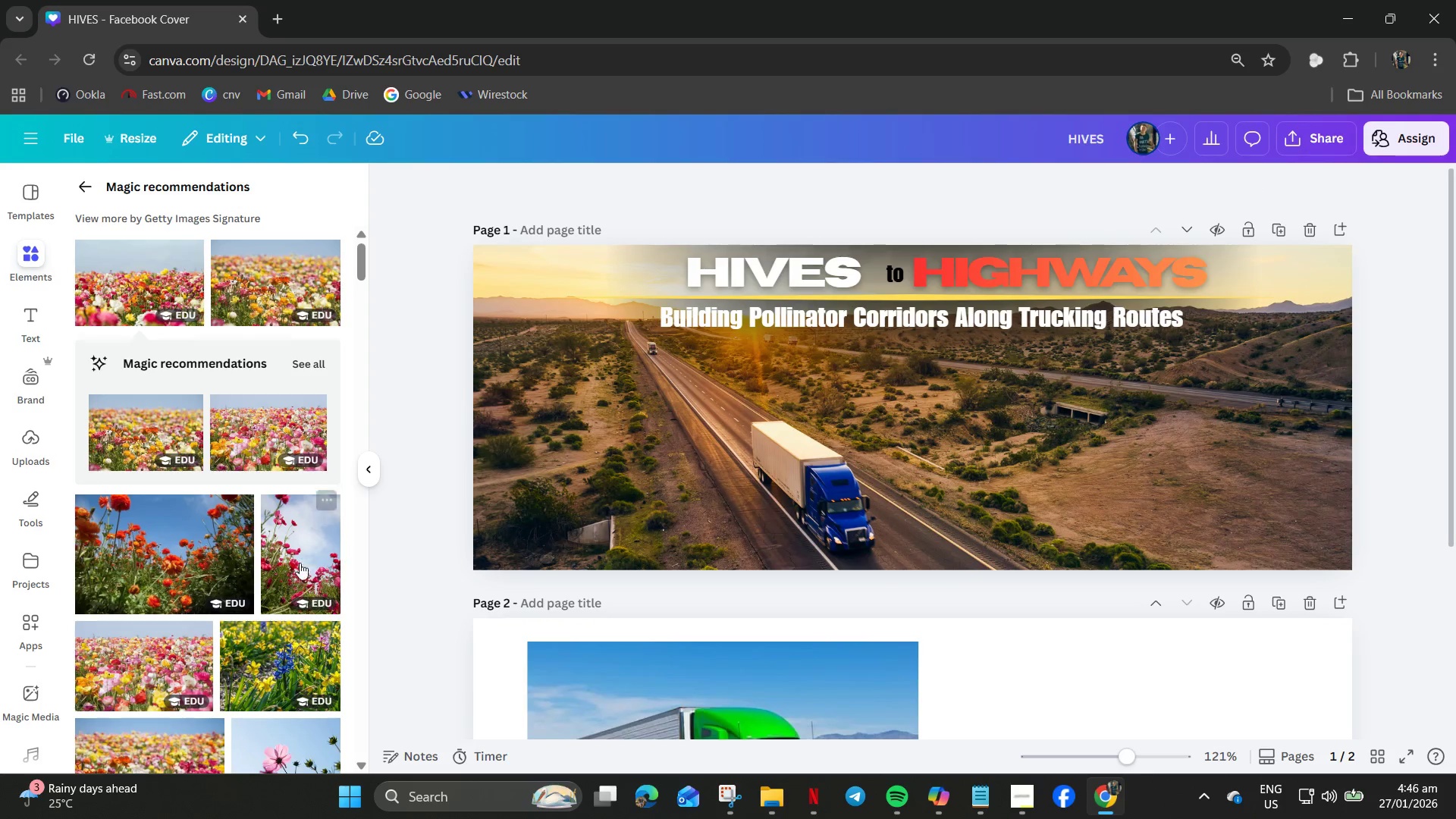 
scroll: coordinate [123, 582], scroll_direction: down, amount: 13.0
 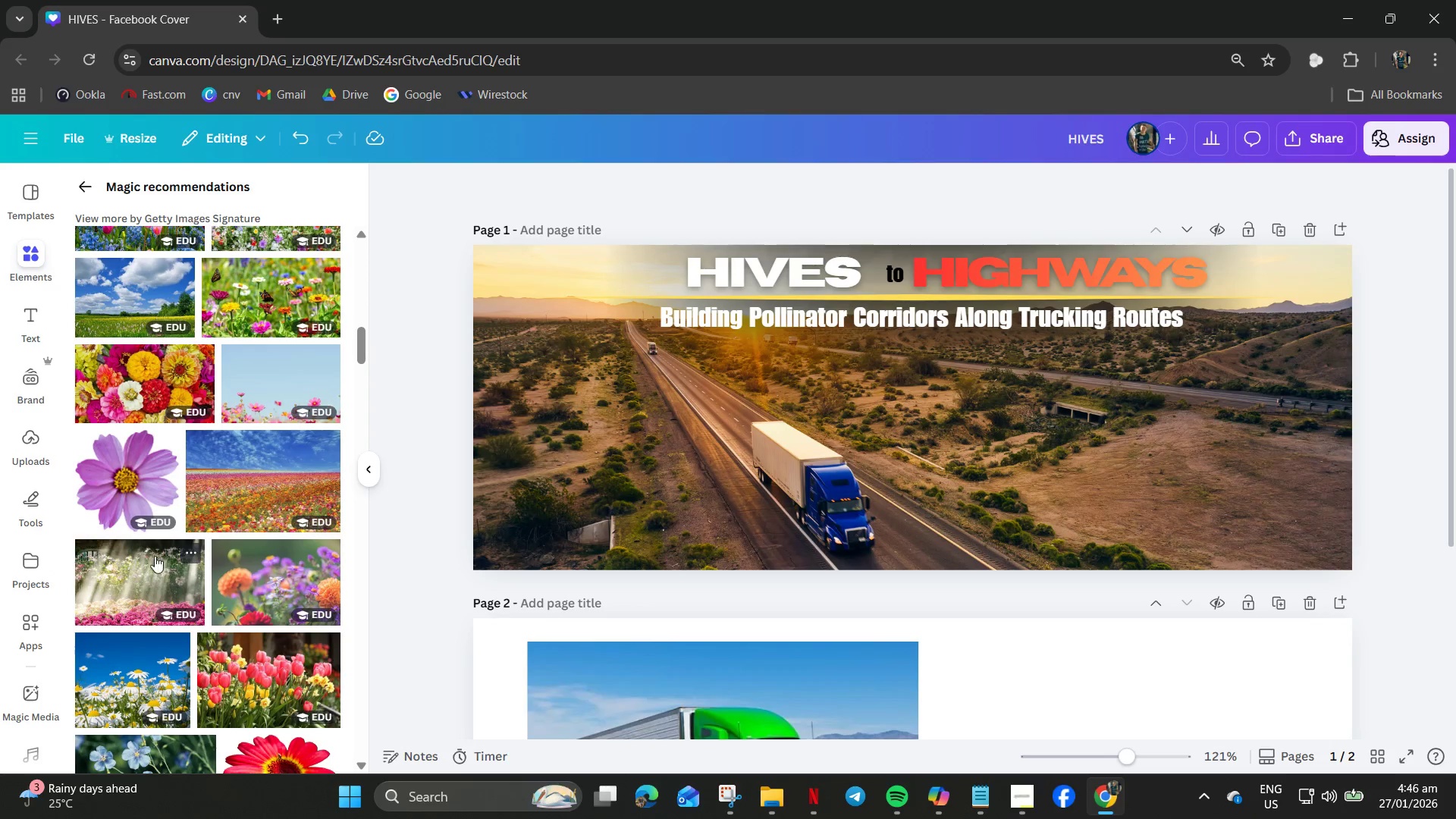 
left_click([189, 520])
 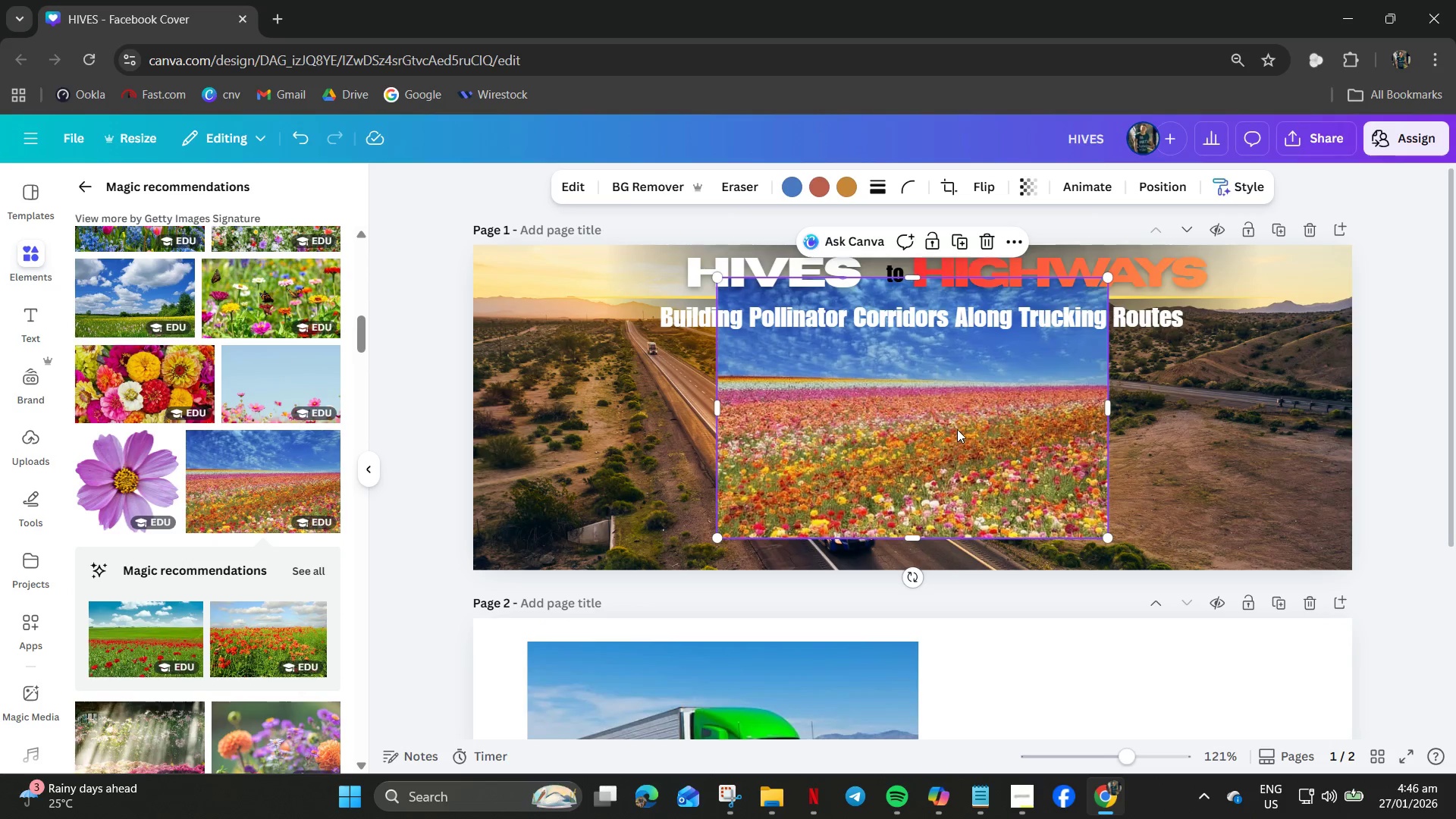 
left_click_drag(start_coordinate=[957, 428], to_coordinate=[595, 488])
 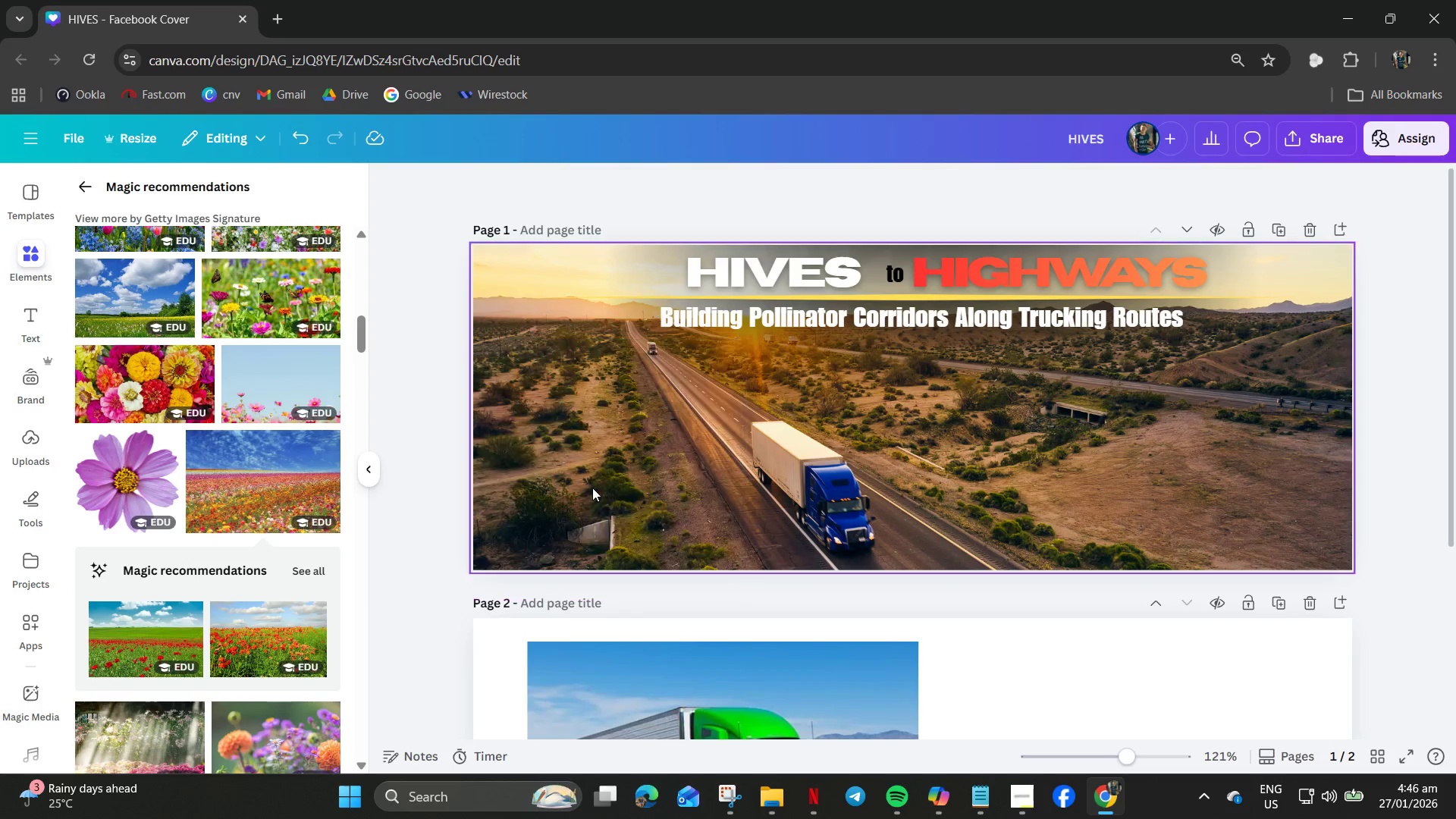 
key(Delete)
 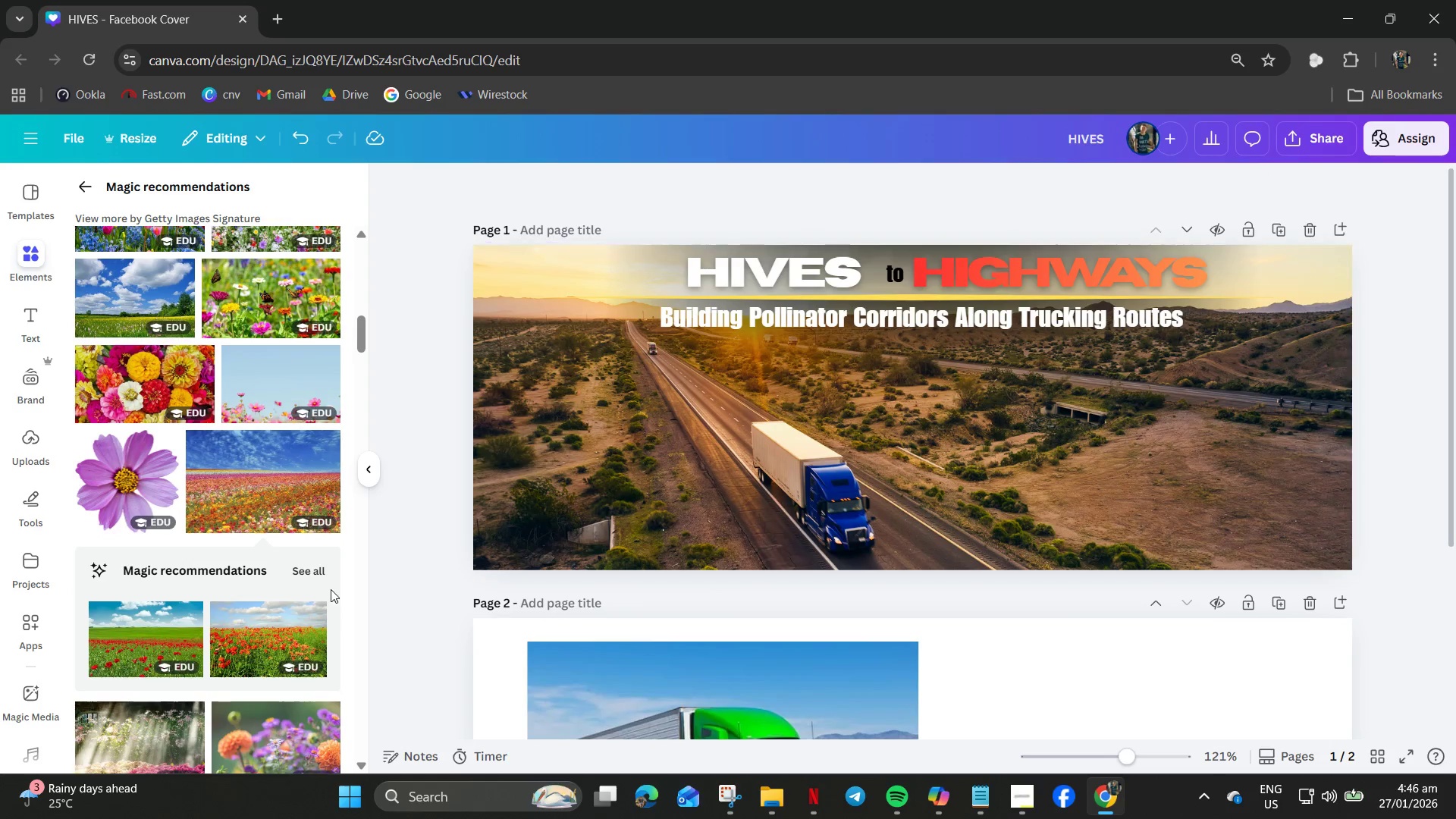 
scroll: coordinate [138, 538], scroll_direction: down, amount: 22.0
 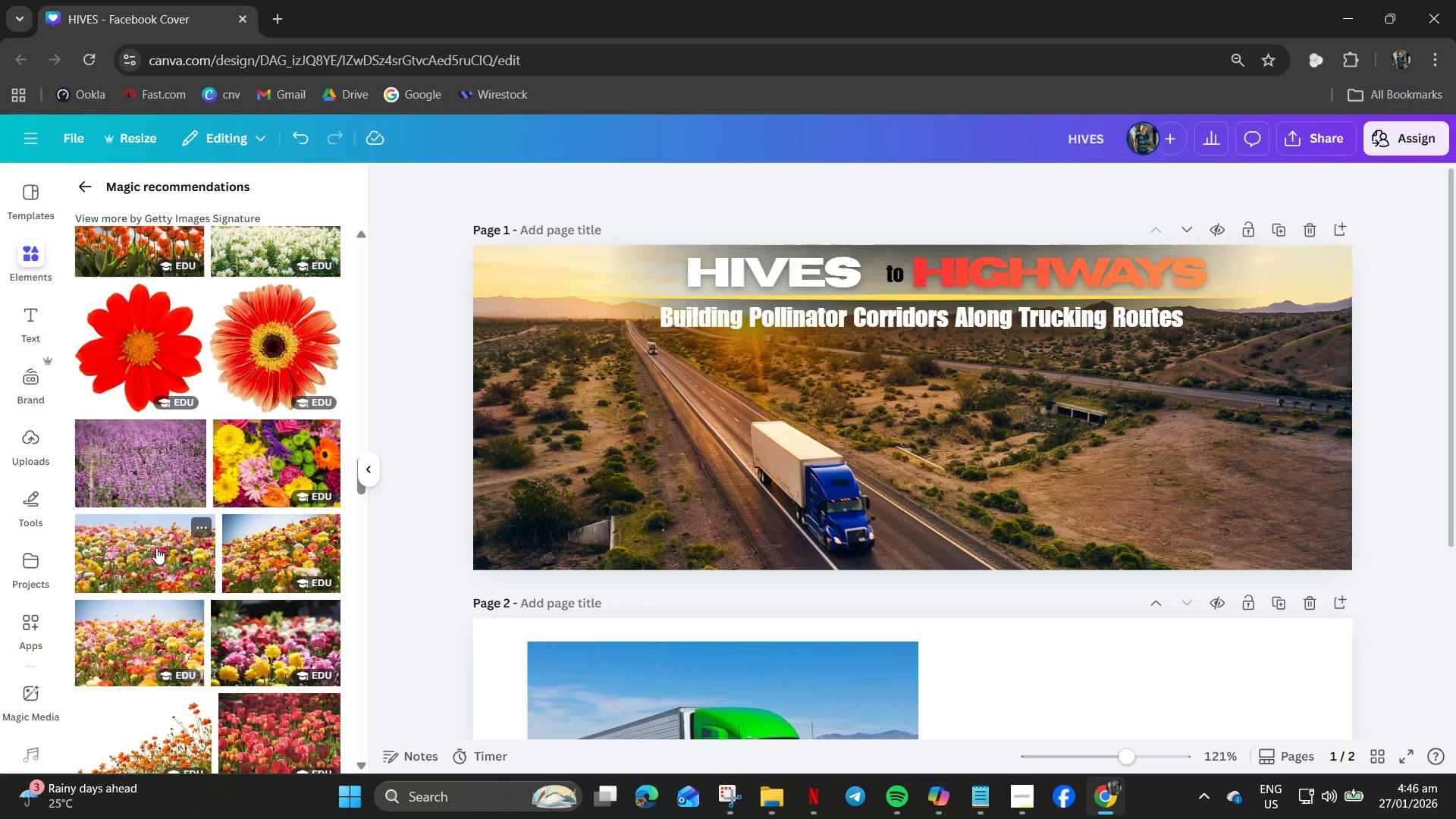 
left_click([263, 539])
 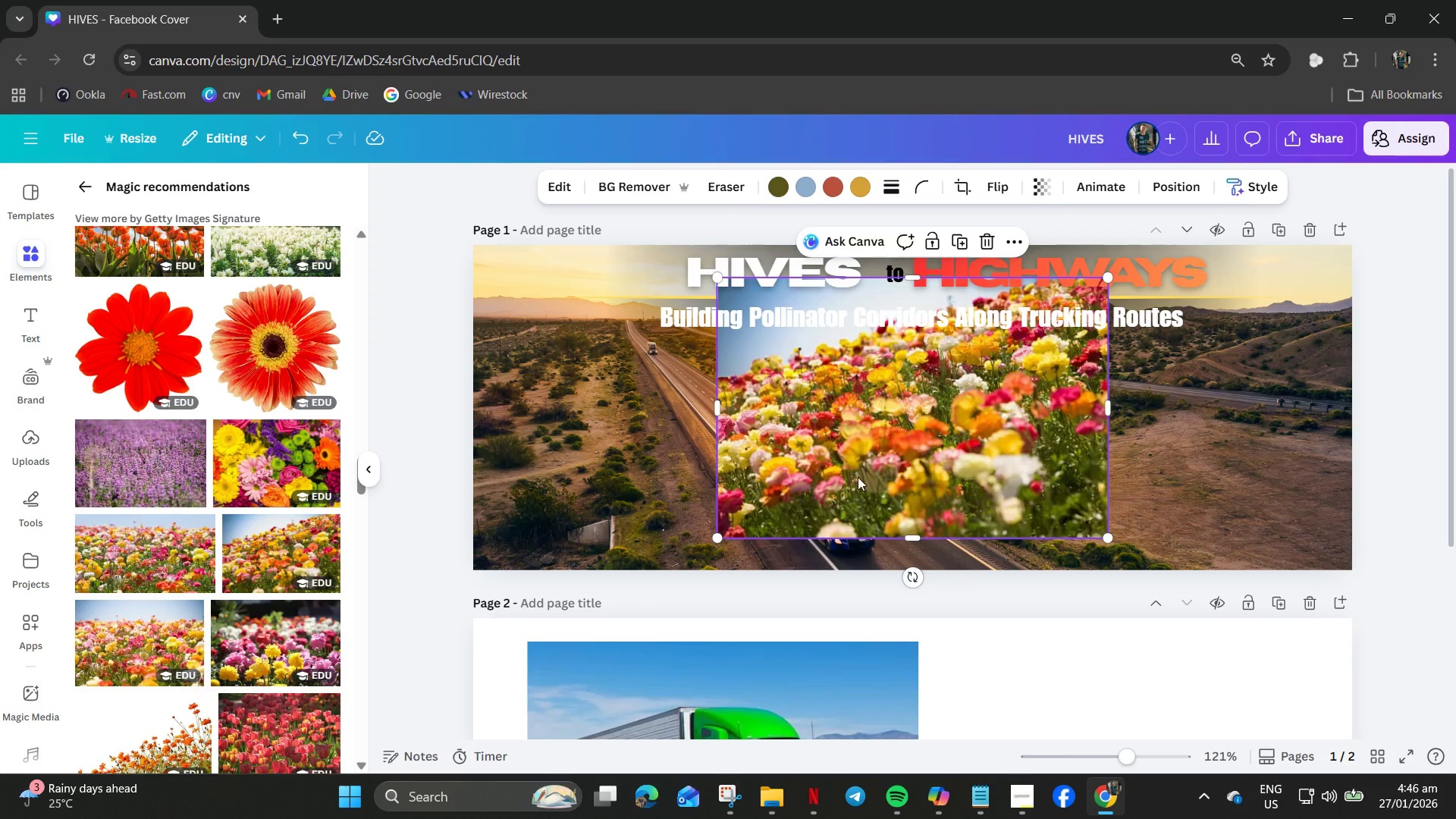 
left_click_drag(start_coordinate=[891, 484], to_coordinate=[655, 511])
 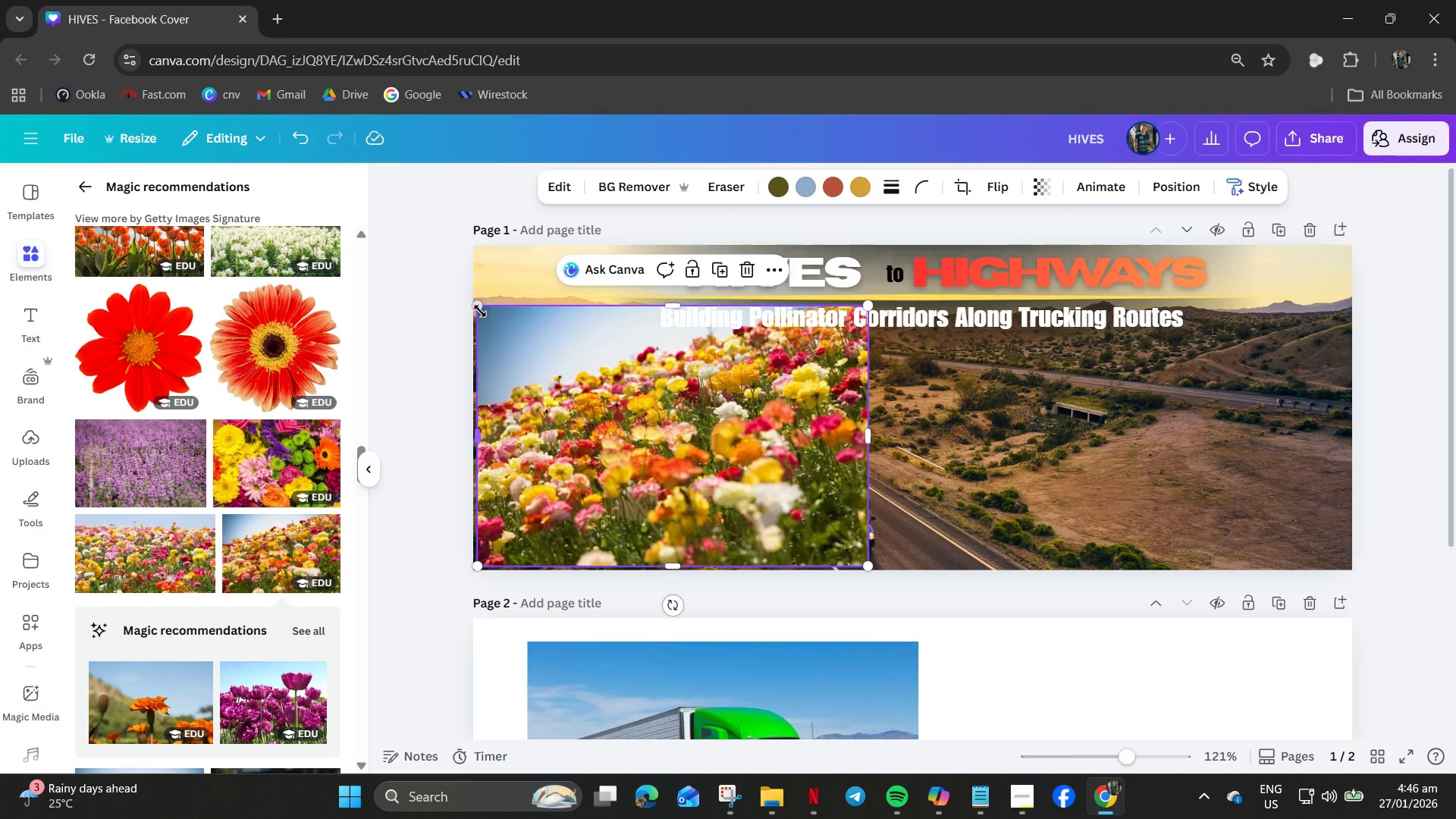 
left_click_drag(start_coordinate=[476, 308], to_coordinate=[745, 488])
 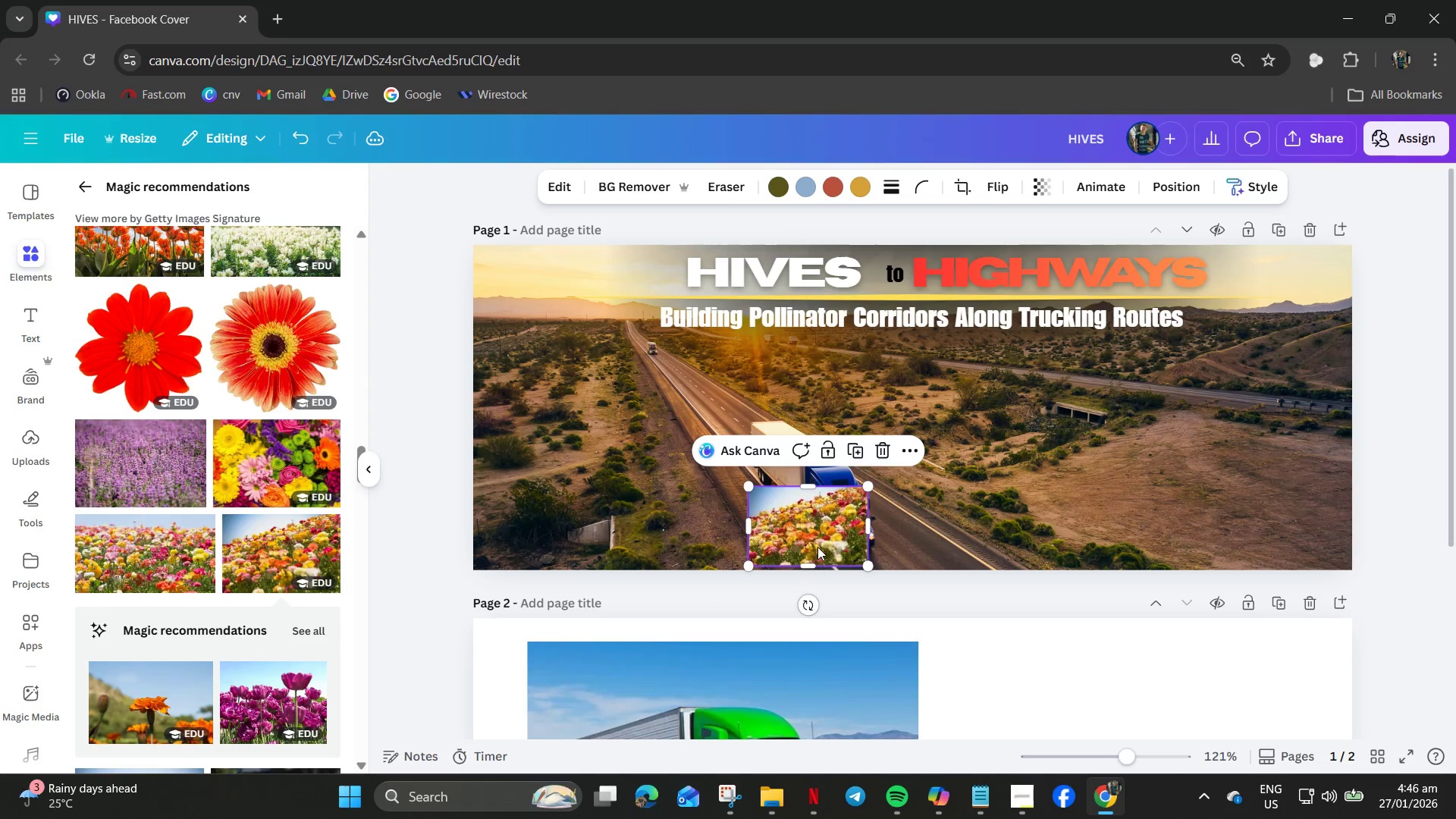 
left_click_drag(start_coordinate=[813, 538], to_coordinate=[608, 518])
 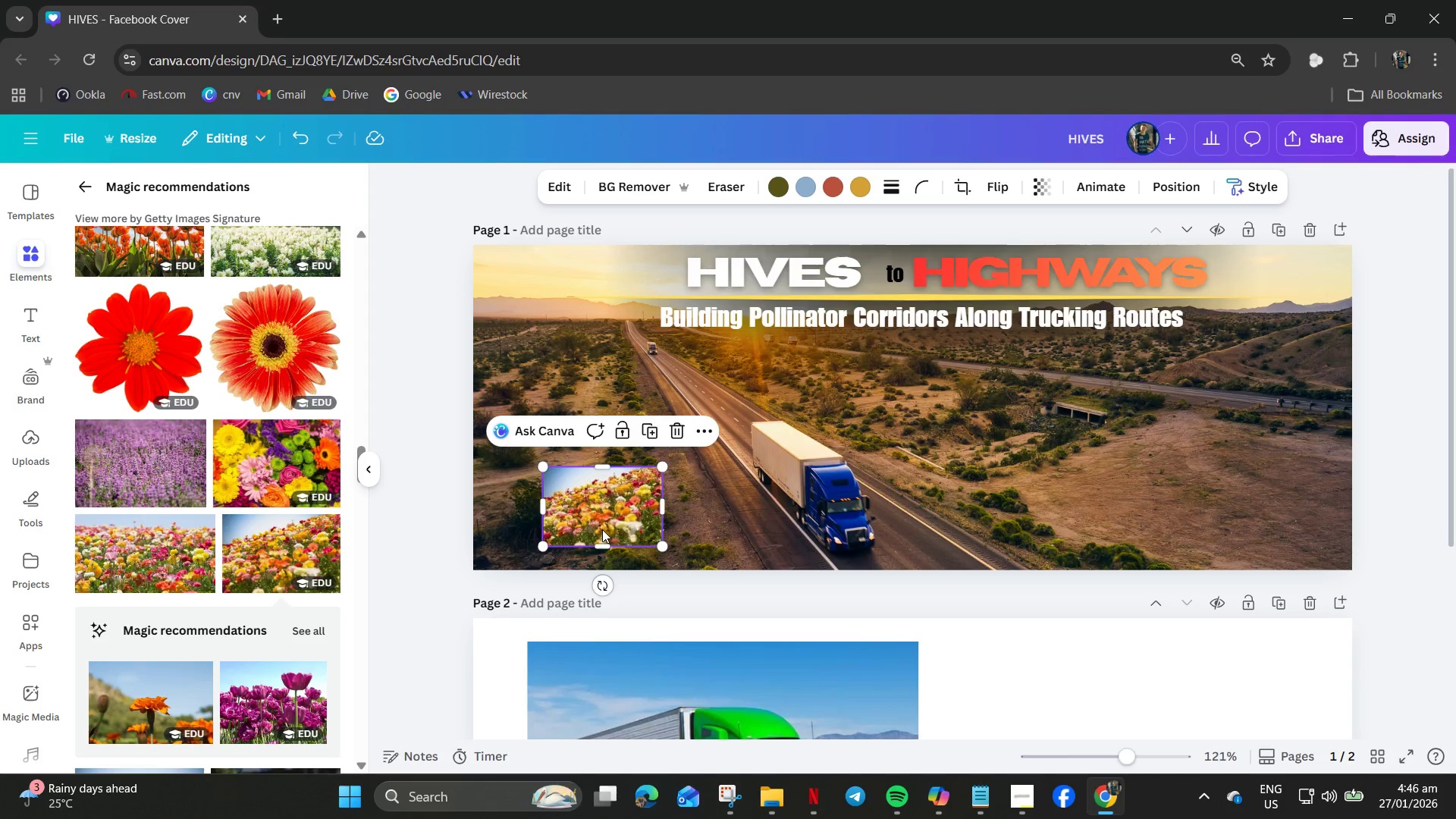 
key(Delete)
 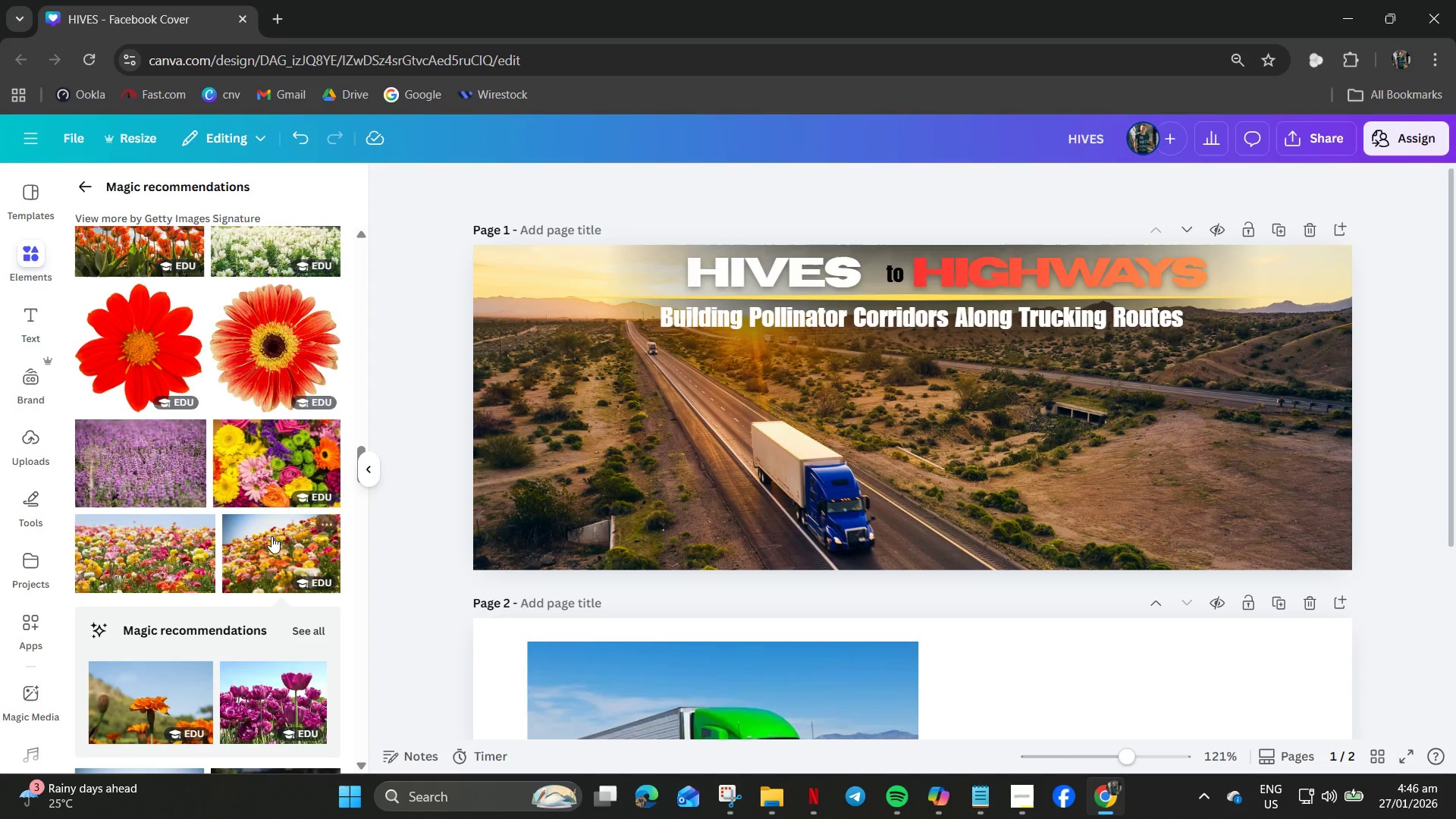 
scroll: coordinate [253, 536], scroll_direction: down, amount: 4.0
 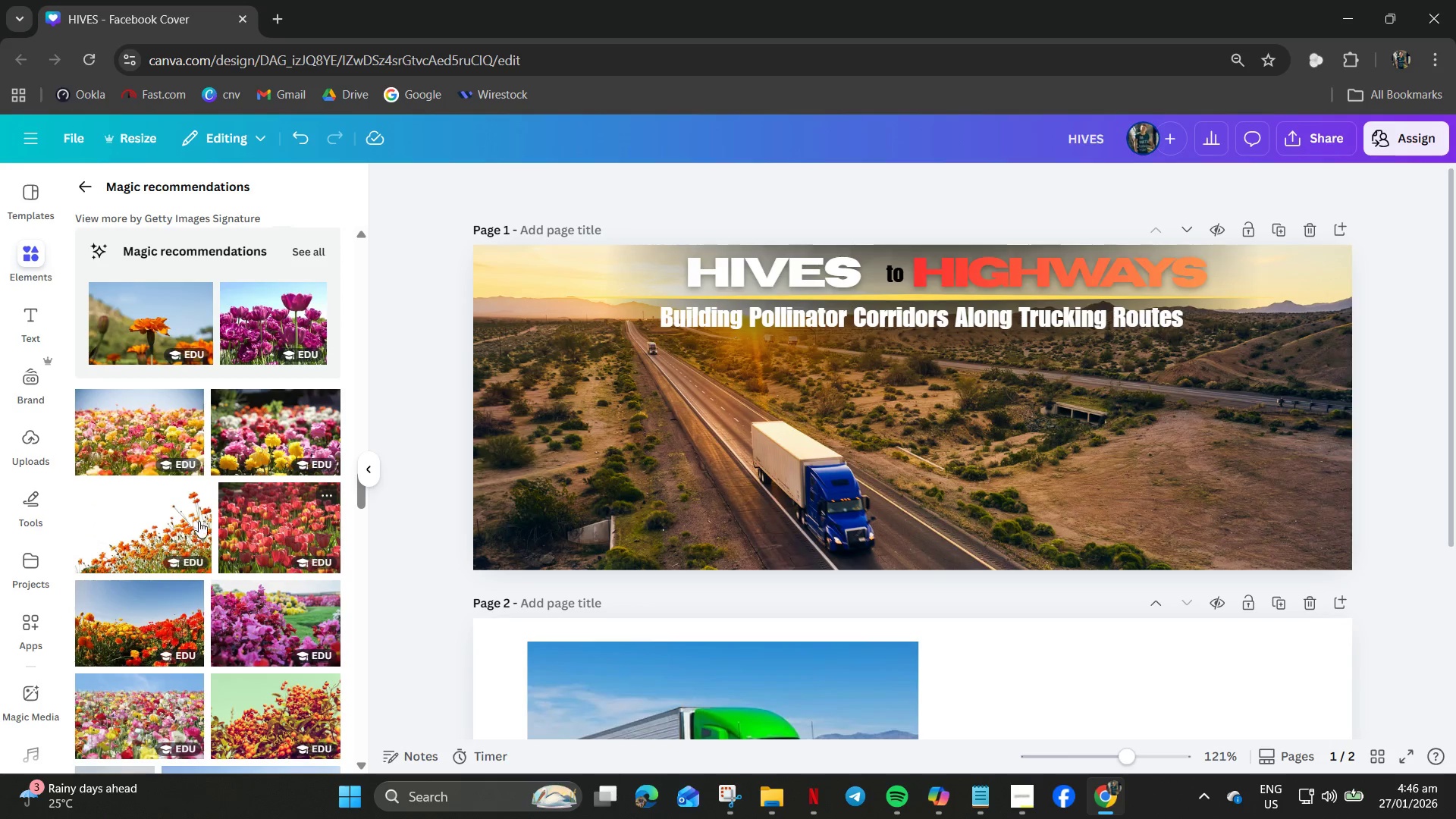 
left_click([181, 521])
 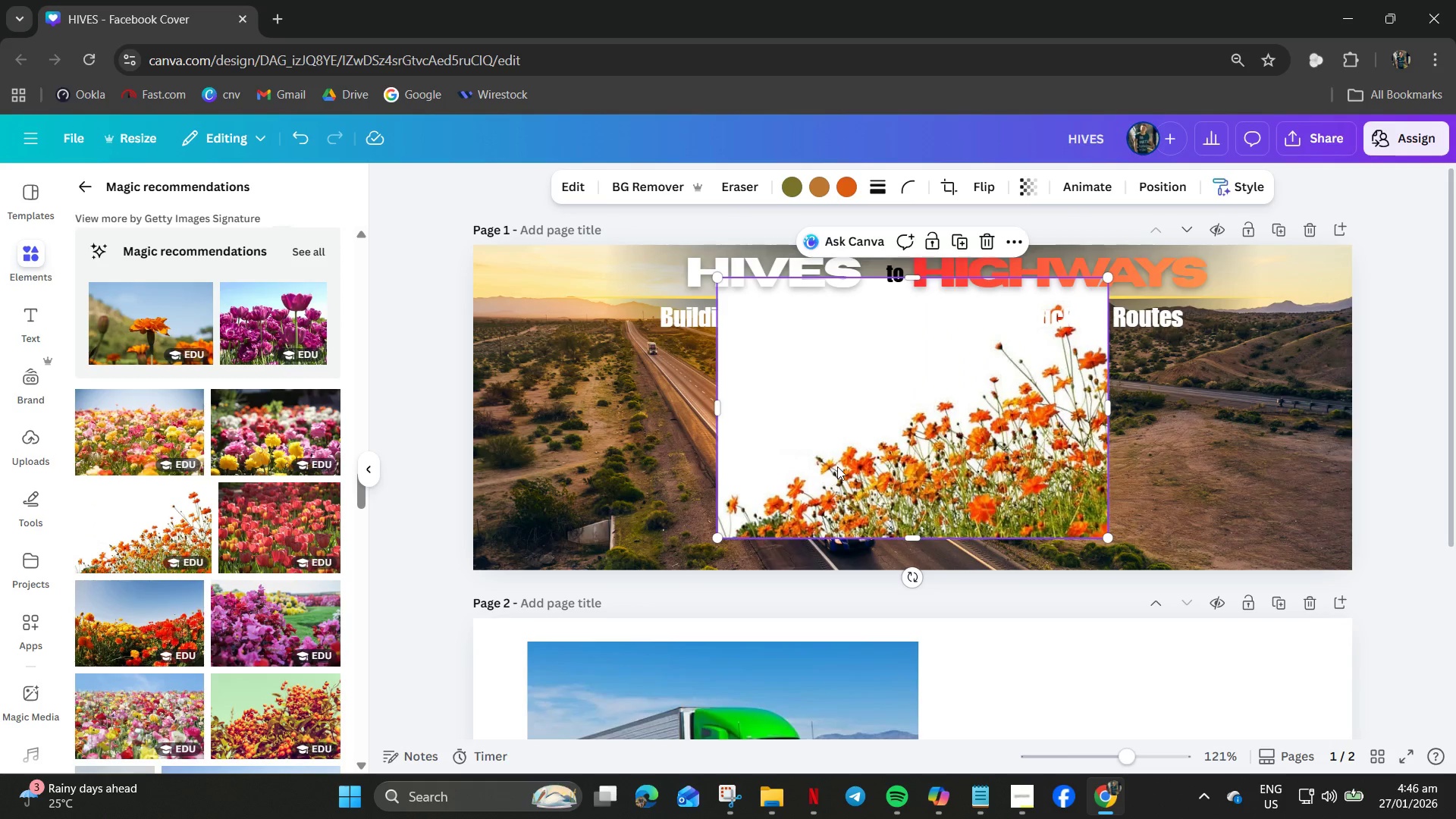 
left_click_drag(start_coordinate=[875, 488], to_coordinate=[1076, 499])
 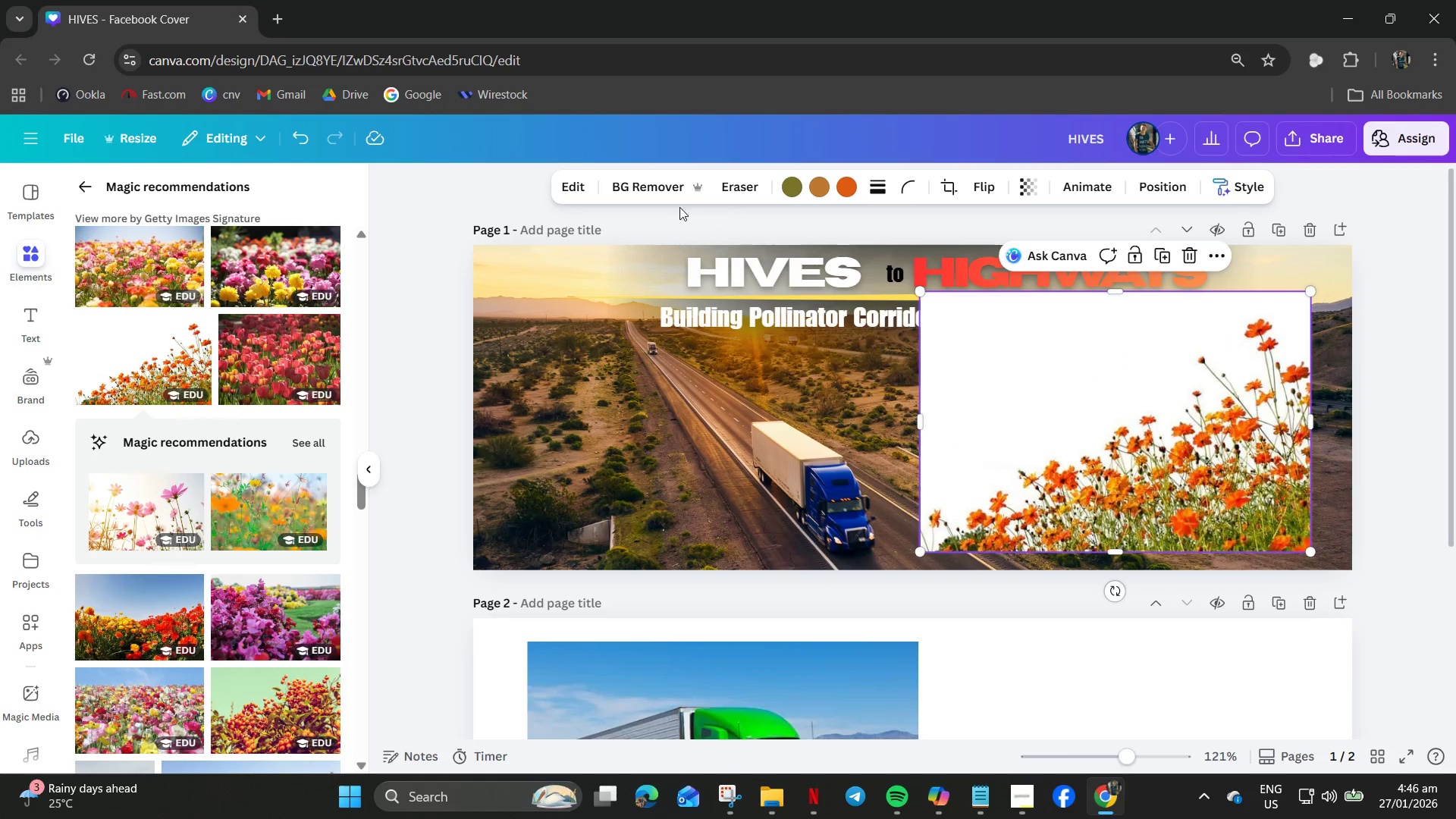 
left_click([657, 191])
 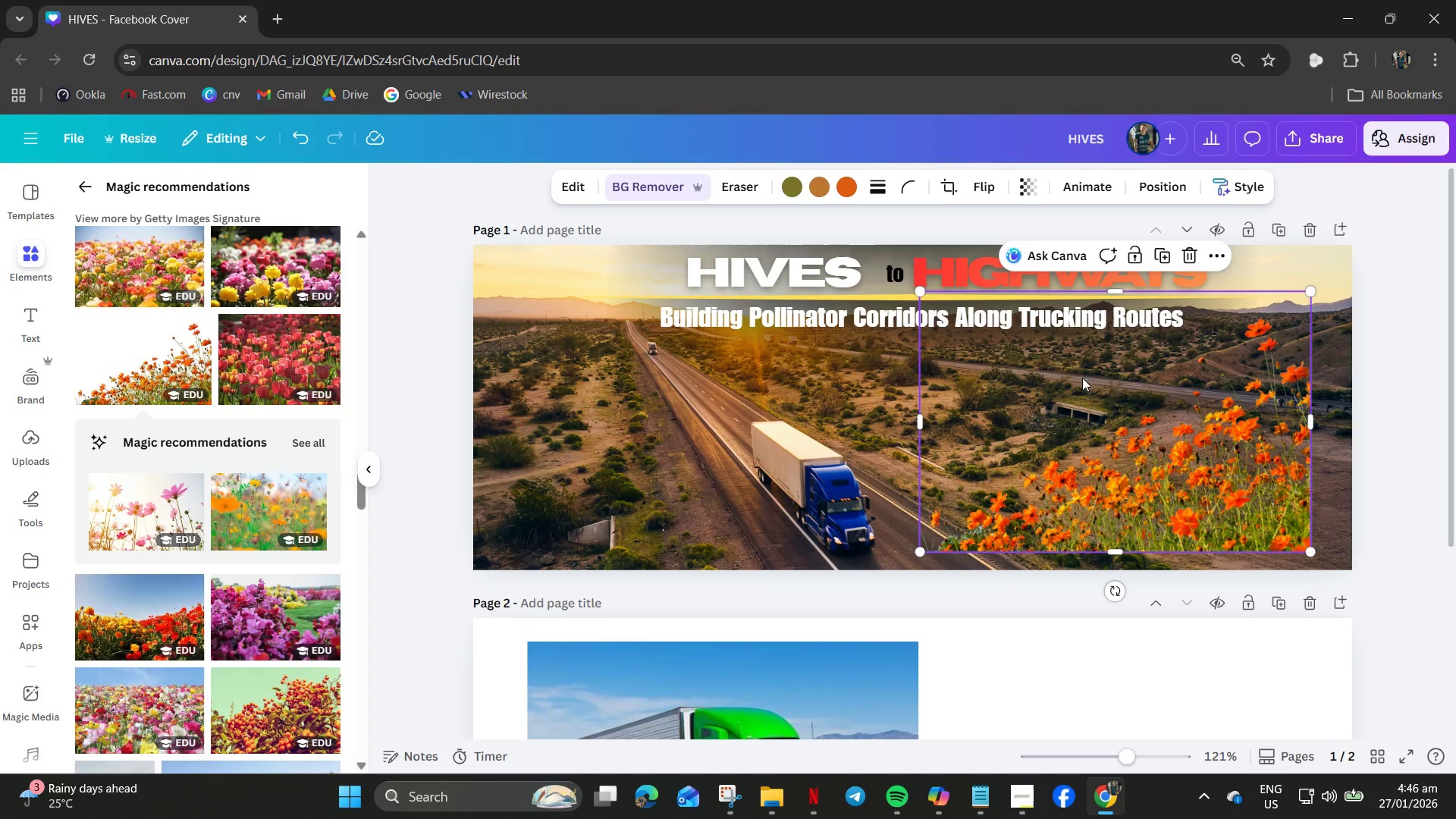 
left_click_drag(start_coordinate=[1138, 477], to_coordinate=[1172, 492])
 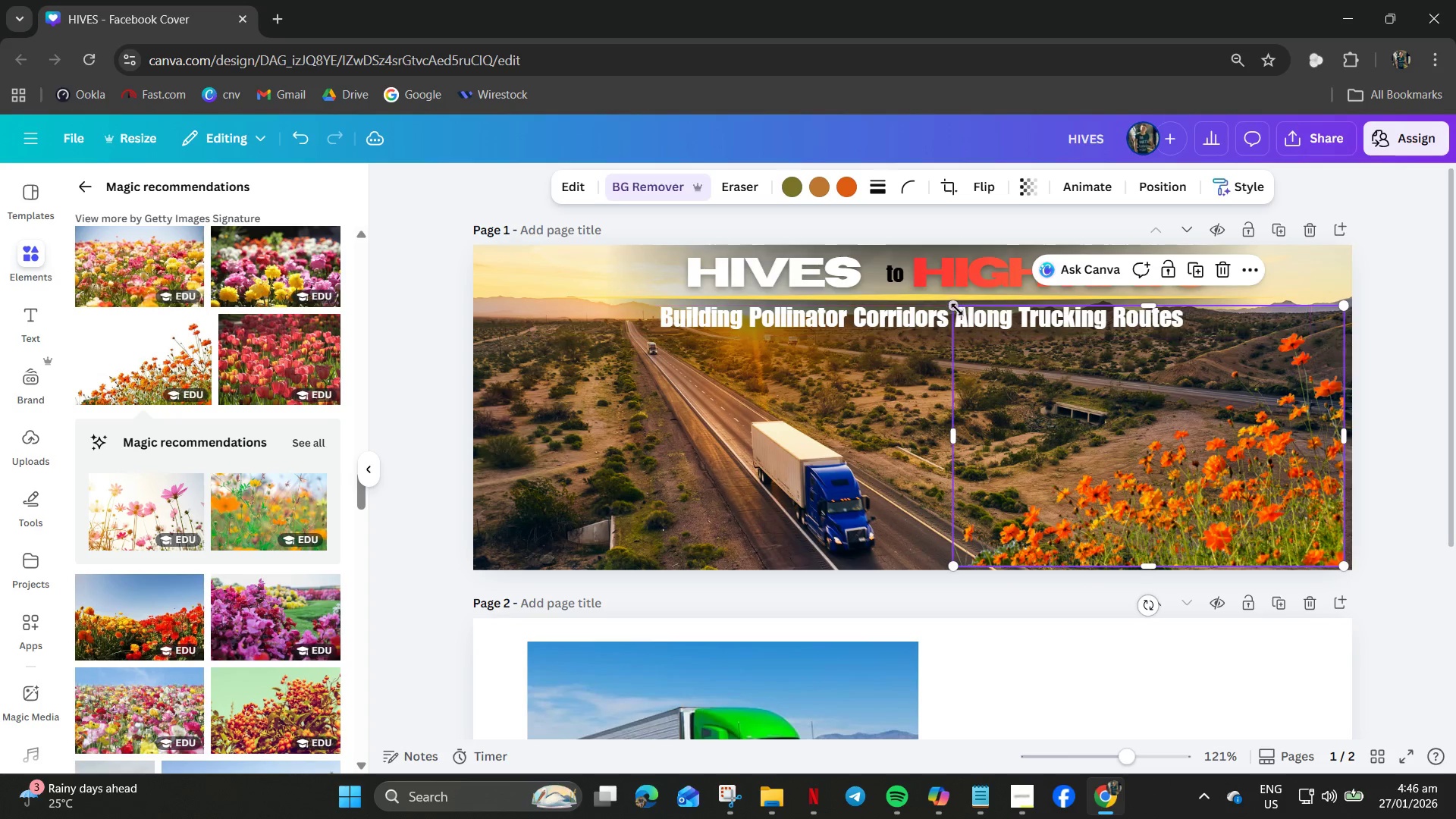 
left_click_drag(start_coordinate=[955, 306], to_coordinate=[1166, 465])
 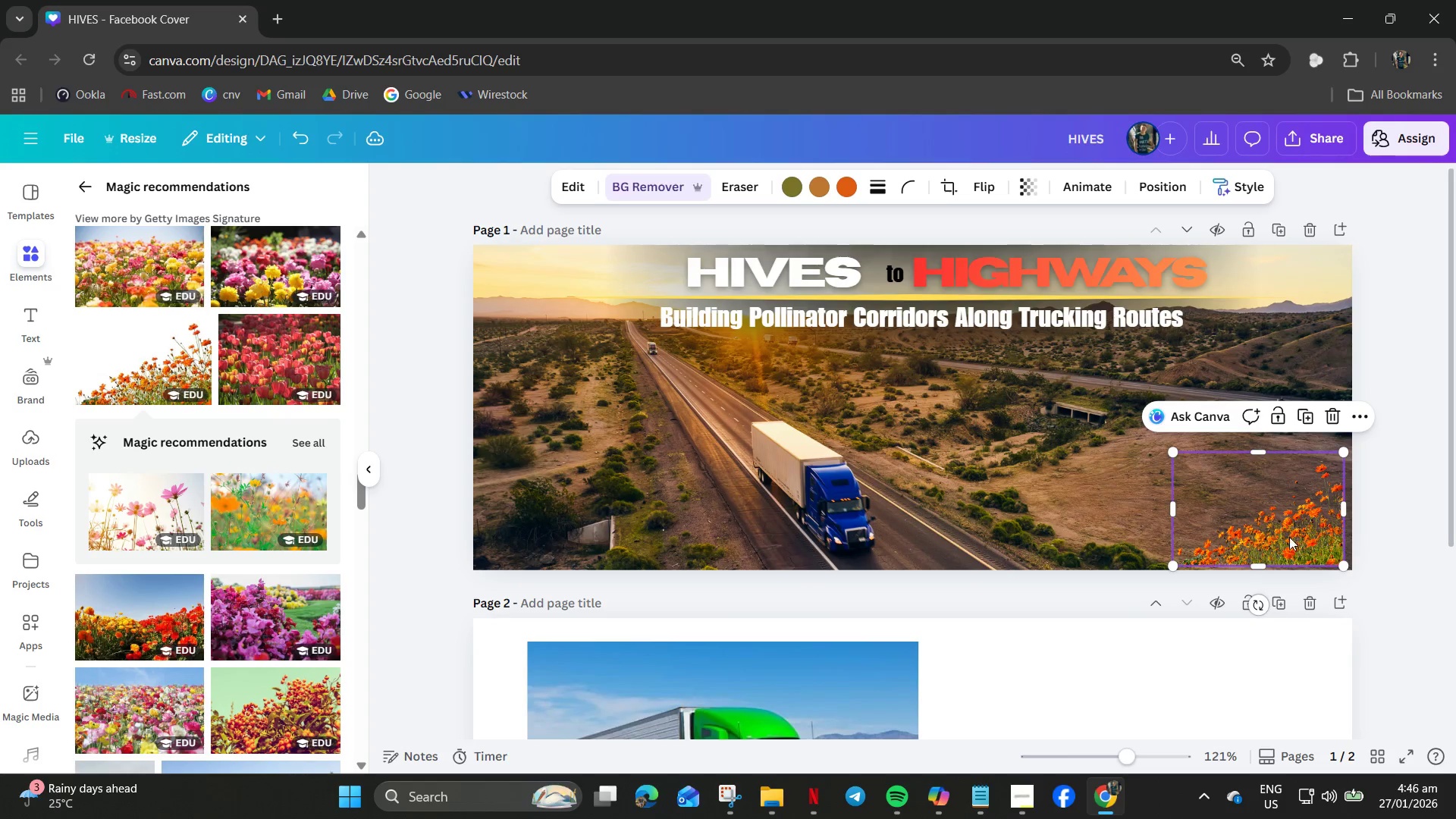 
left_click_drag(start_coordinate=[1290, 538], to_coordinate=[1211, 538])
 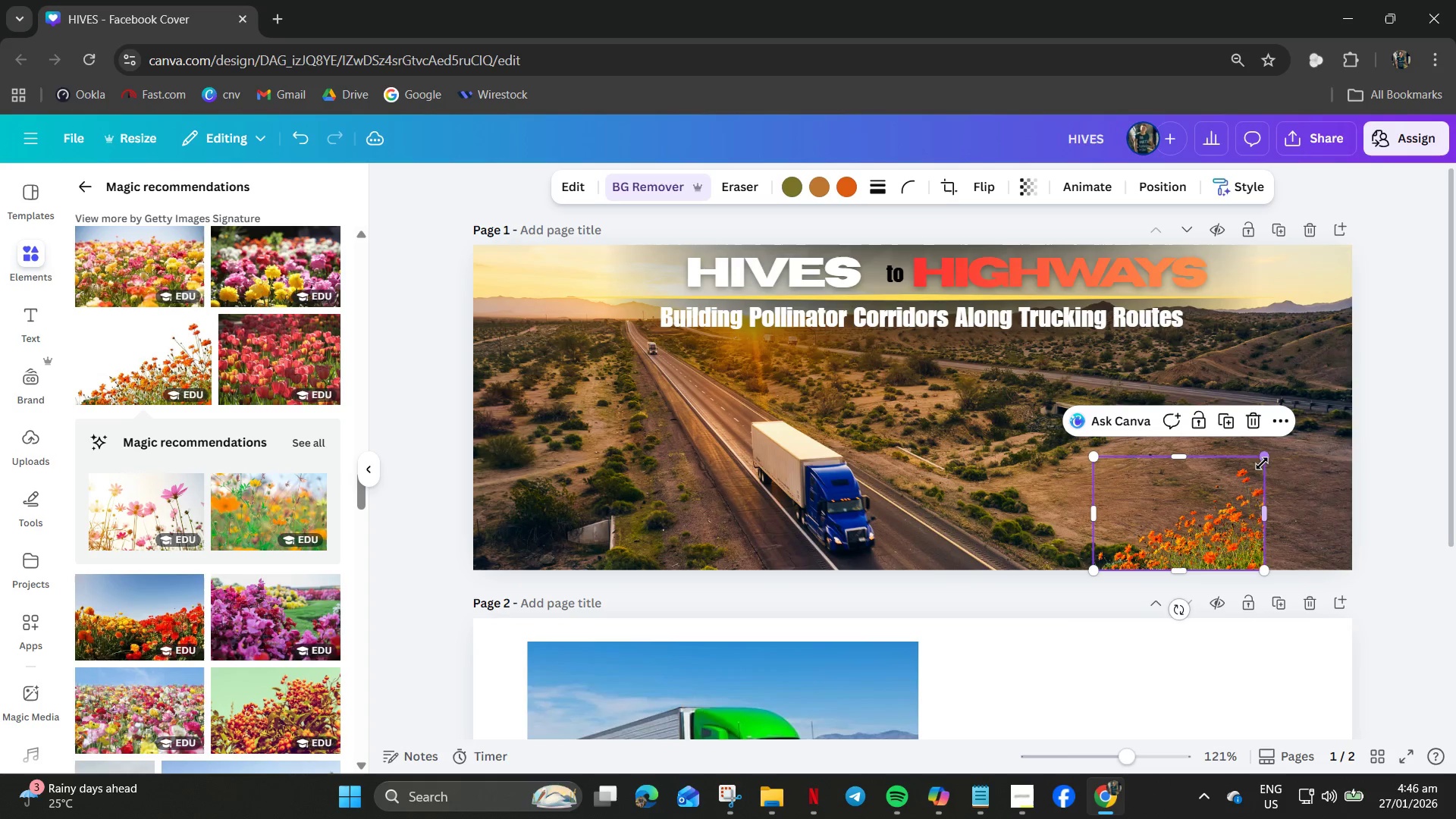 
left_click_drag(start_coordinate=[1263, 463], to_coordinate=[1279, 475])
 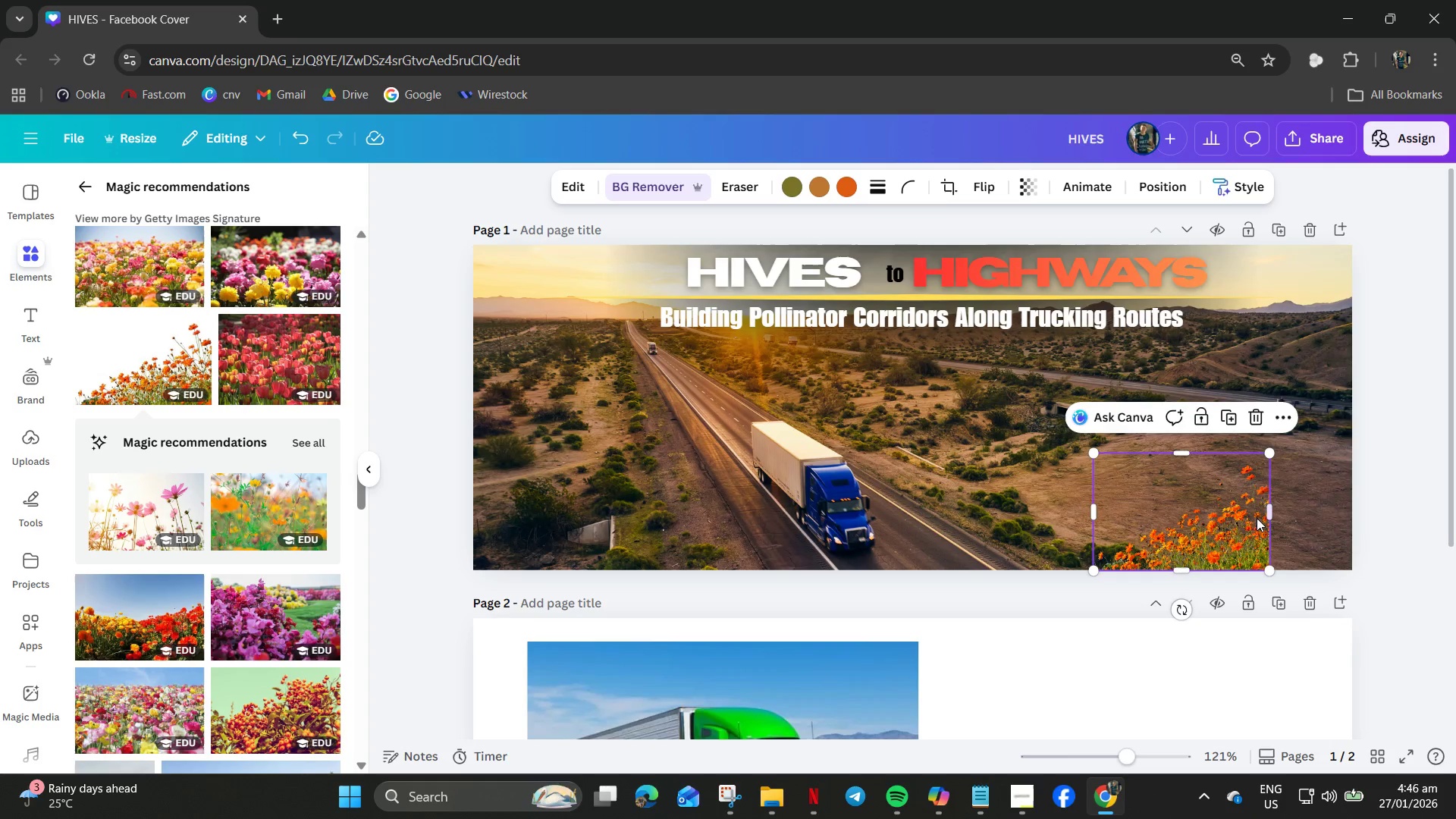 
left_click_drag(start_coordinate=[1257, 519], to_coordinate=[1355, 541])
 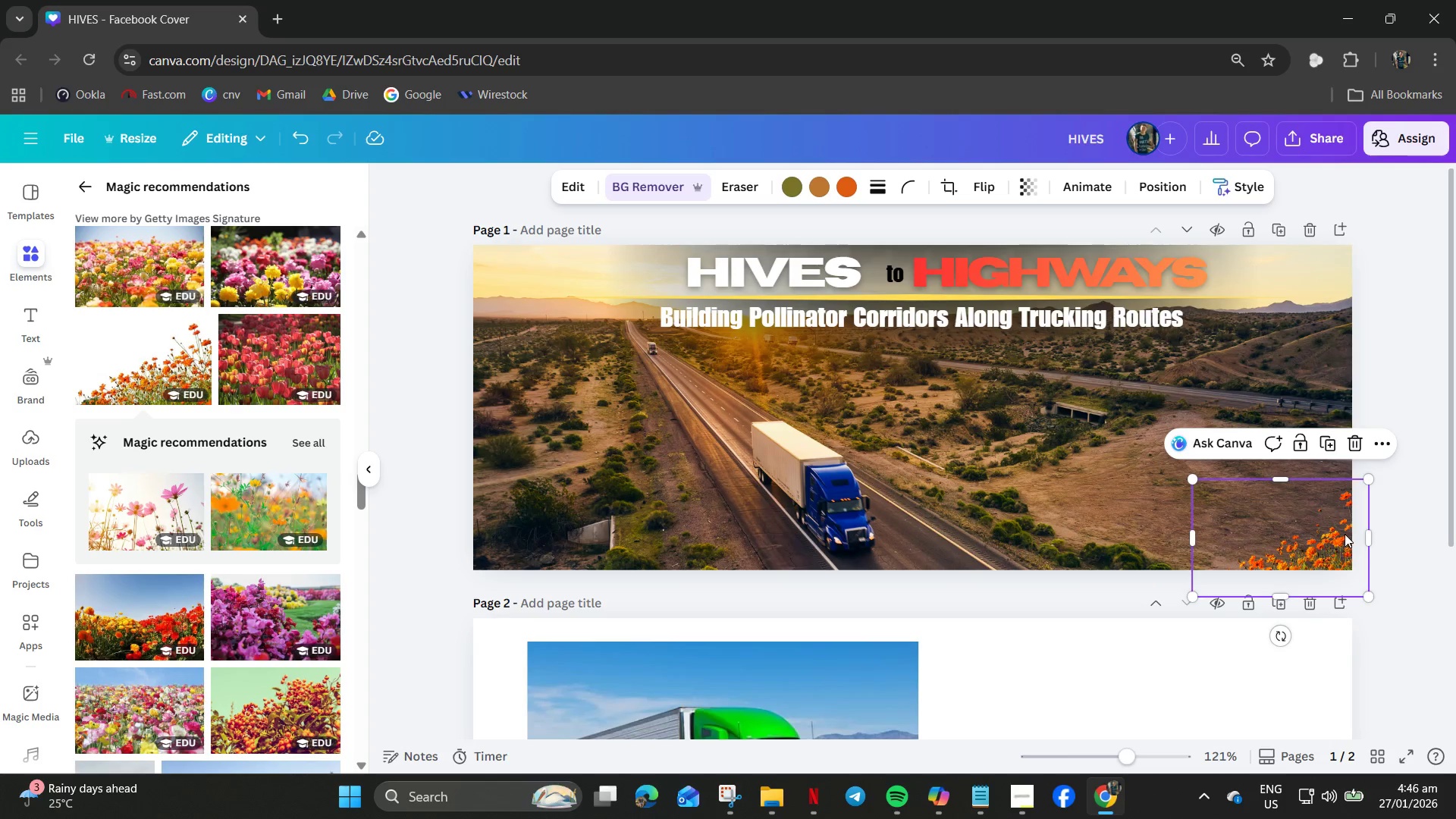 
key(Control+C)
 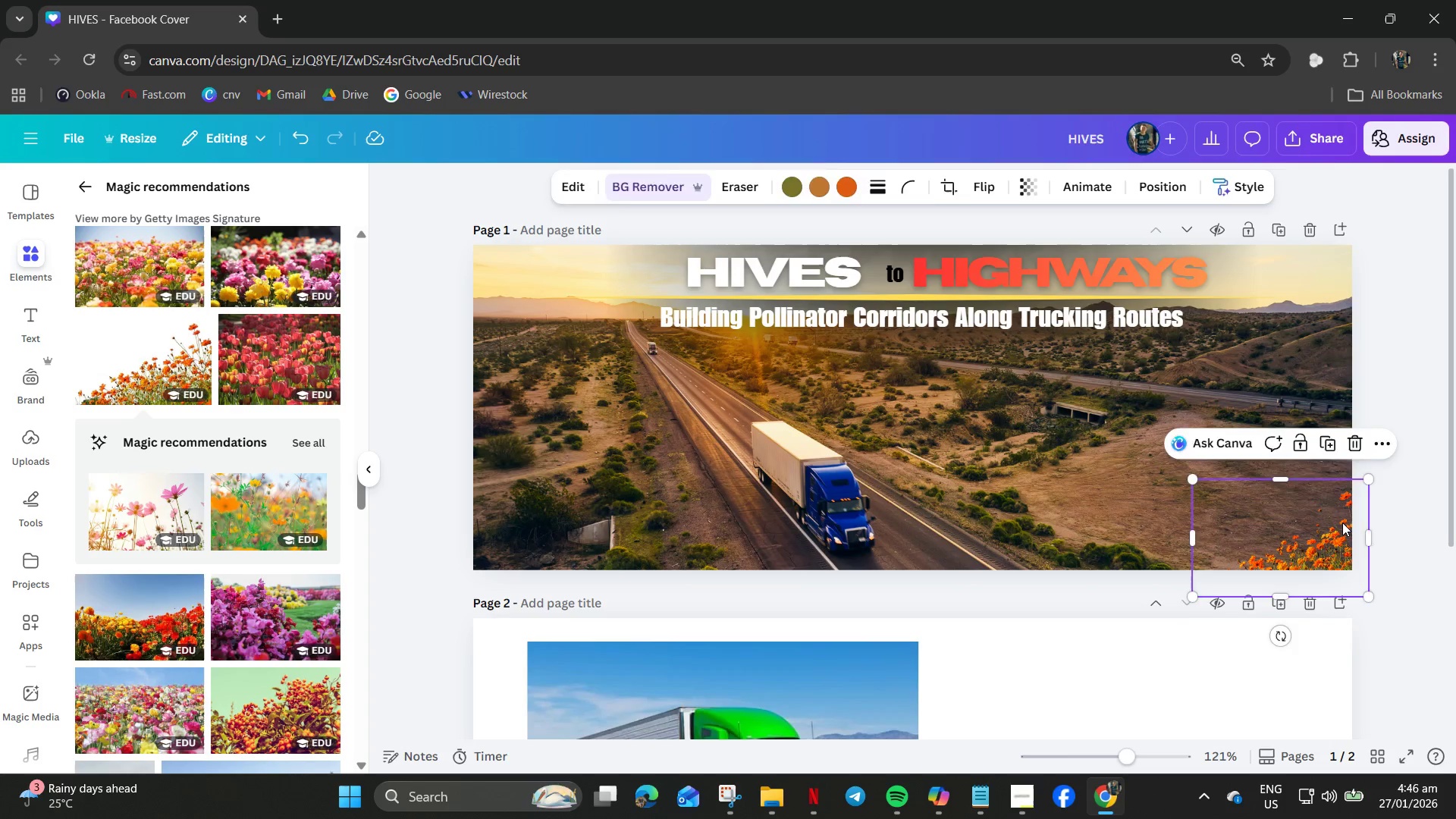 
key(Control+V)
 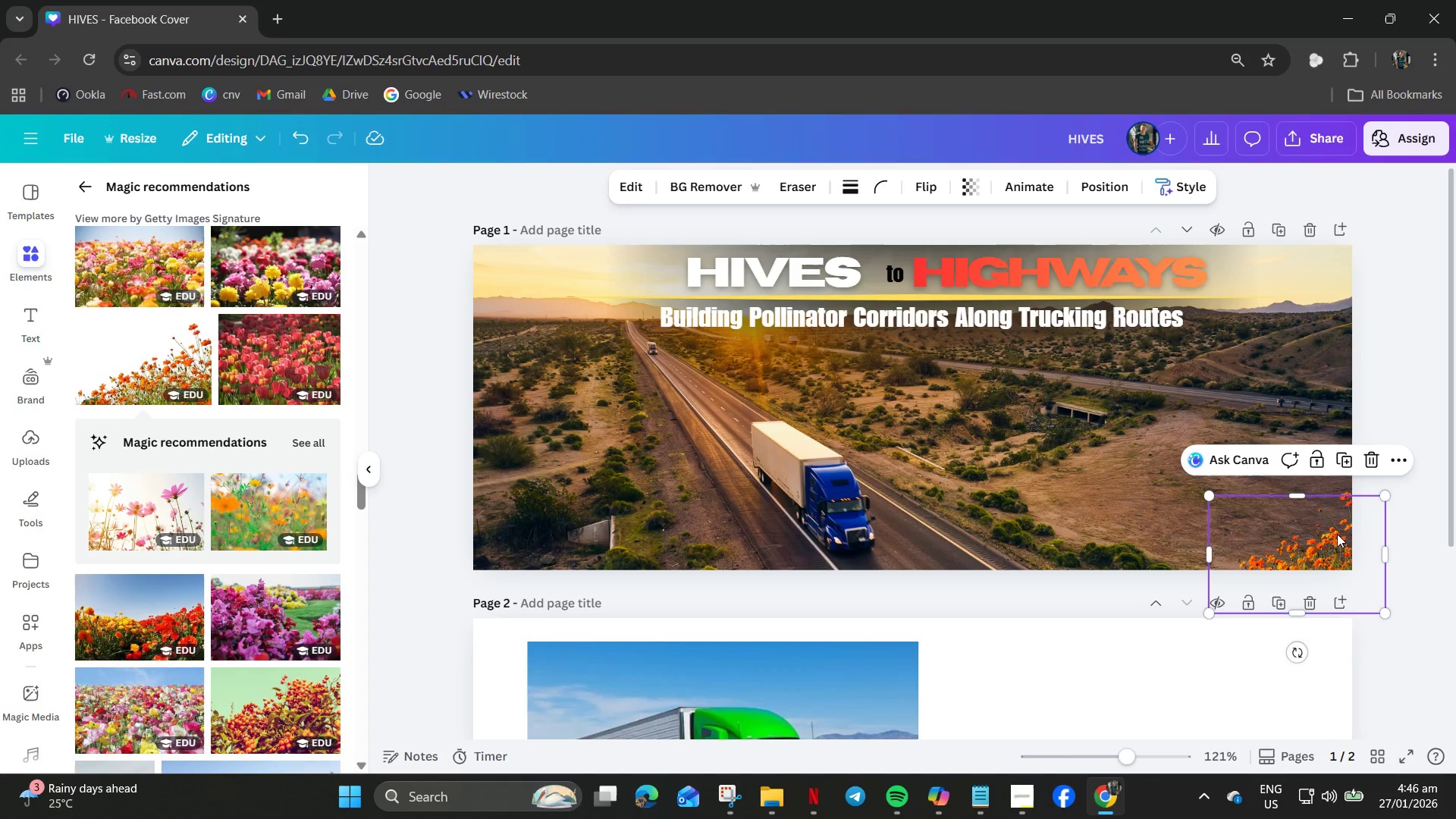 
left_click_drag(start_coordinate=[1335, 535], to_coordinate=[1241, 512])
 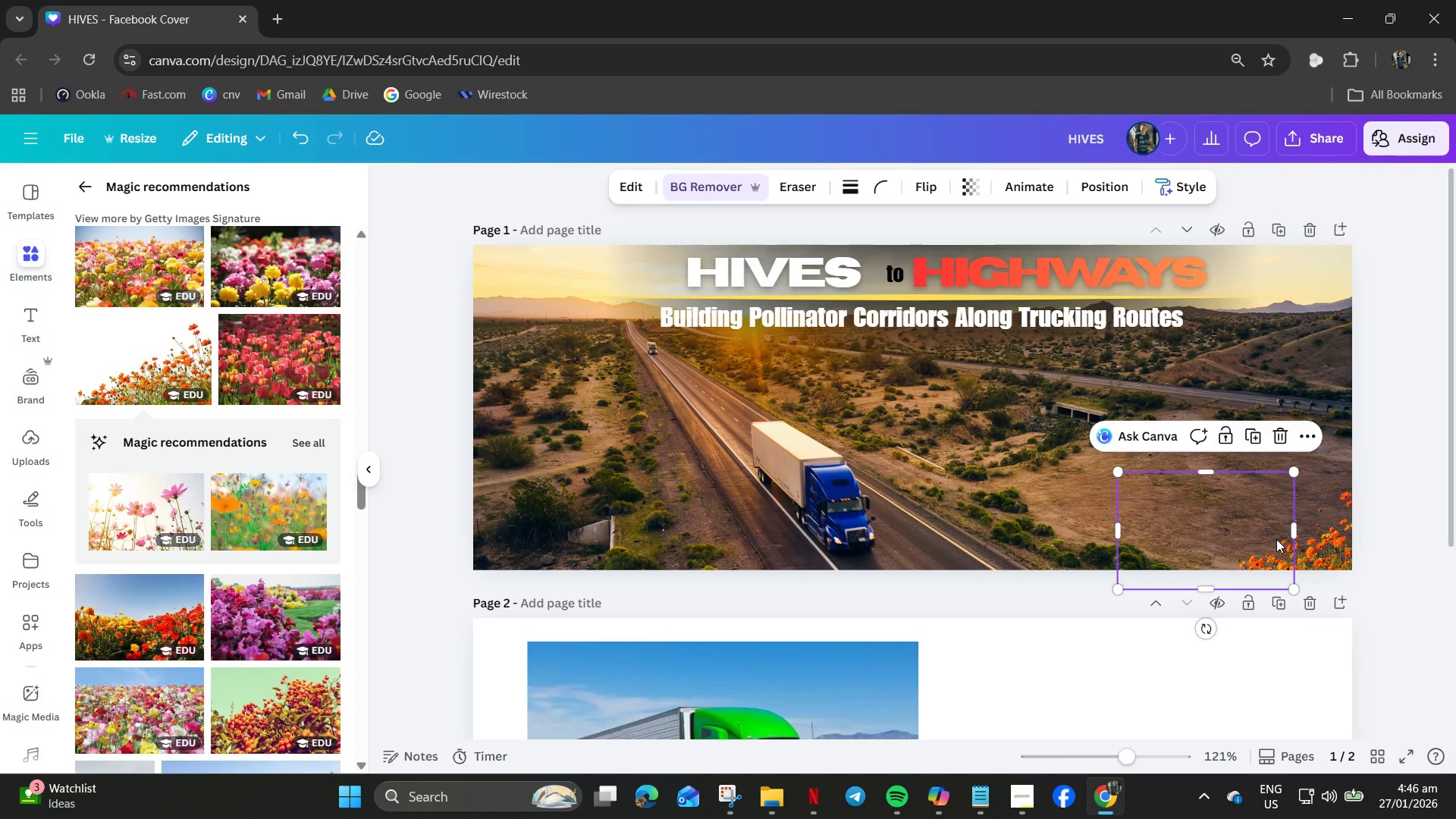 
right_click([1272, 539])
 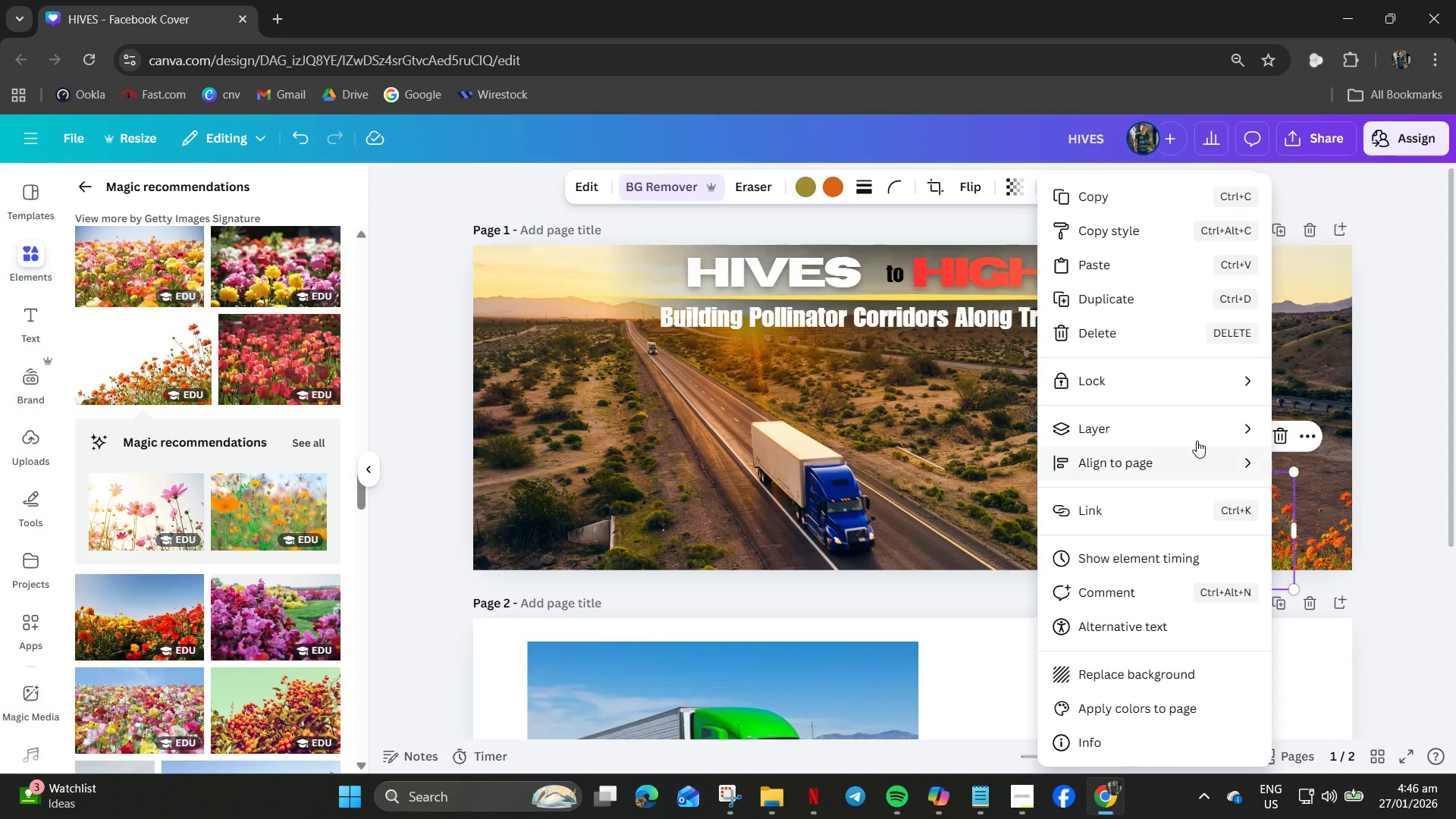 
left_click([1197, 431])
 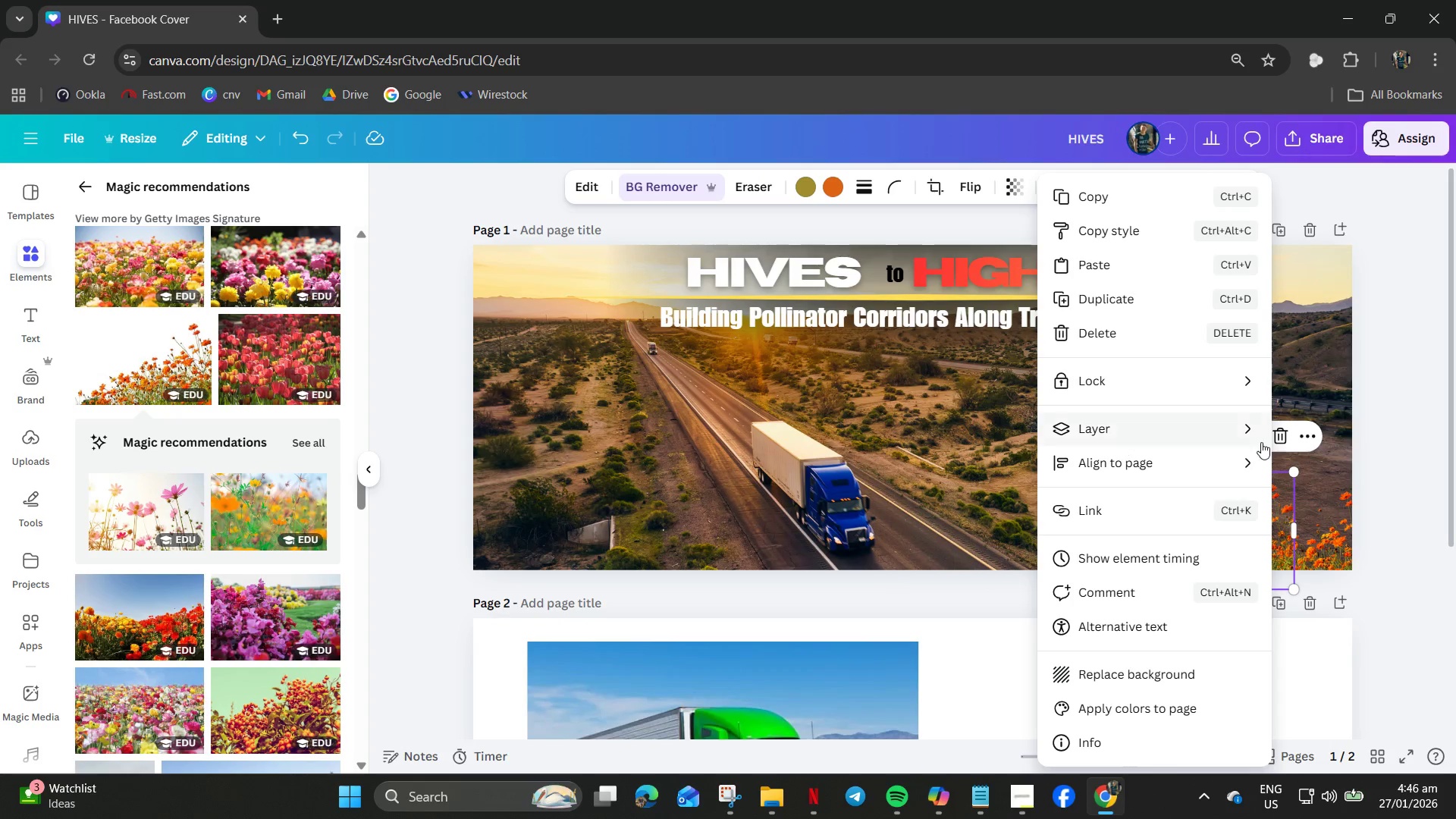 
left_click([1186, 431])
 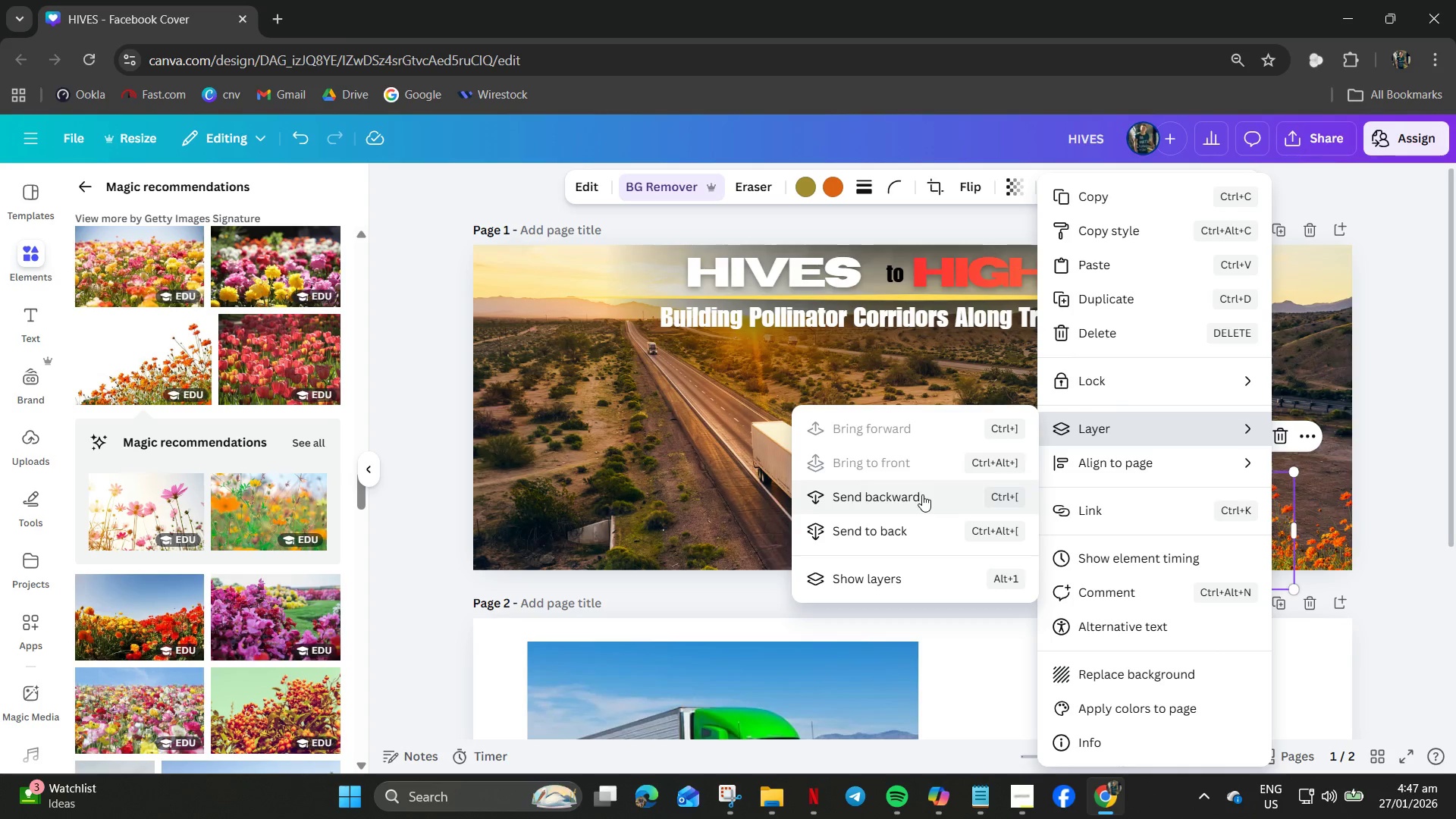 
left_click([1313, 494])
 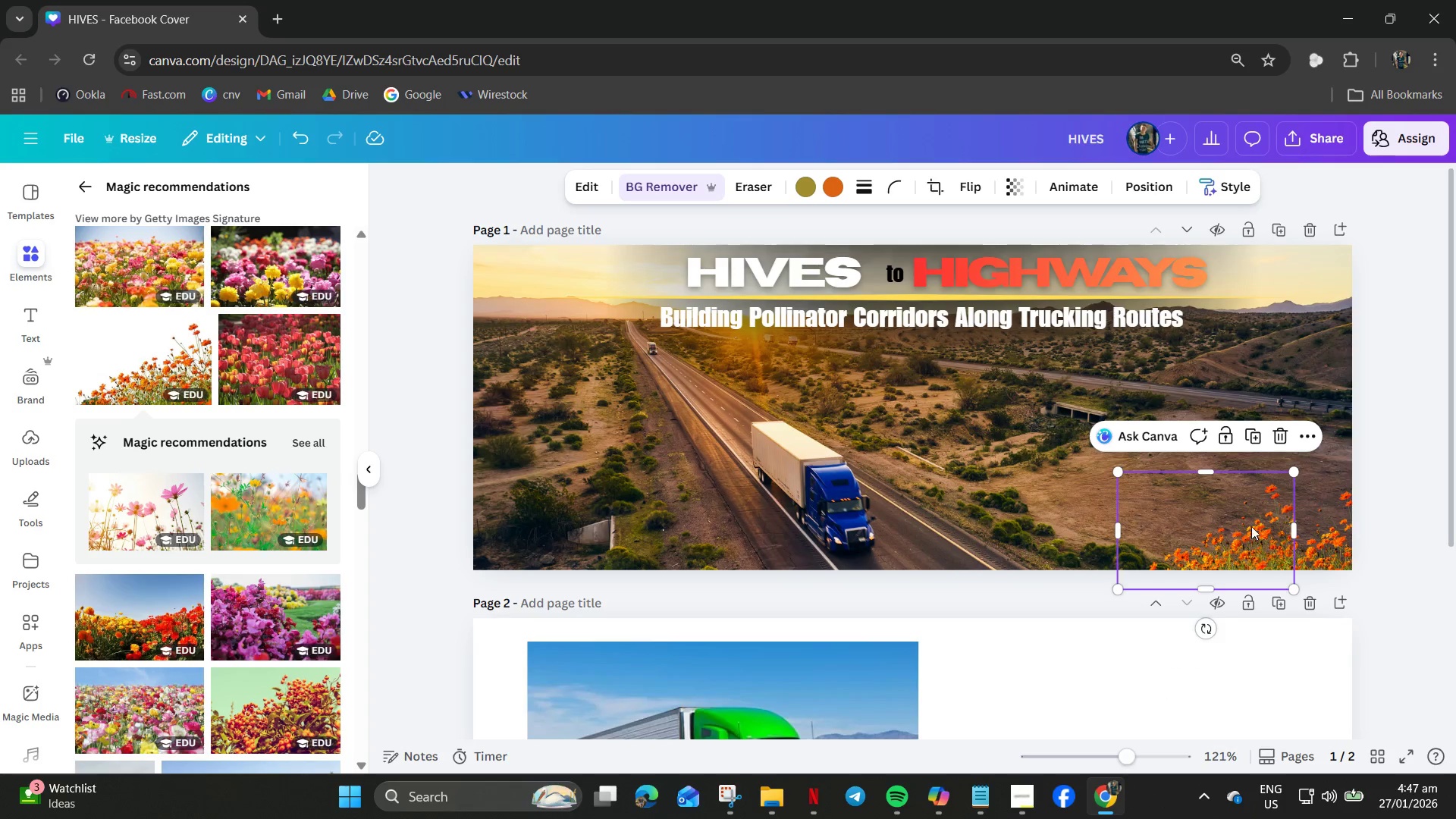 
left_click_drag(start_coordinate=[1251, 526], to_coordinate=[1210, 517])
 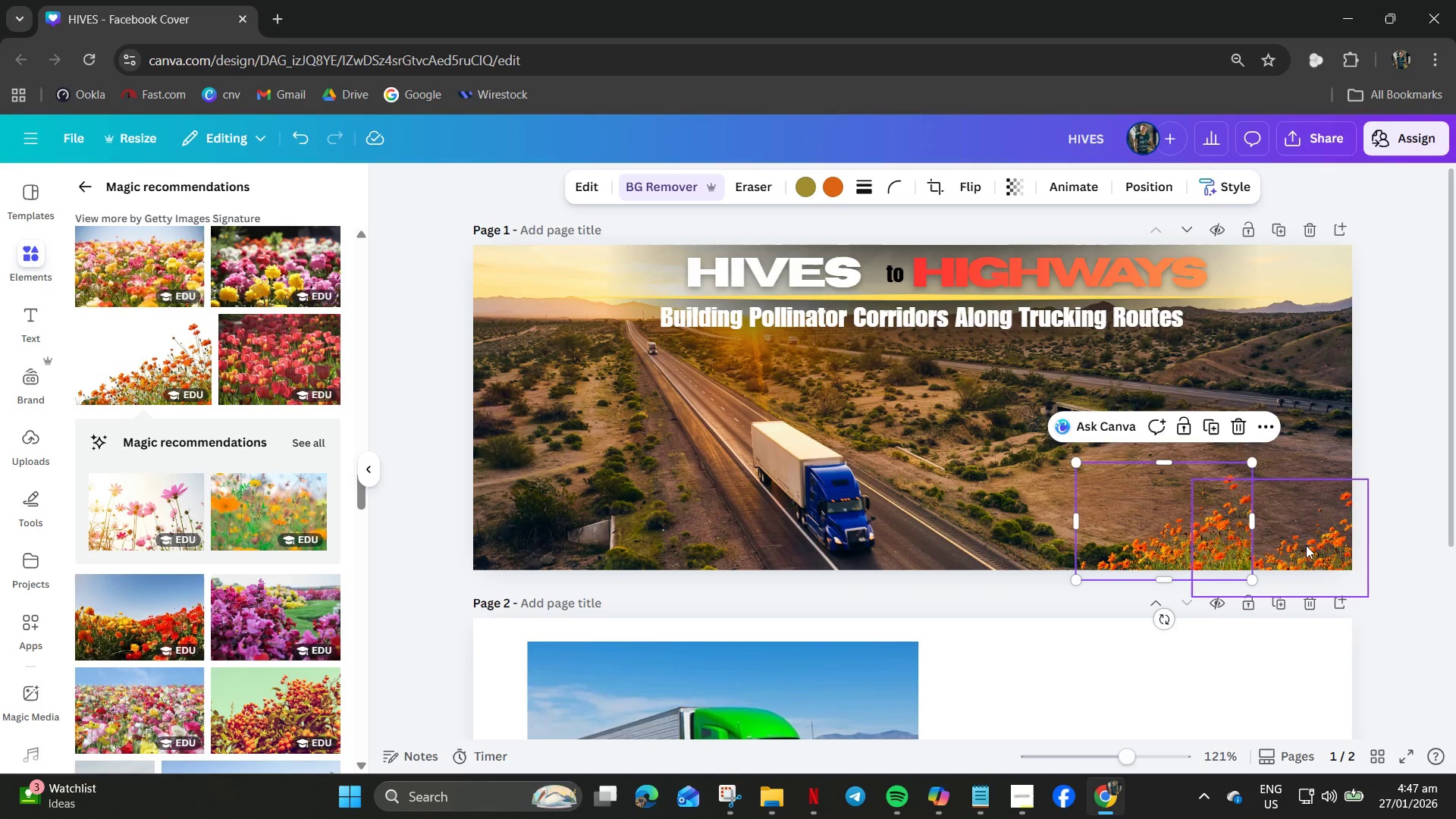 
left_click([1306, 545])
 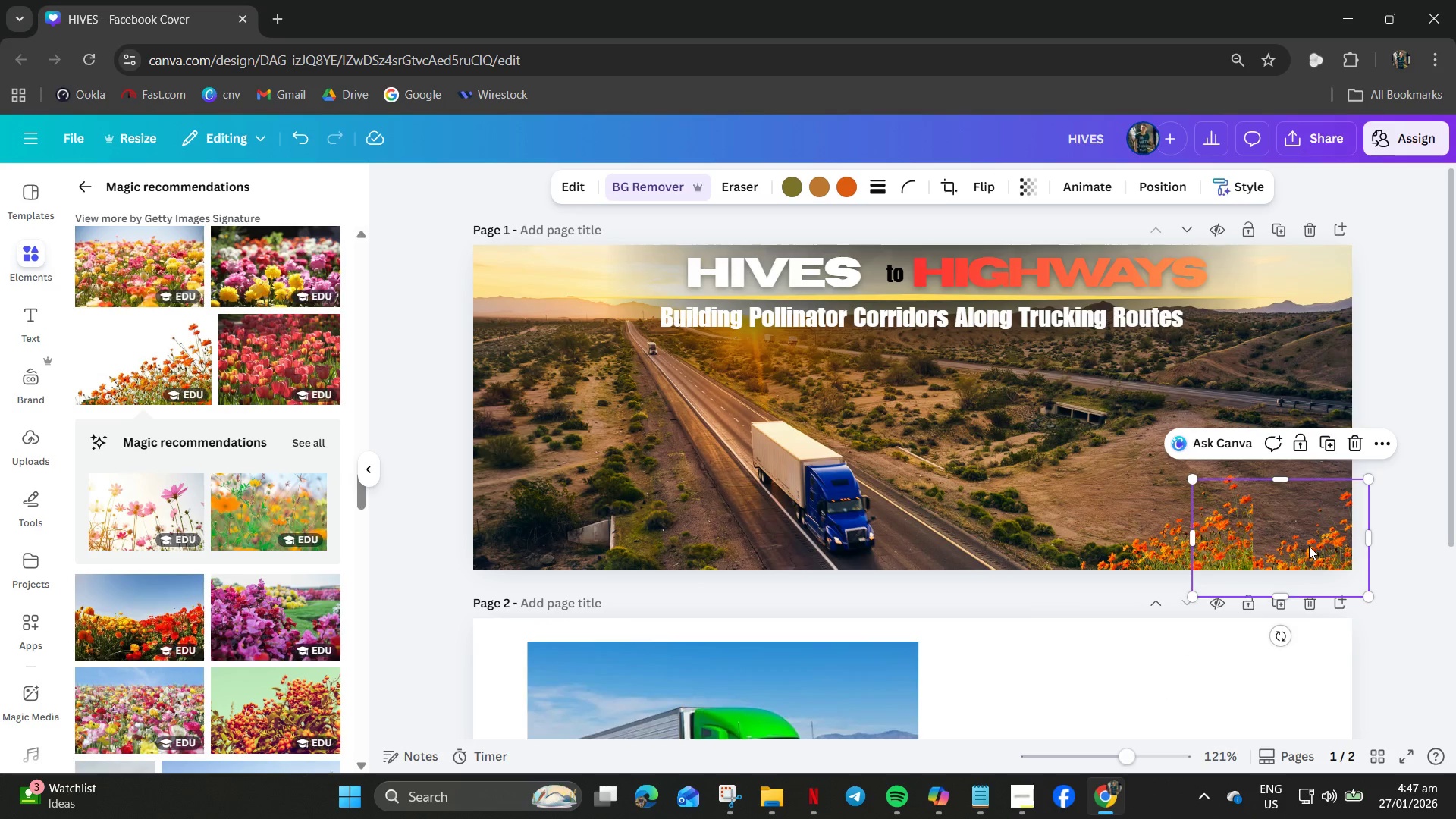 
key(Control+C)
 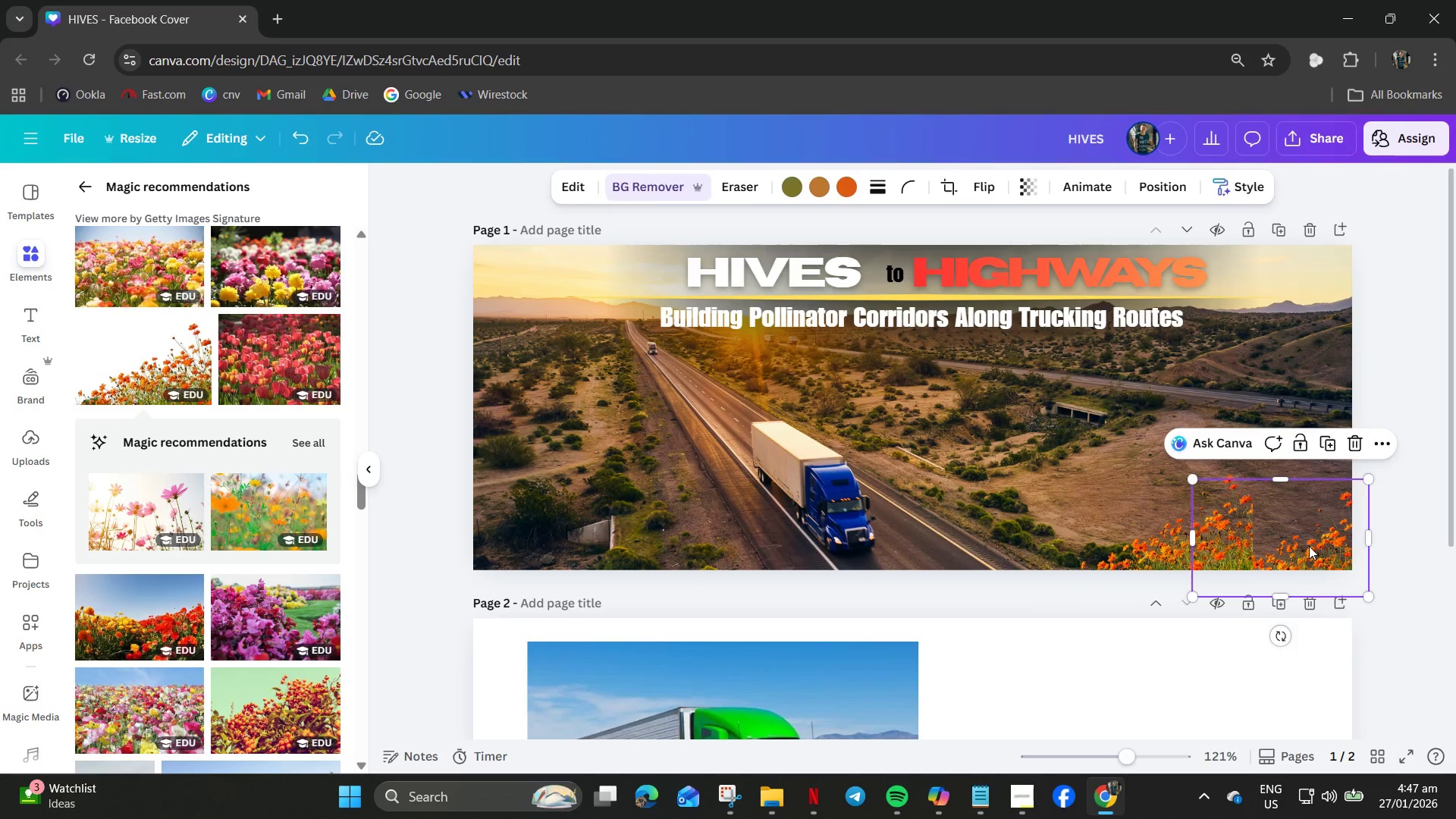 
key(Control+V)
 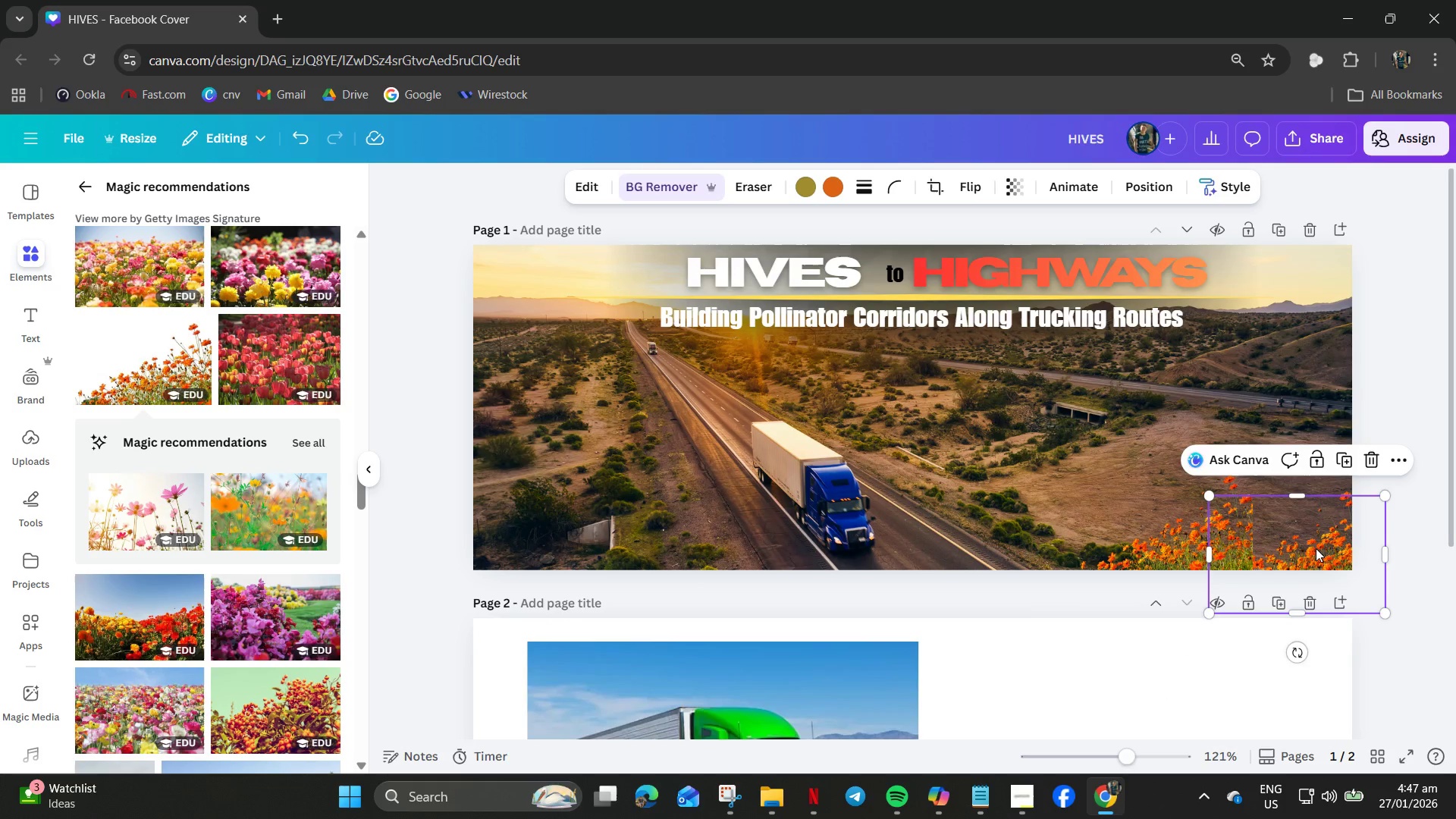 
left_click_drag(start_coordinate=[1316, 548], to_coordinate=[1288, 485])
 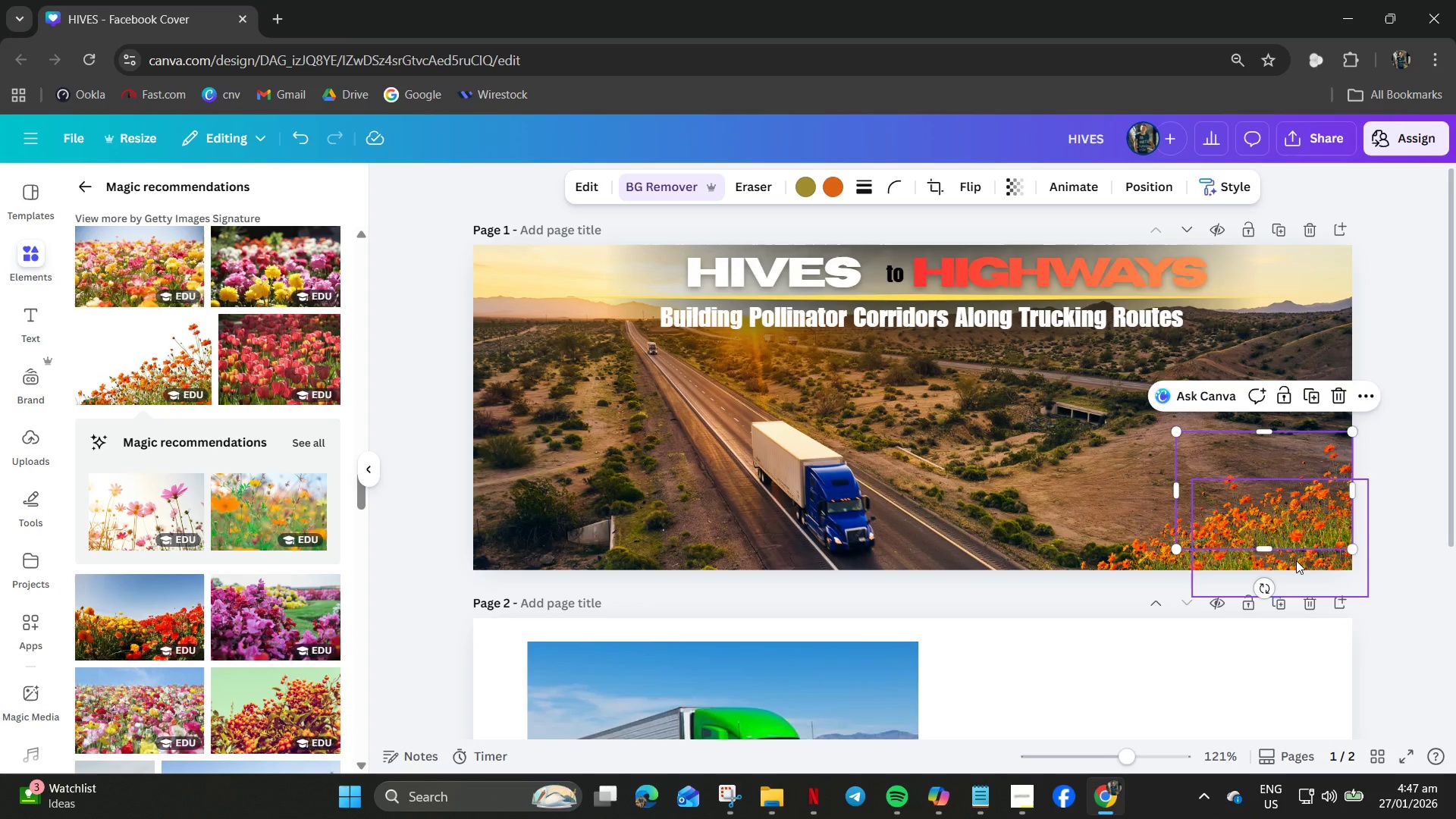 
left_click_drag(start_coordinate=[1304, 537], to_coordinate=[1310, 550])
 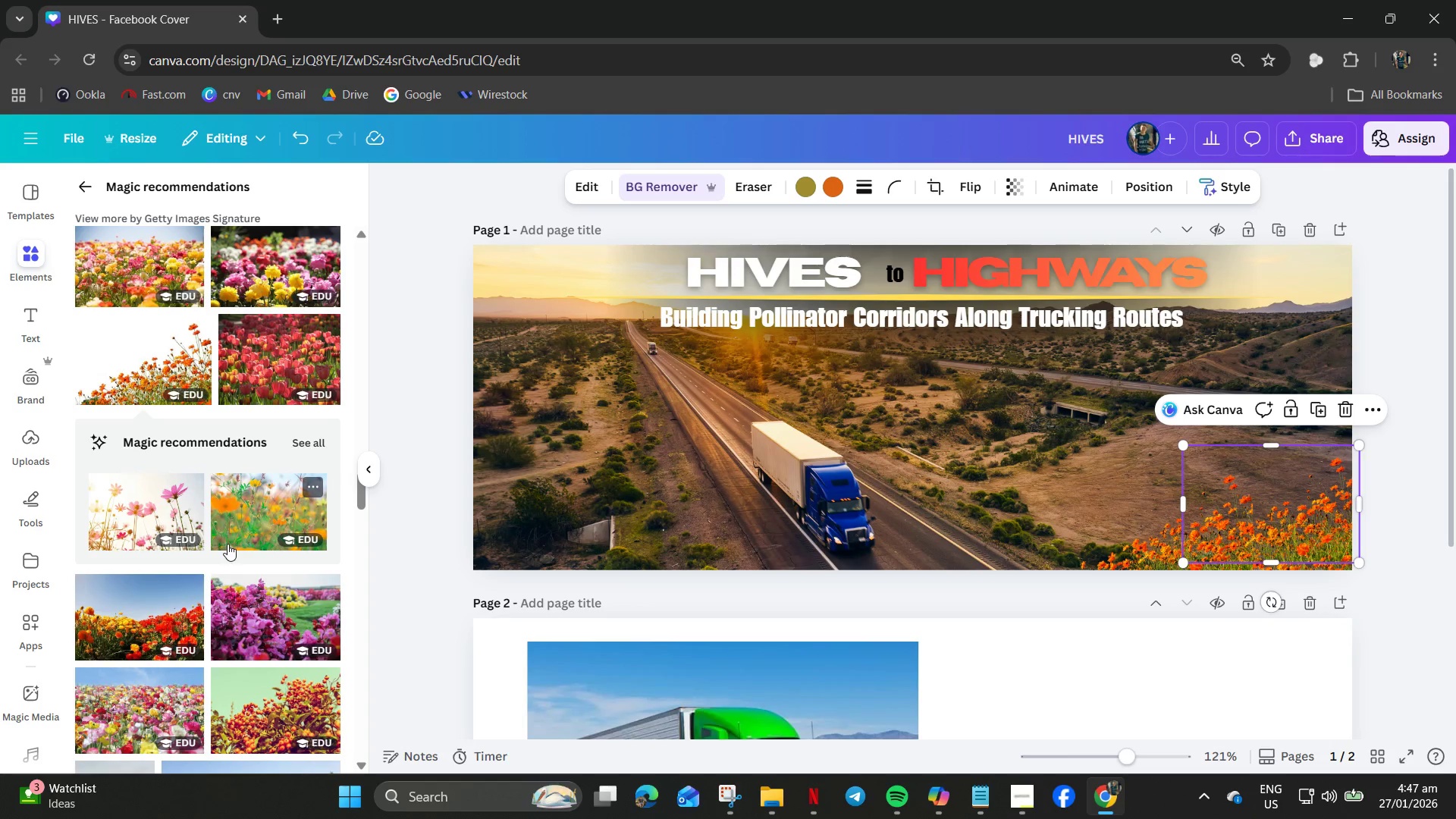 
scroll: coordinate [307, 572], scroll_direction: down, amount: 13.0
 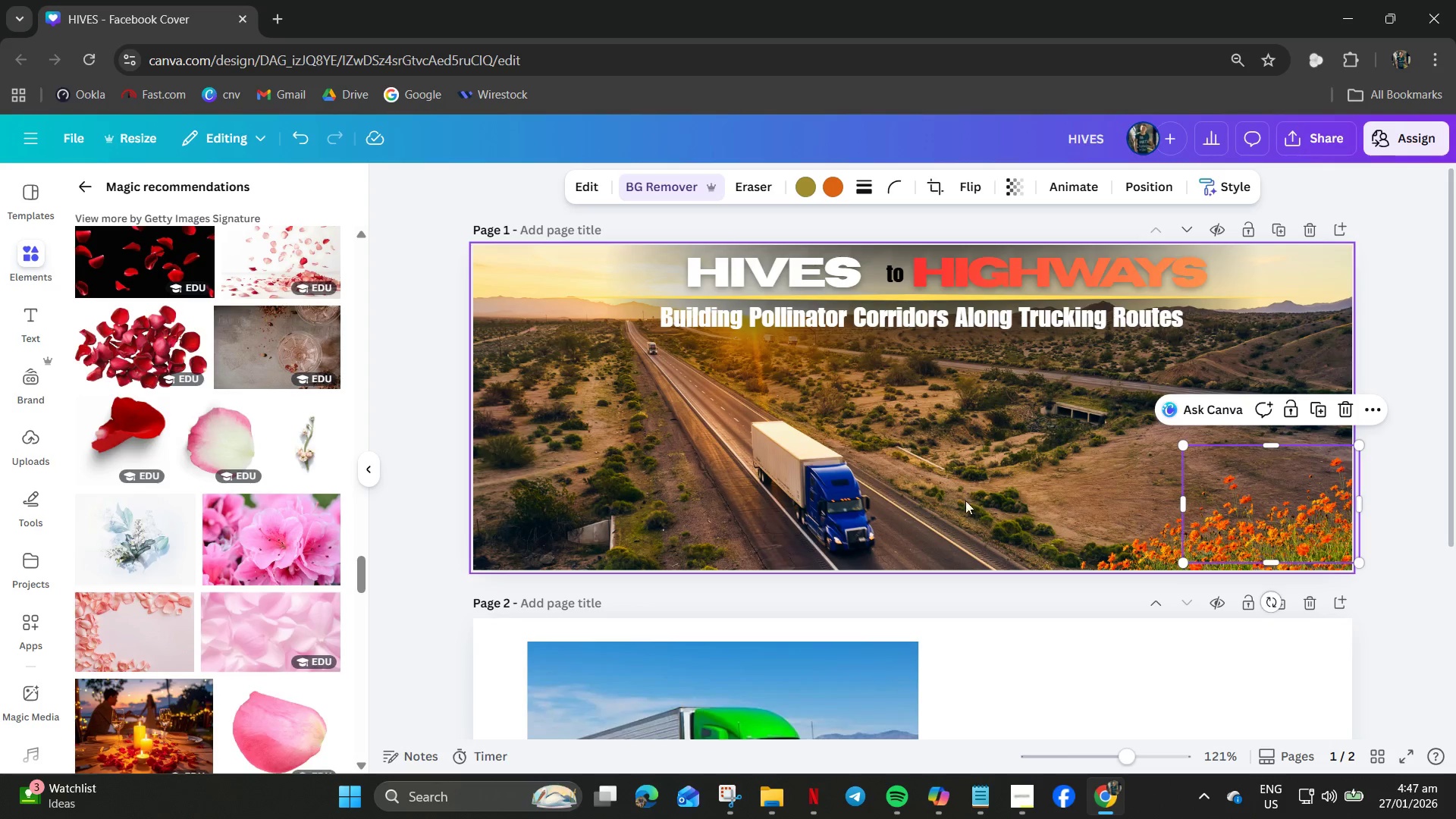 
left_click_drag(start_coordinate=[1081, 505], to_coordinate=[1103, 497])
 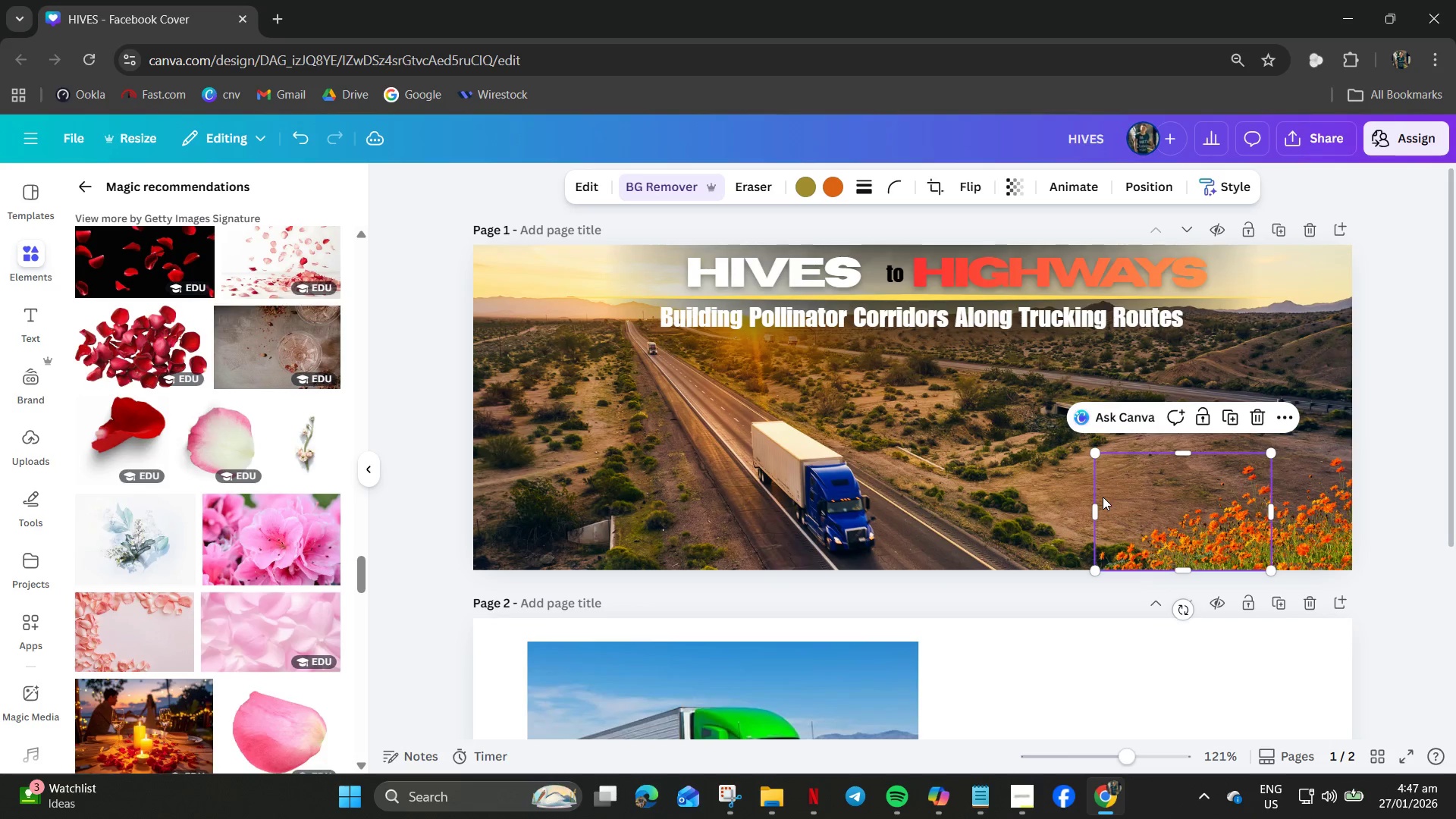 
key(C)
 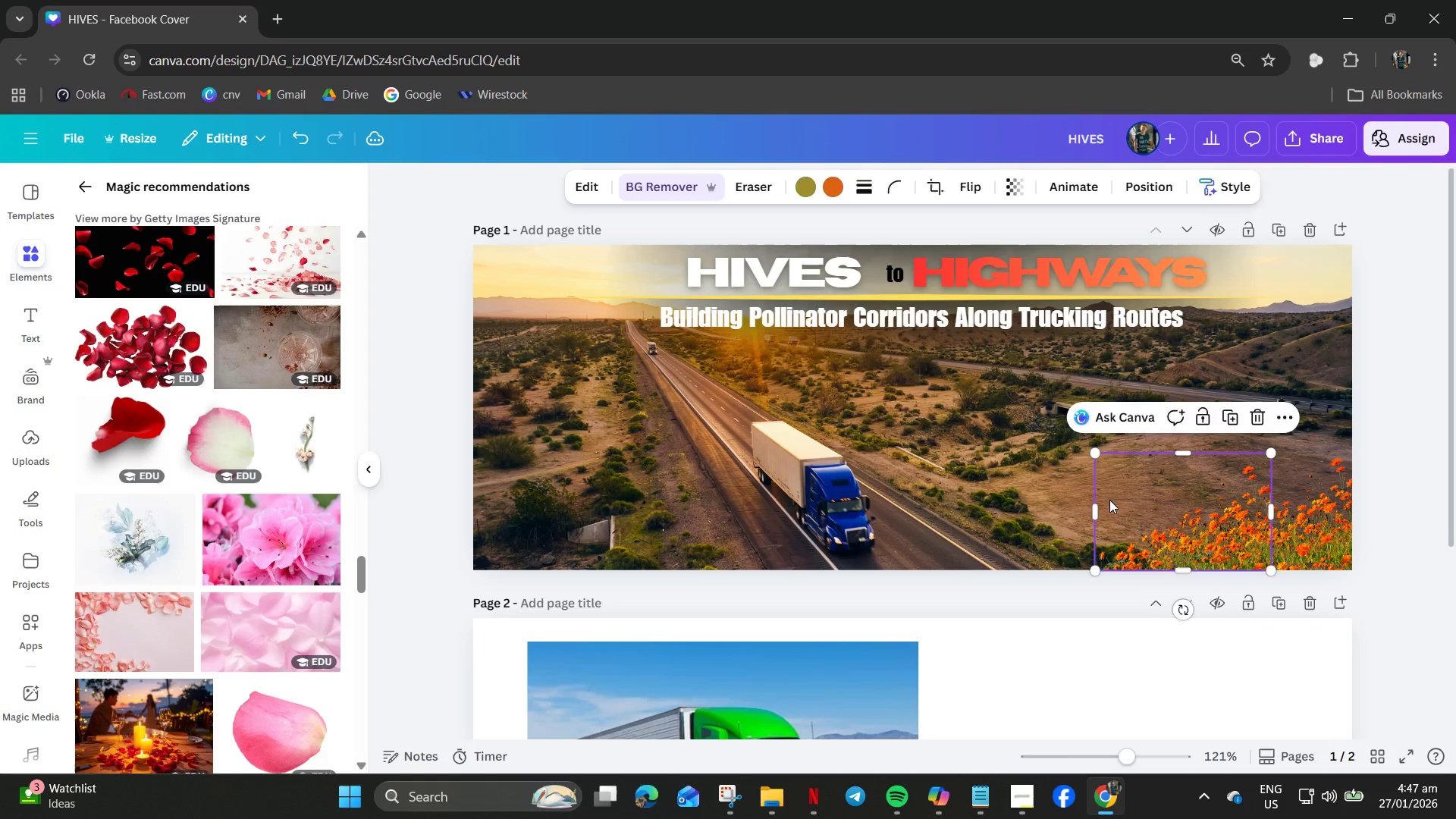 
scroll: coordinate [1104, 520], scroll_direction: down, amount: 4.0
 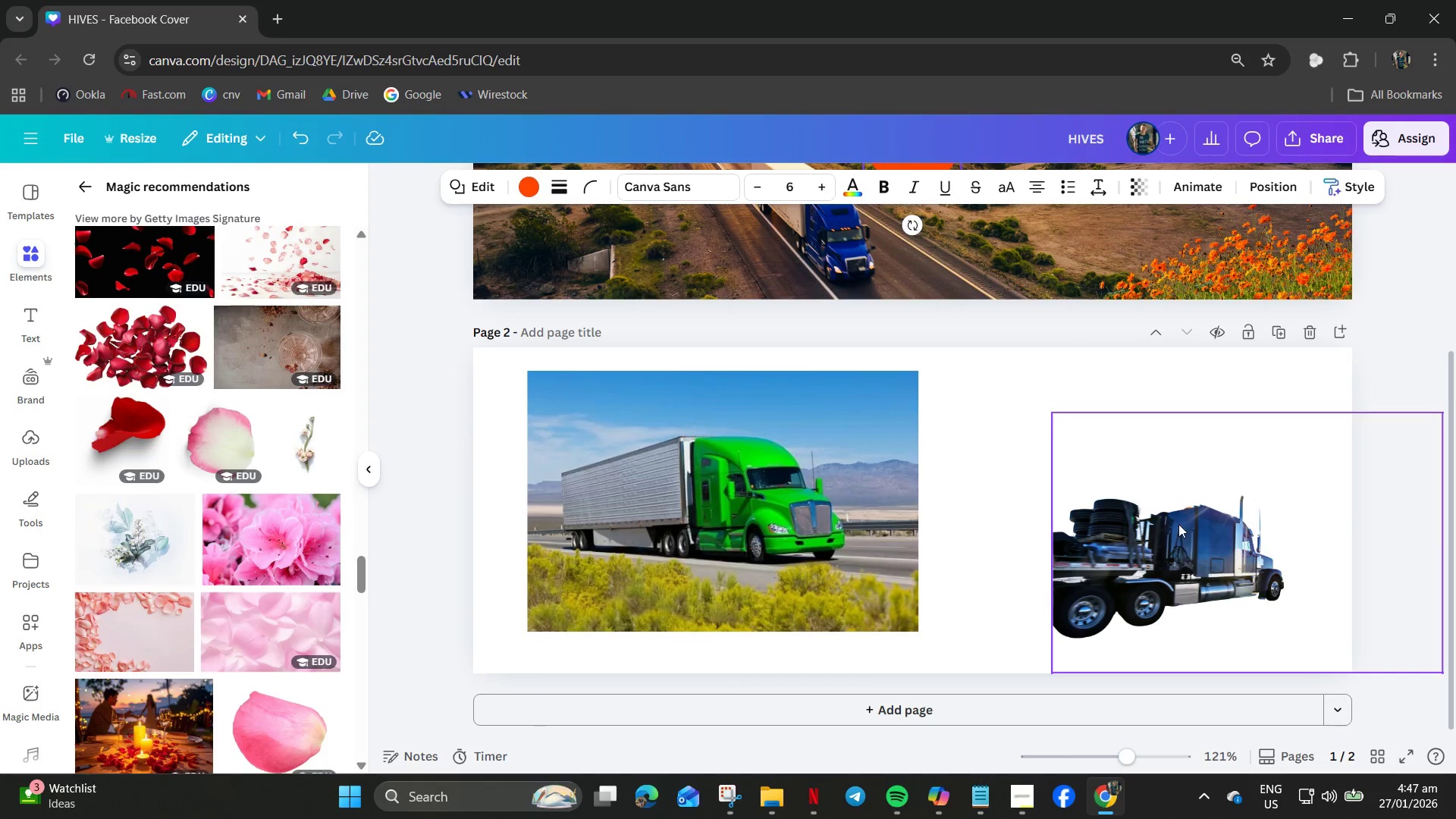 
left_click_drag(start_coordinate=[1204, 526], to_coordinate=[990, 514])
 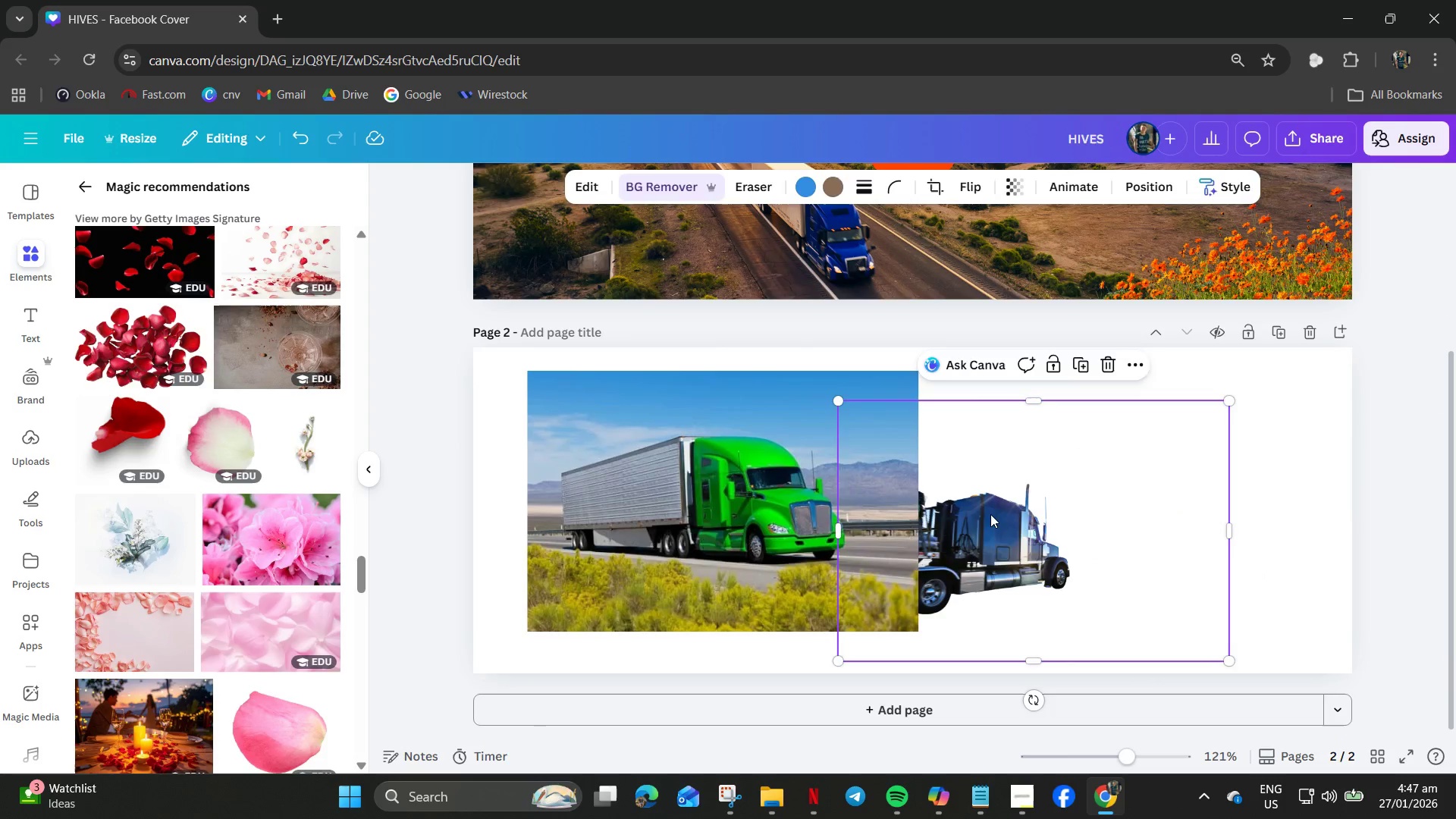 
key(Delete)
 